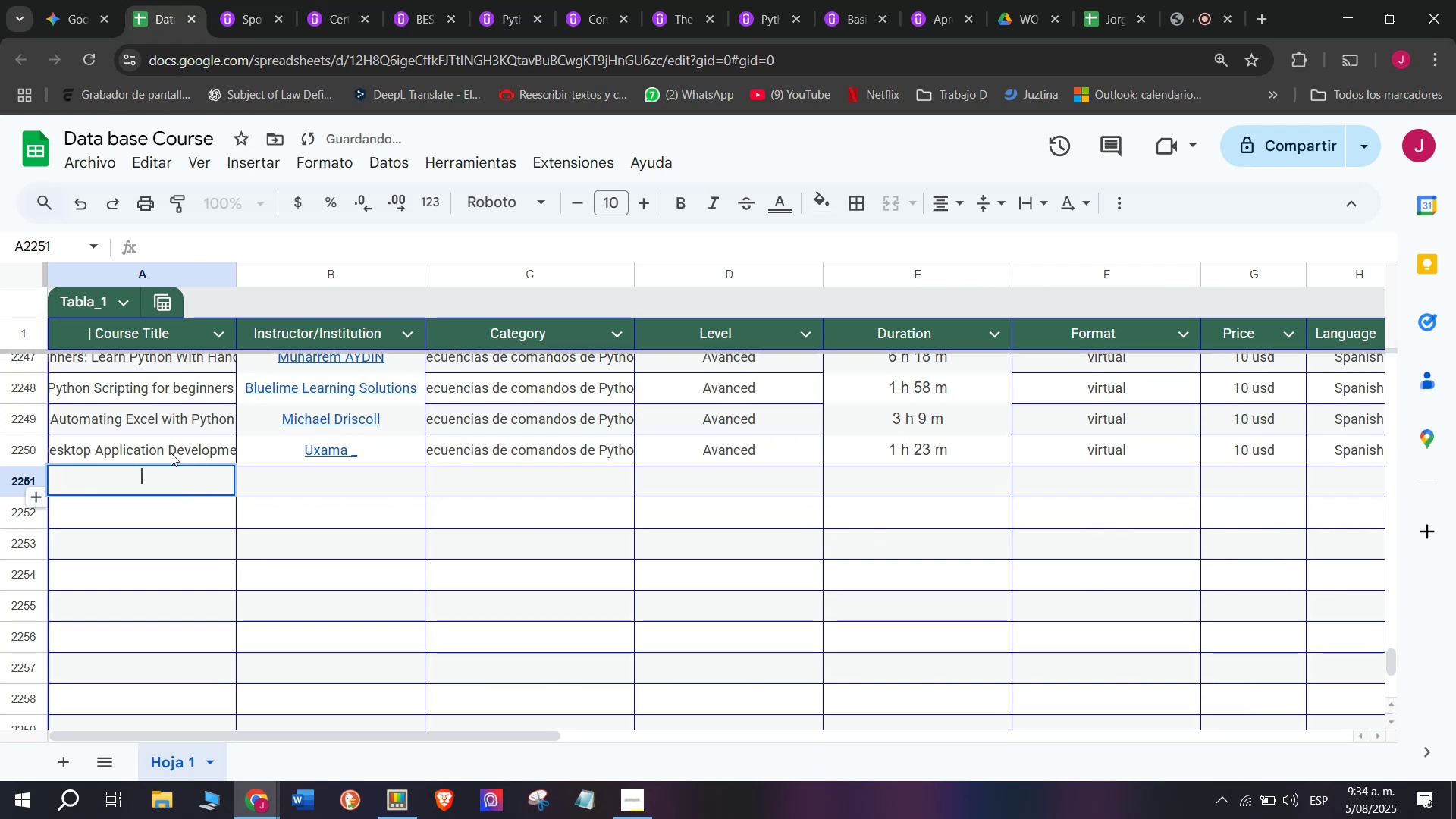 
key(Control+V)
 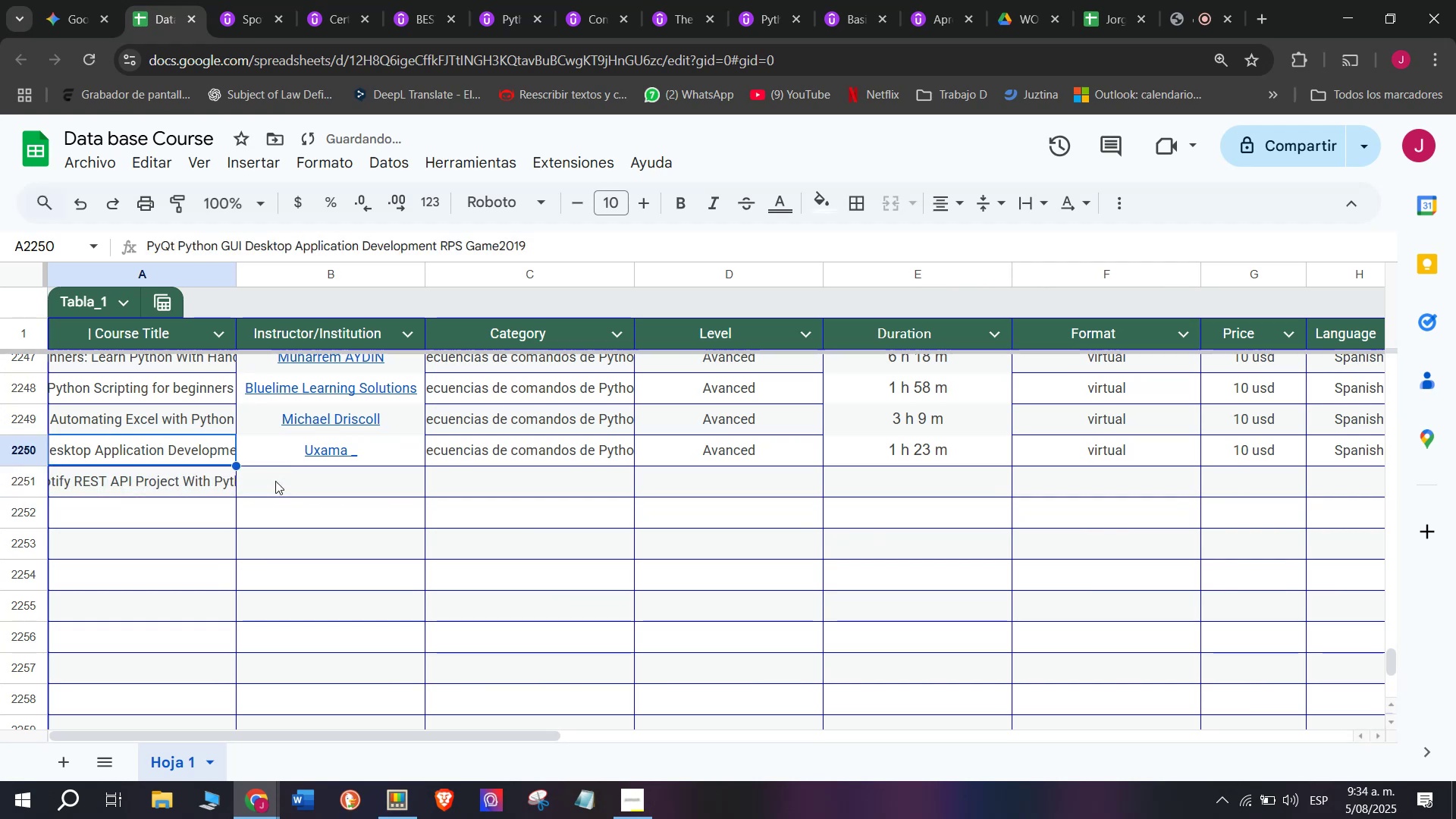 
double_click([277, 481])
 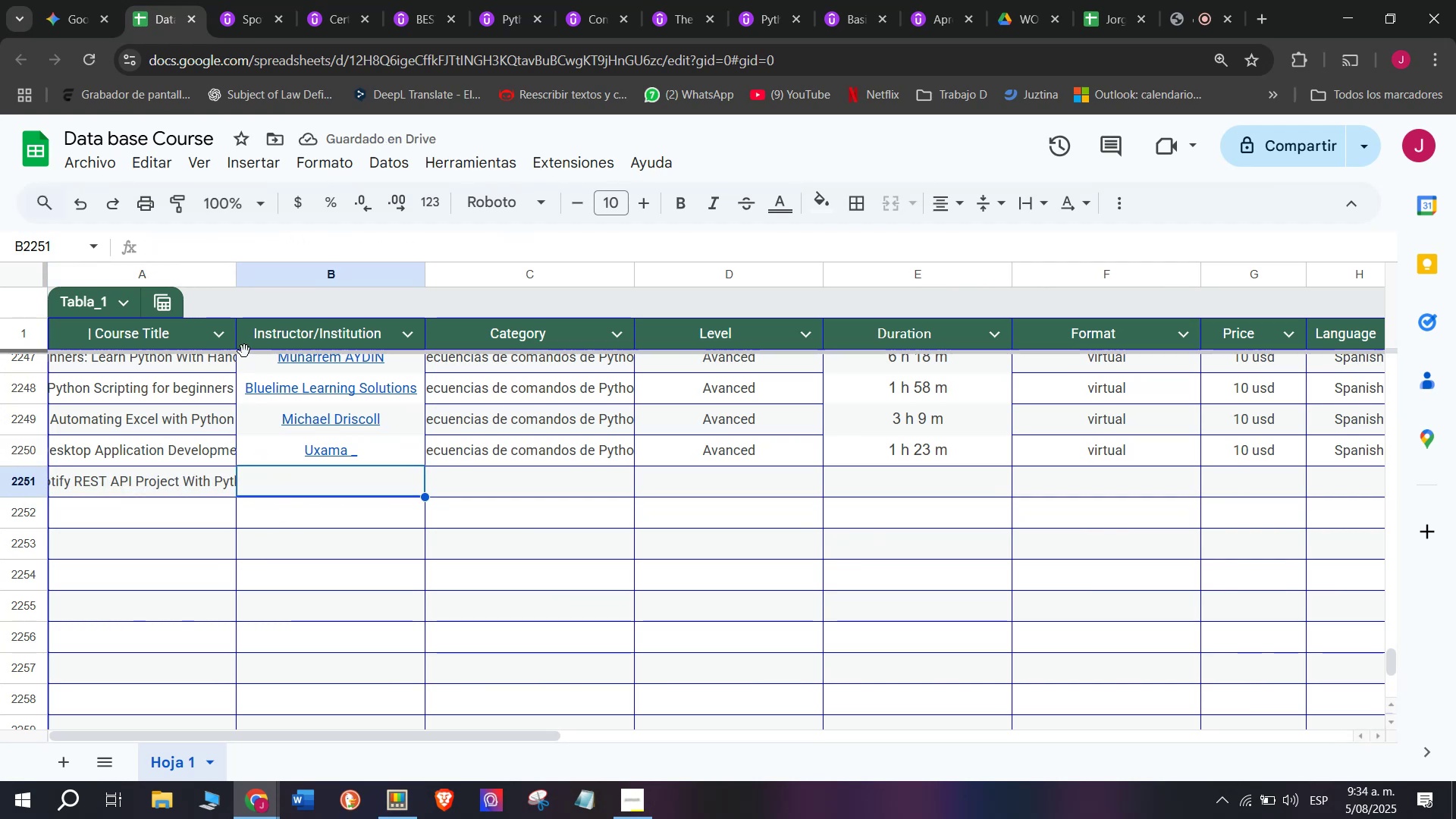 
wait(5.11)
 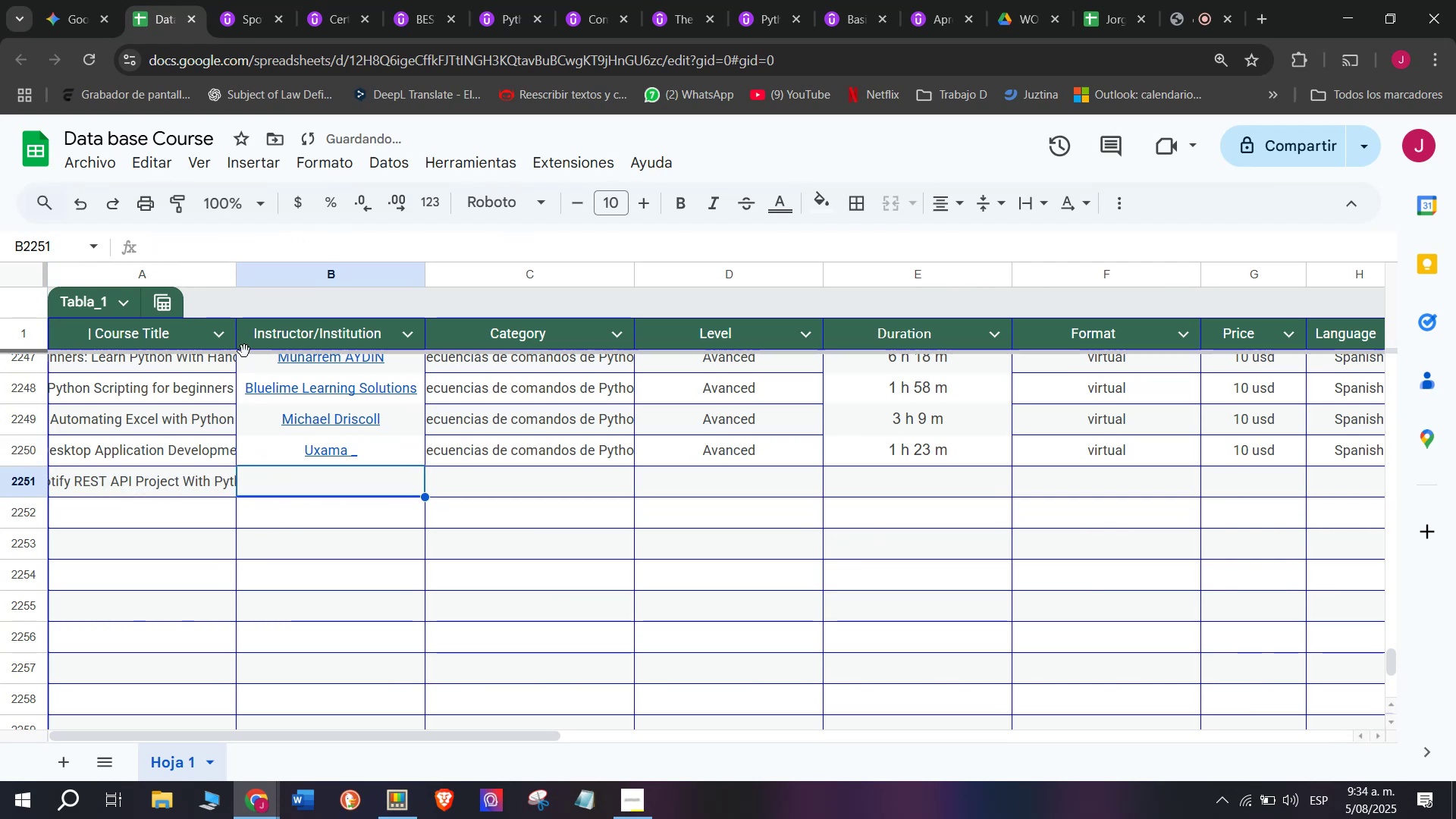 
left_click([220, 0])
 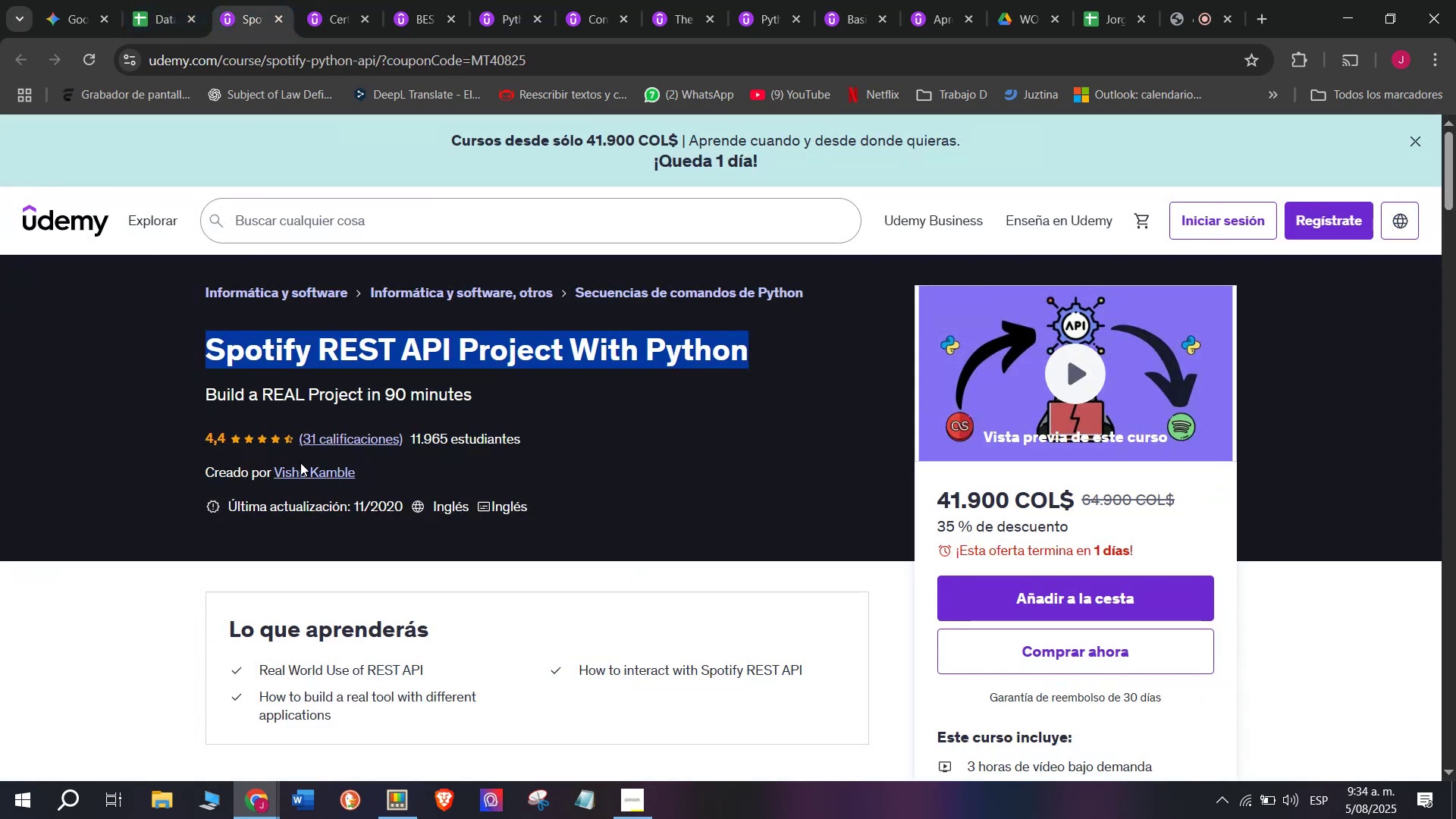 
left_click([300, 463])
 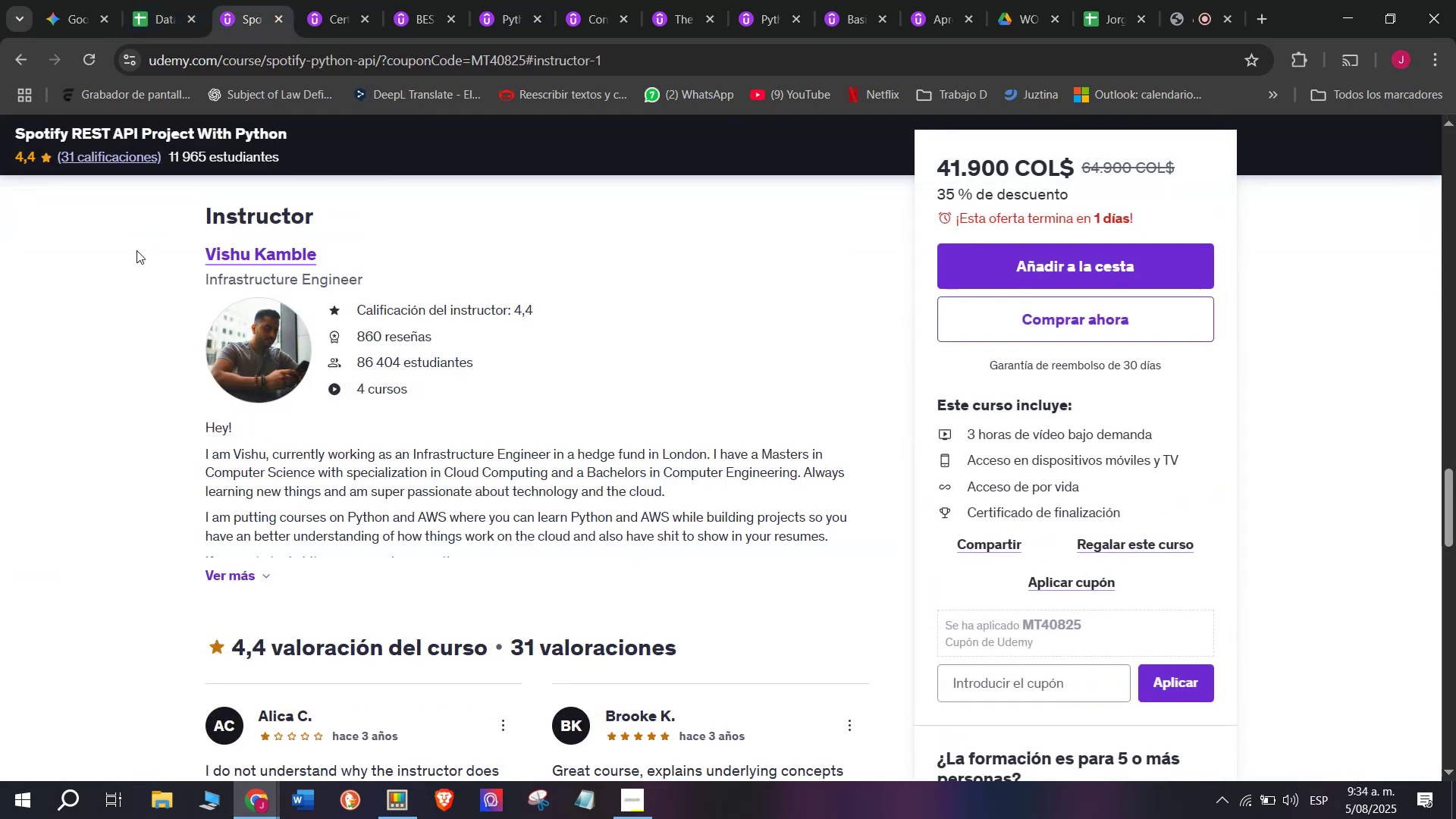 
left_click_drag(start_coordinate=[187, 258], to_coordinate=[399, 258])
 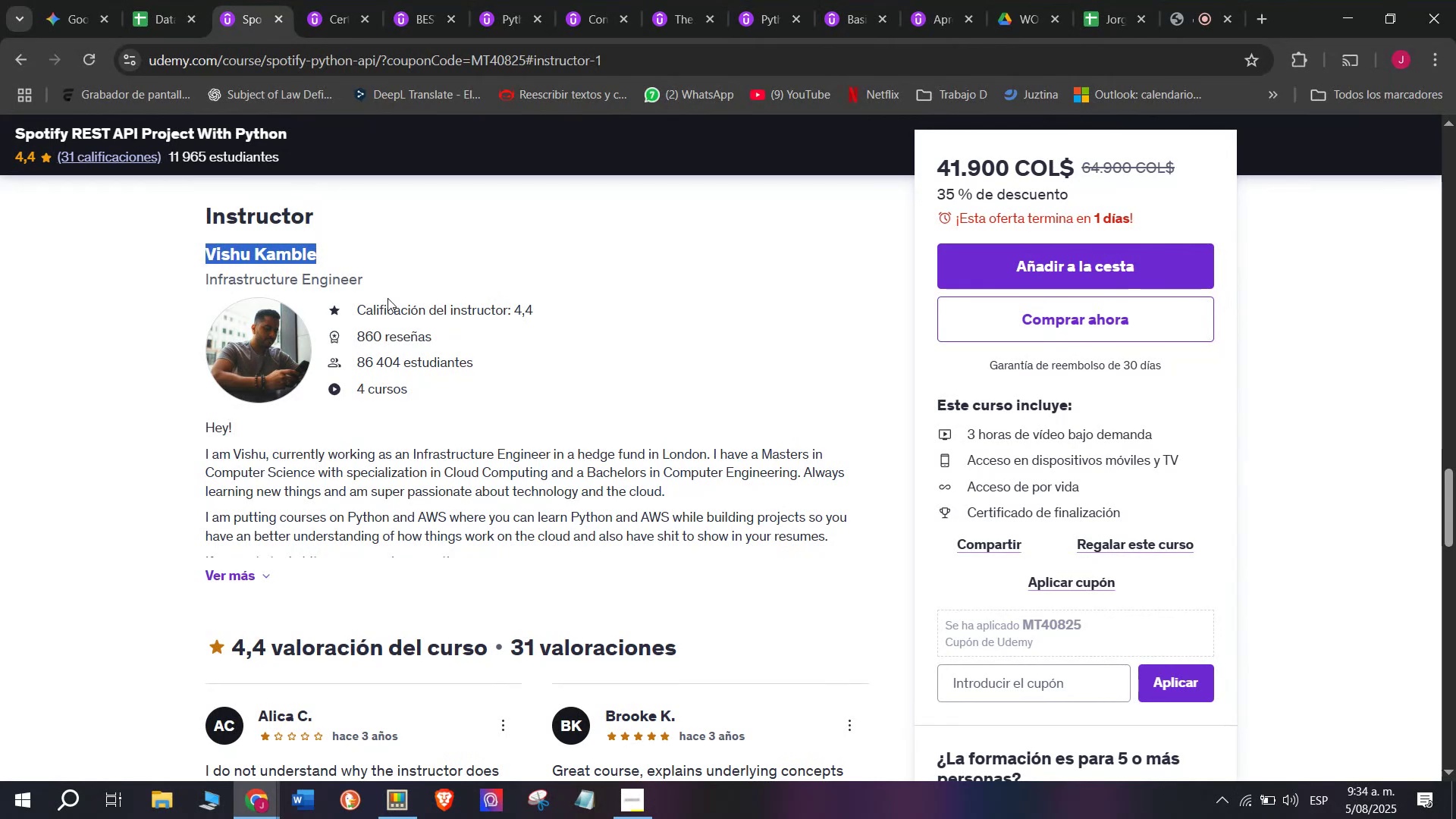 
key(Control+ControlLeft)
 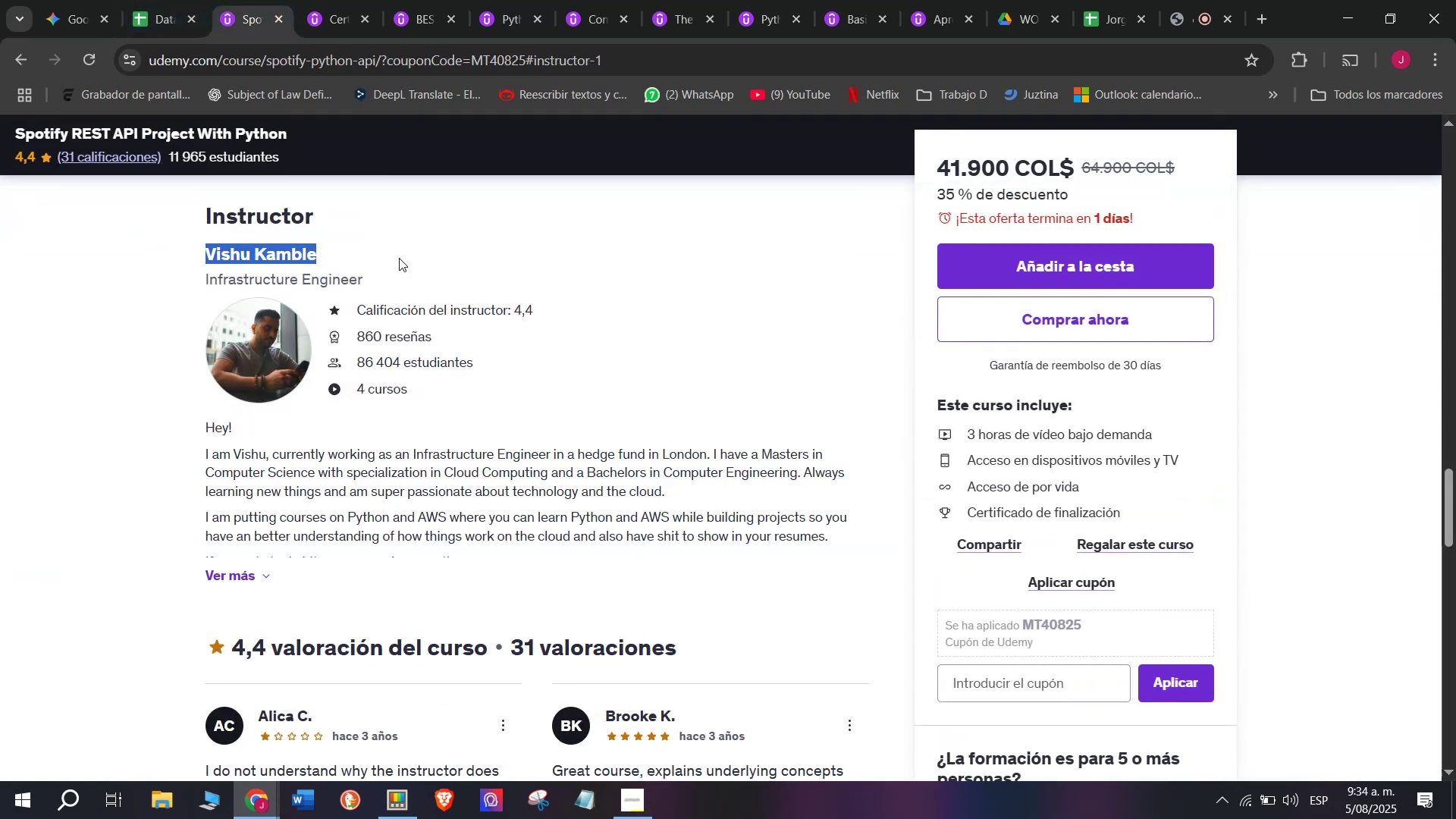 
key(Break)
 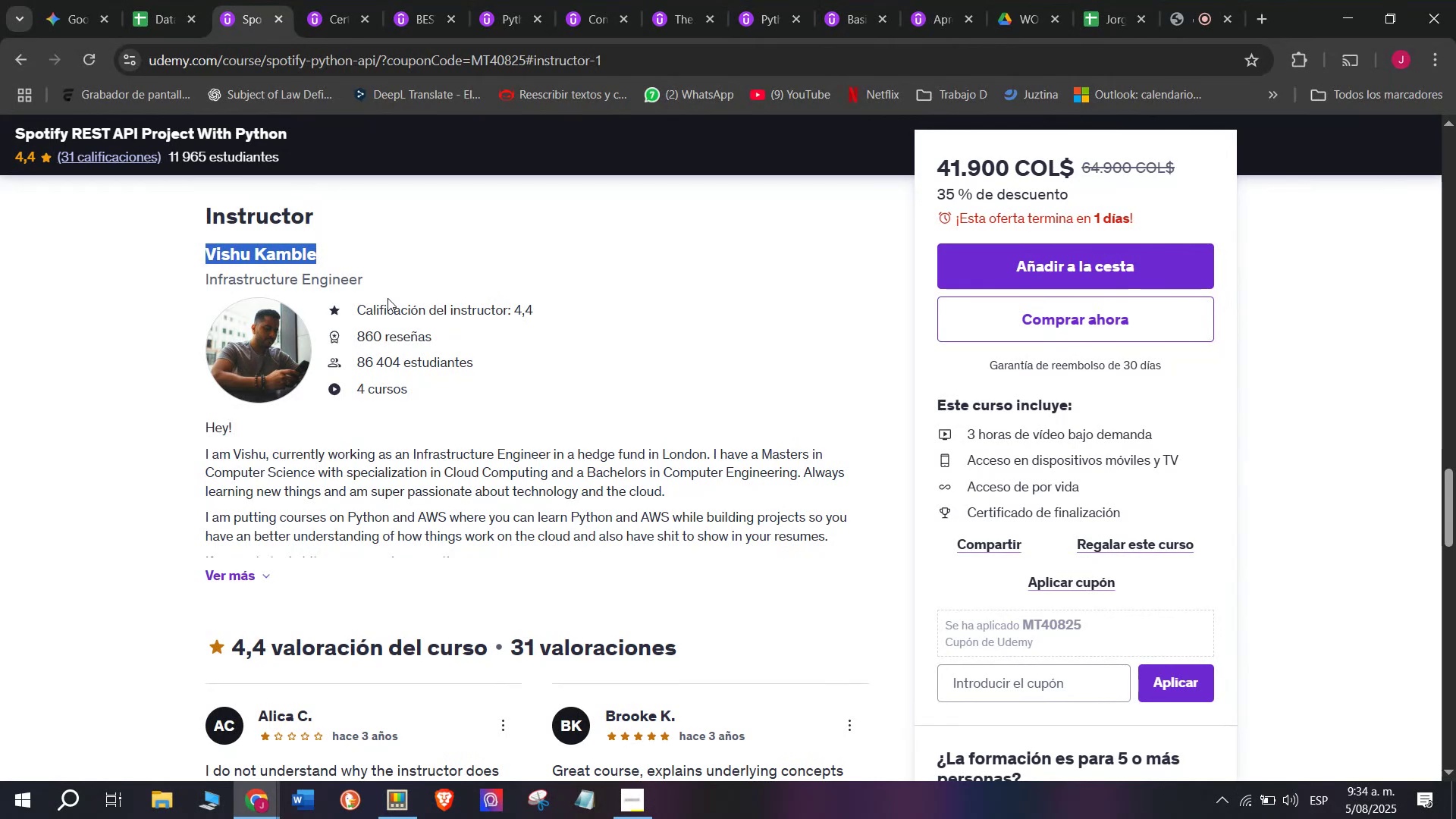 
key(Control+C)
 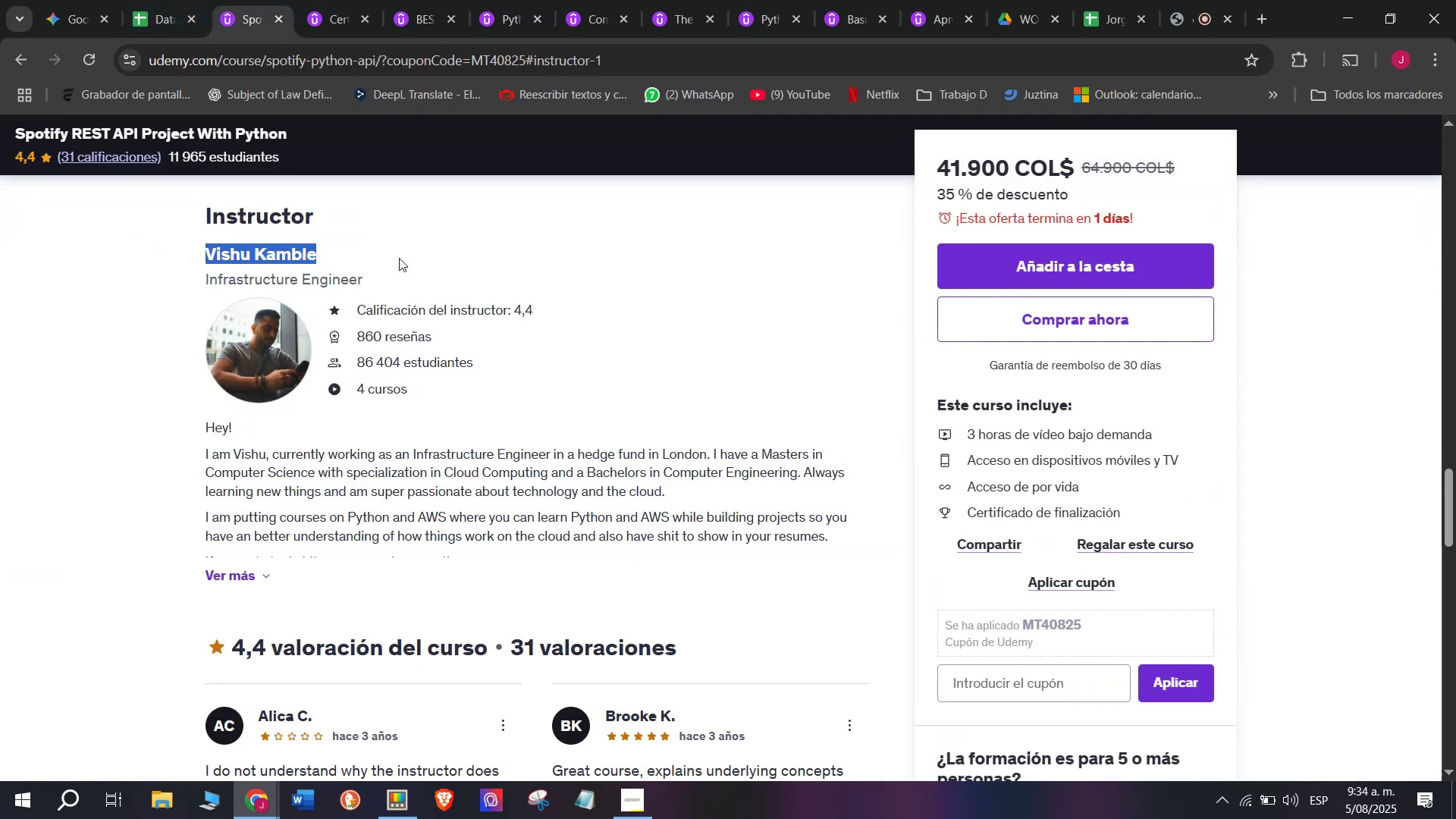 
key(Control+ControlLeft)
 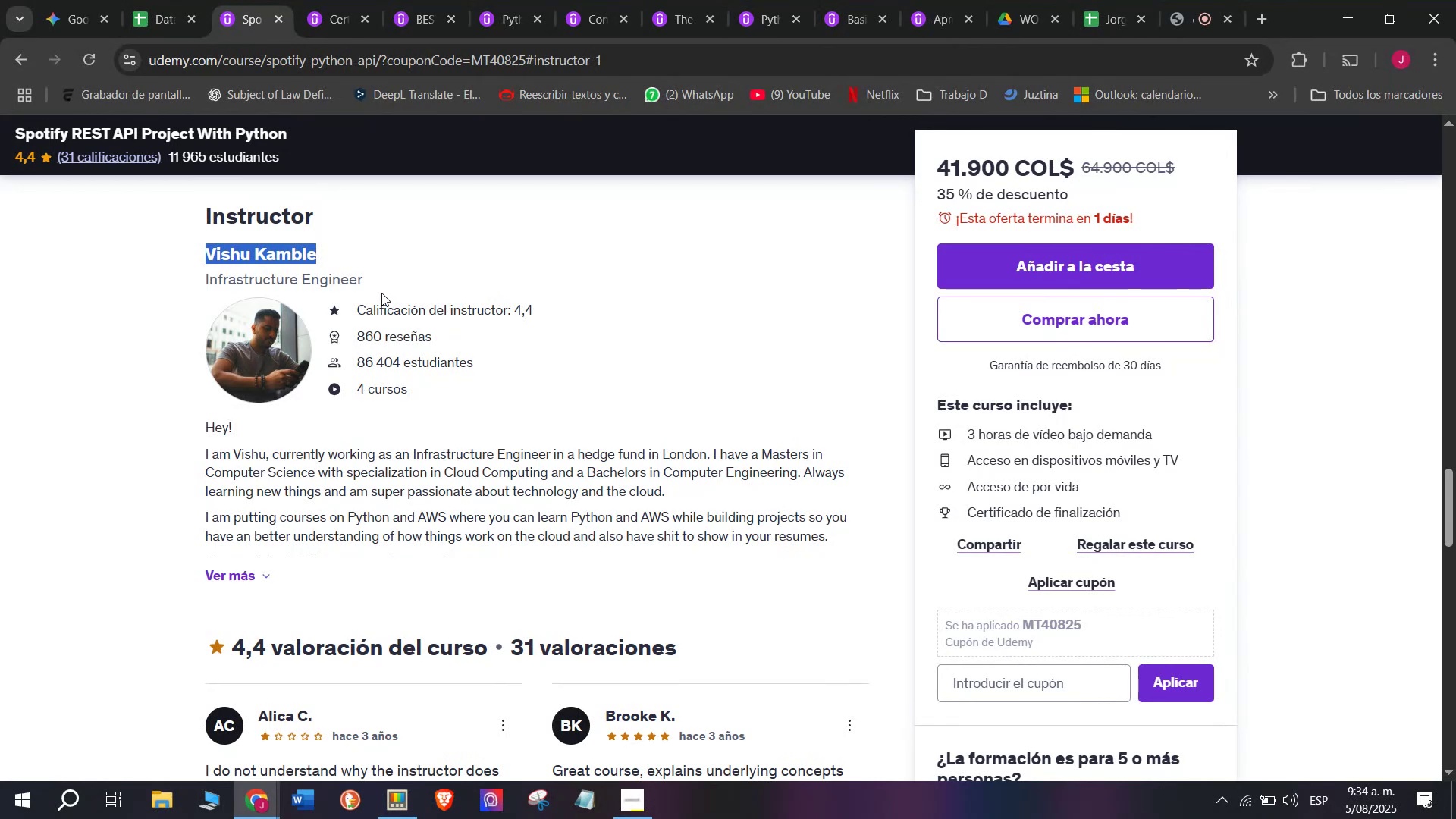 
key(Break)
 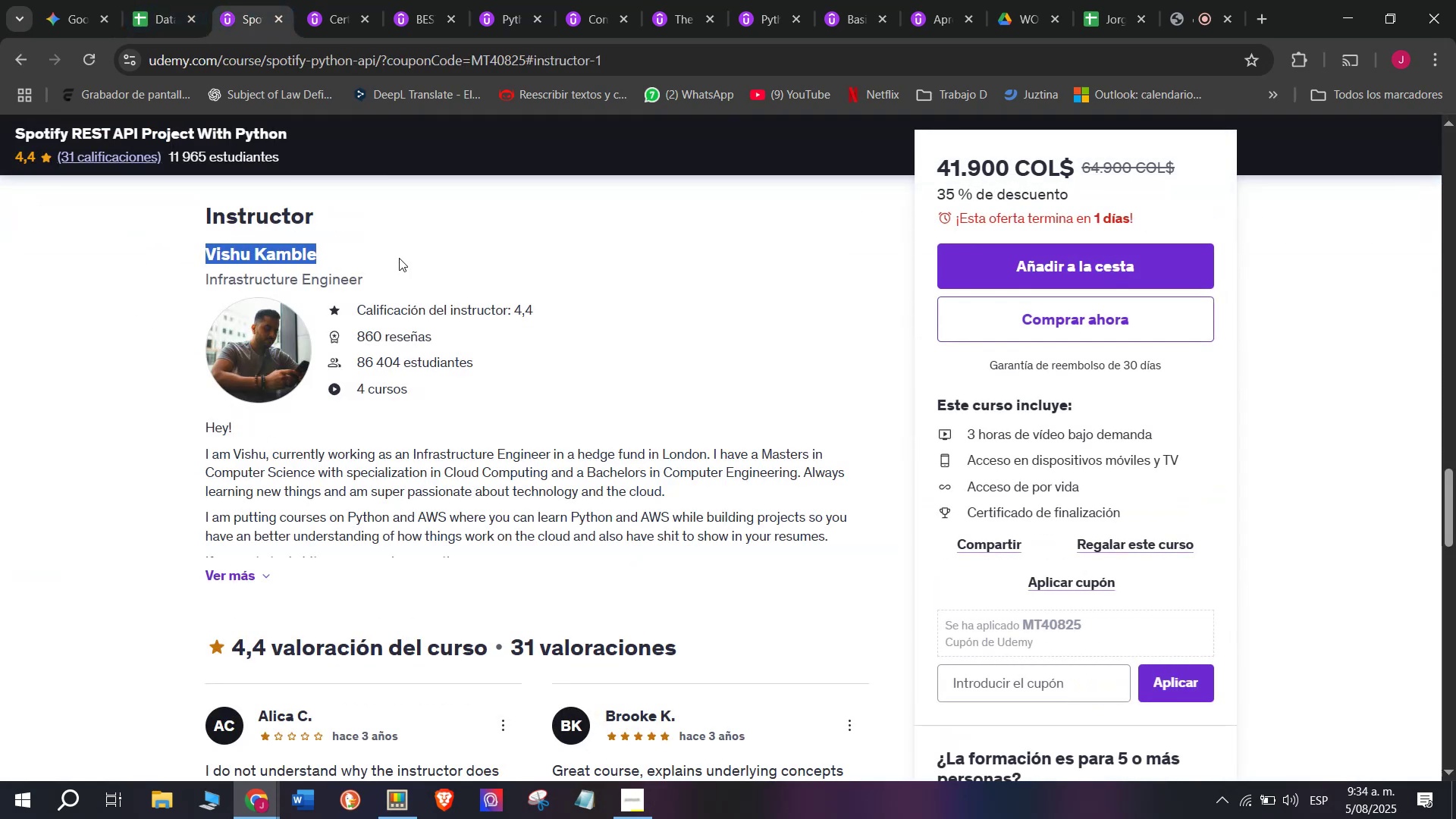 
key(Control+C)
 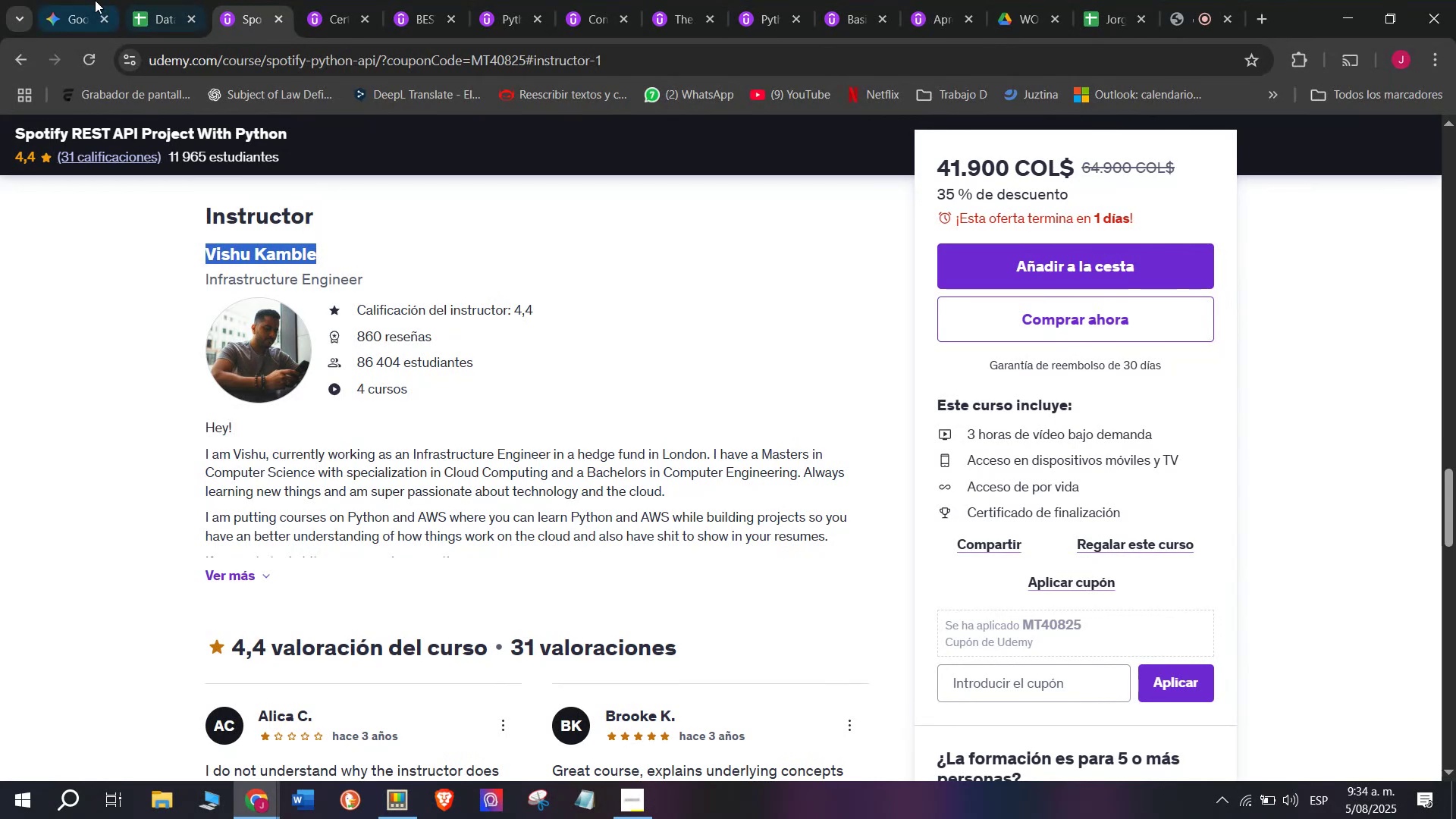 
left_click([130, 0])
 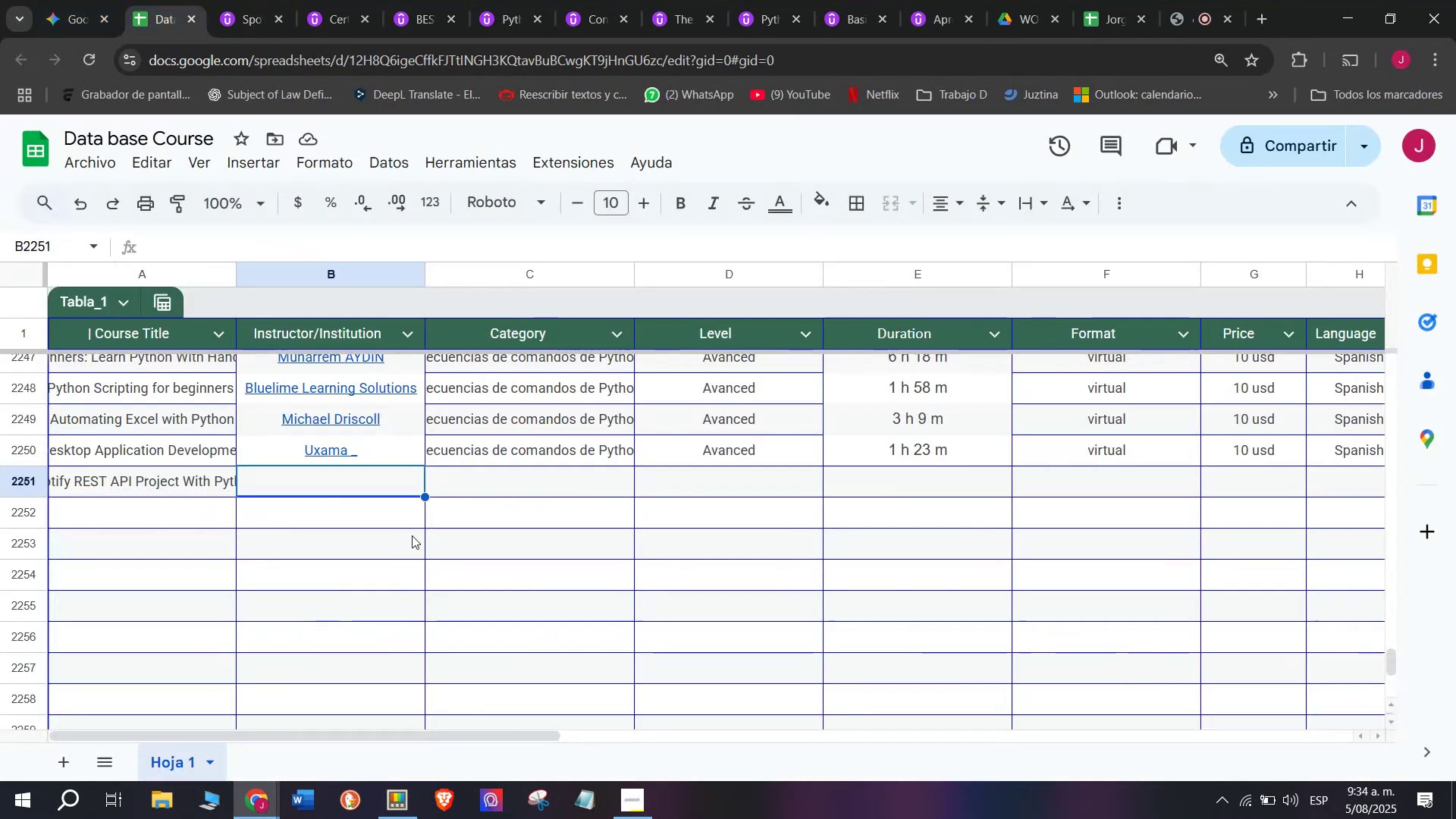 
key(Control+ControlLeft)
 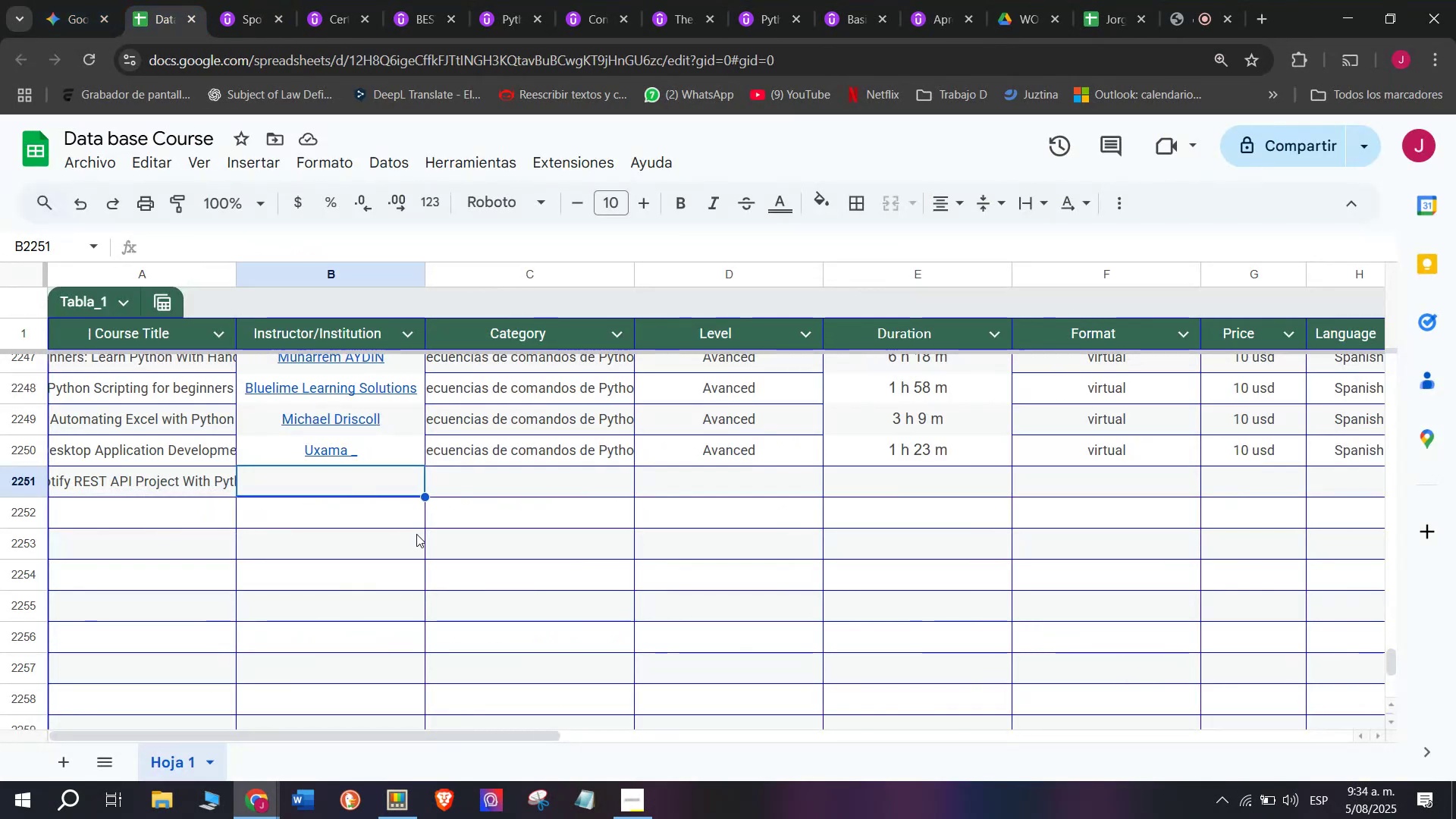 
key(Z)
 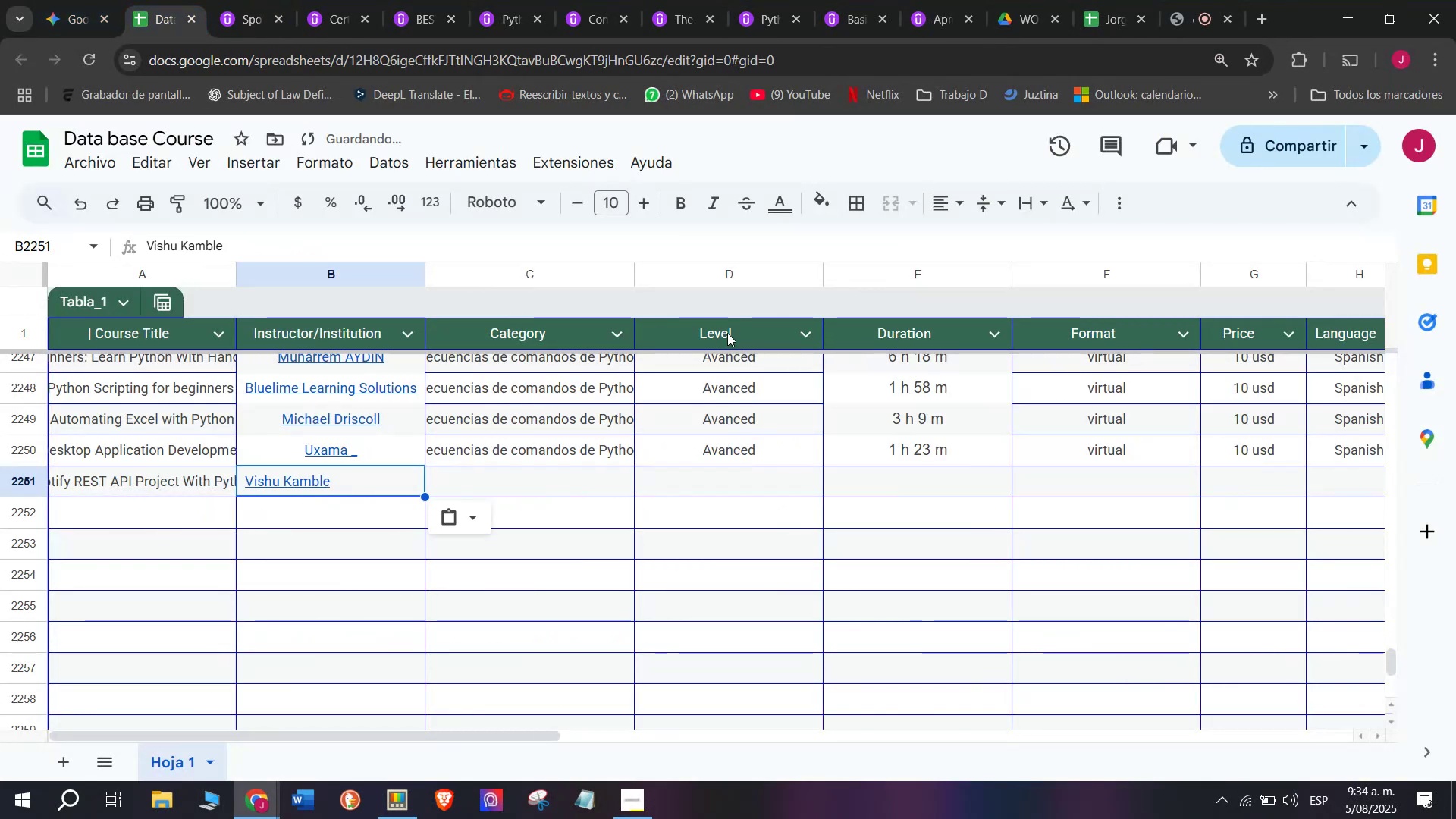 
key(Control+V)
 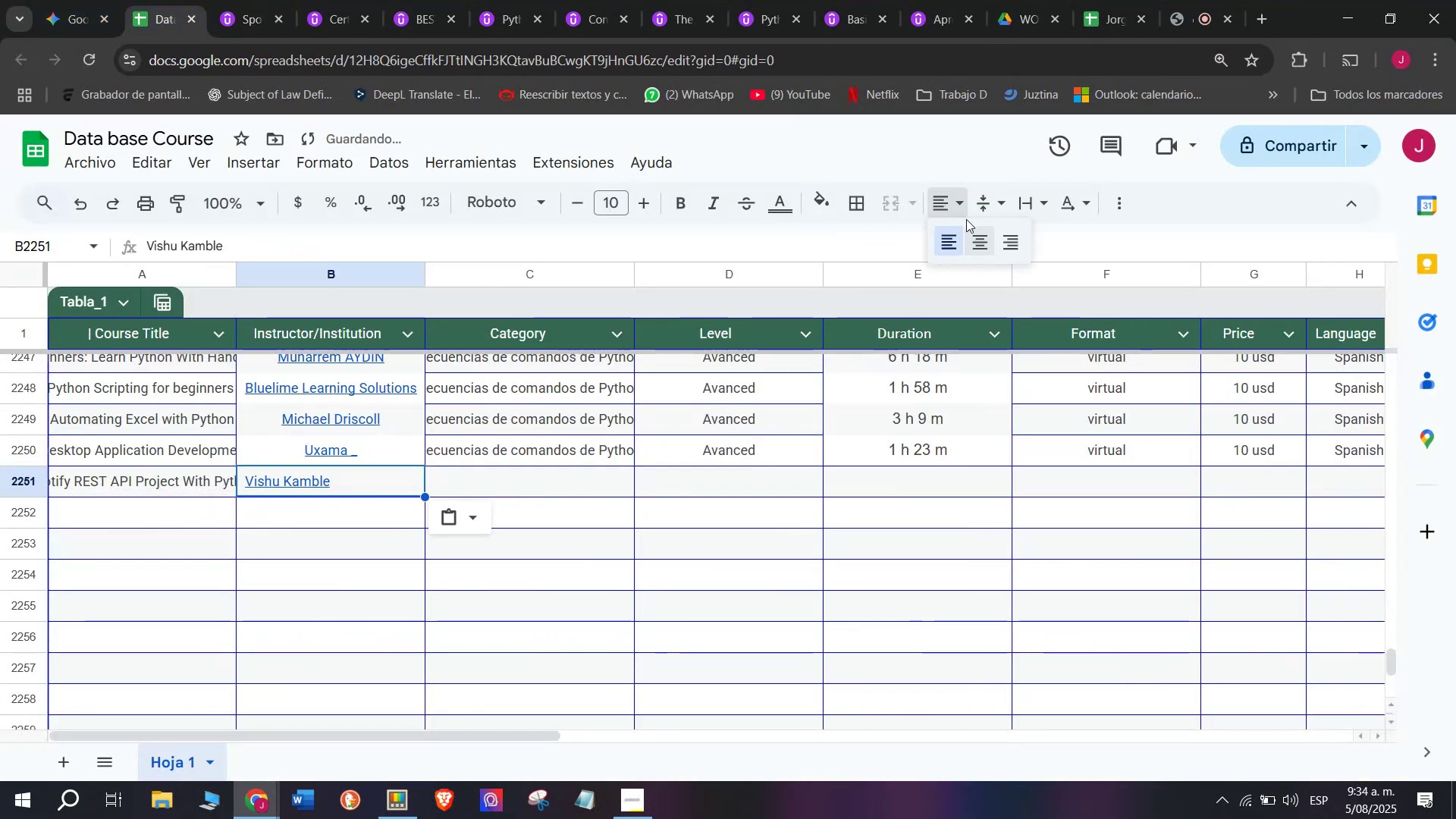 
left_click([984, 239])
 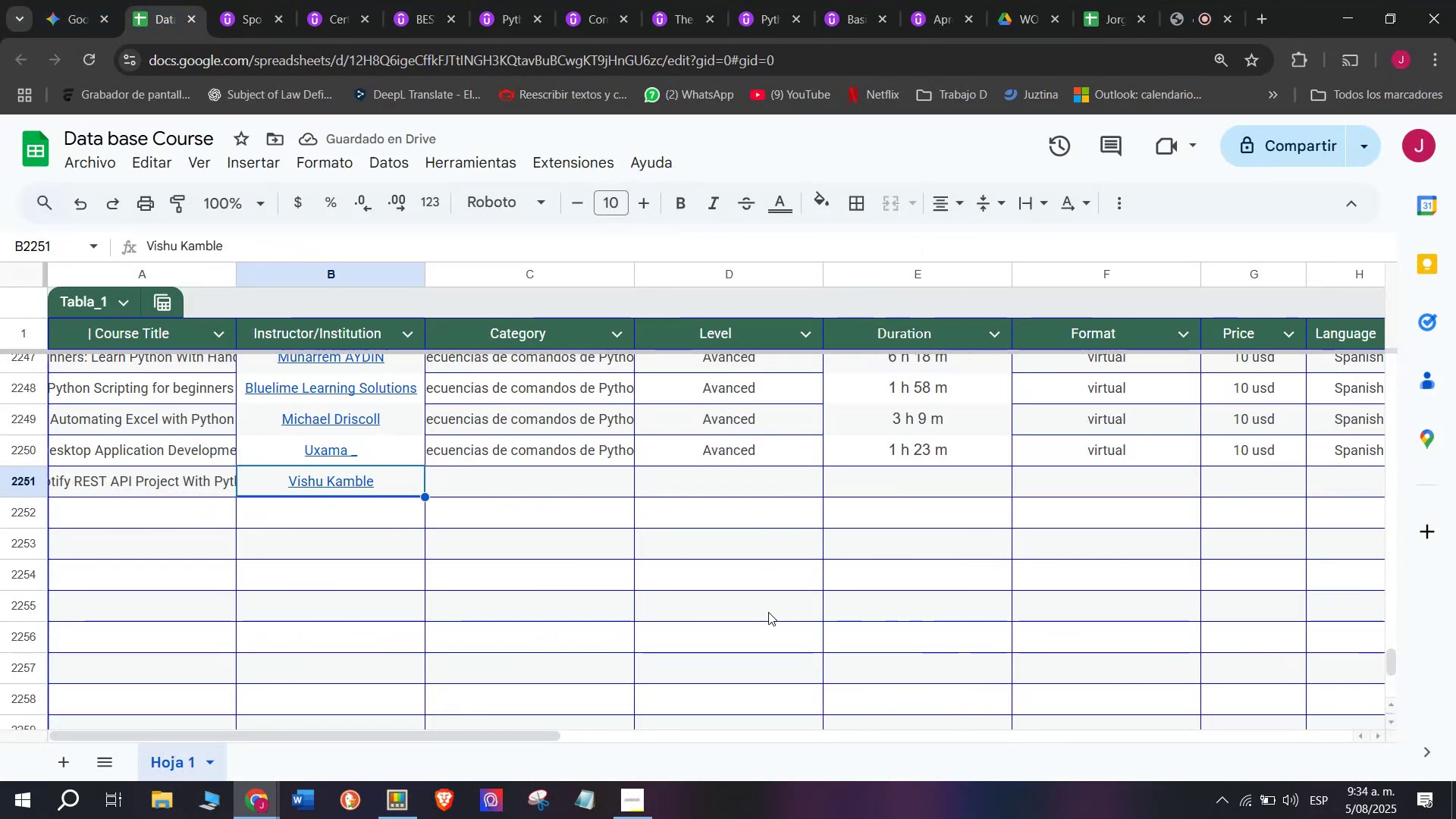 
wait(6.68)
 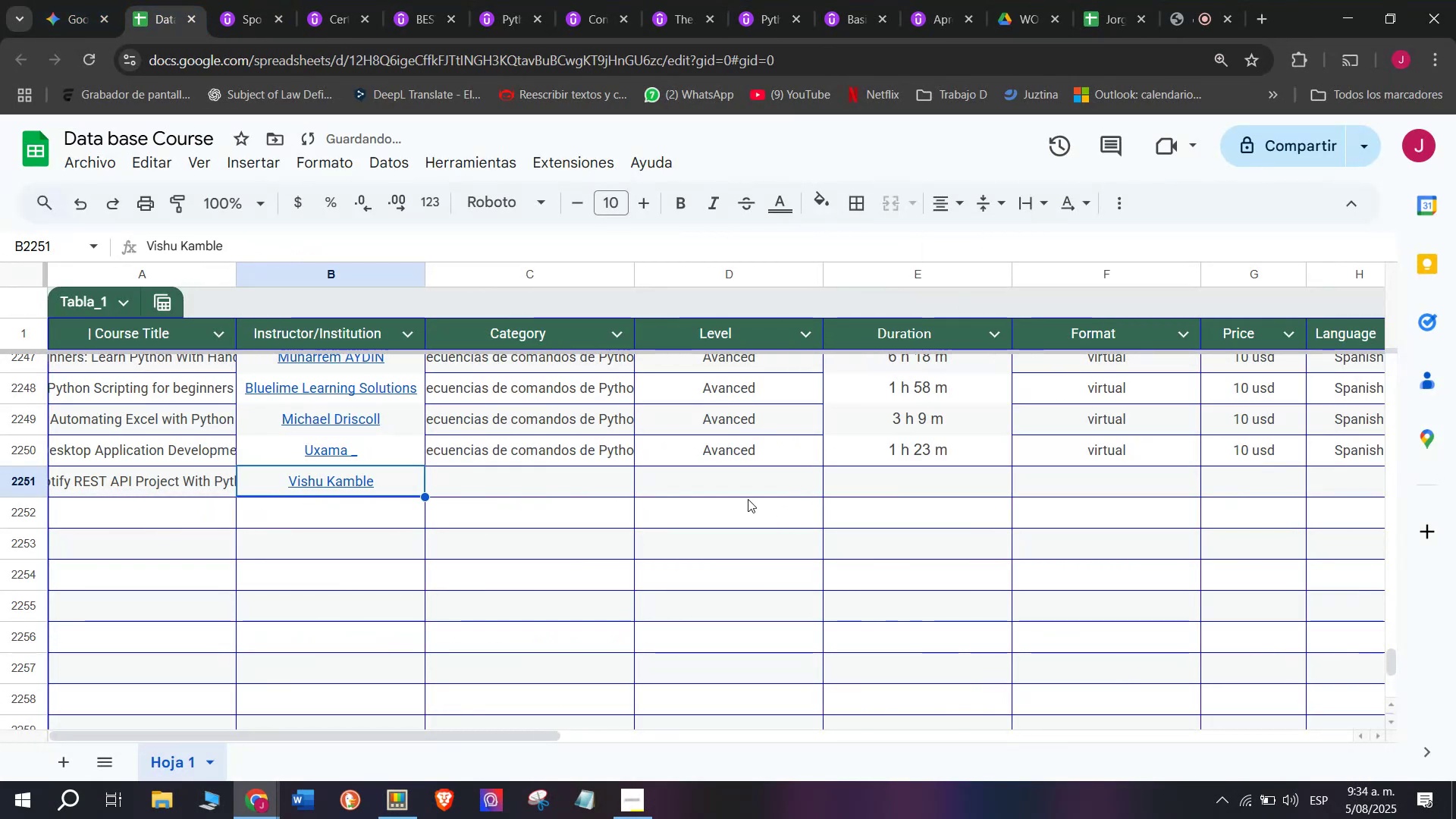 
left_click([537, 488])
 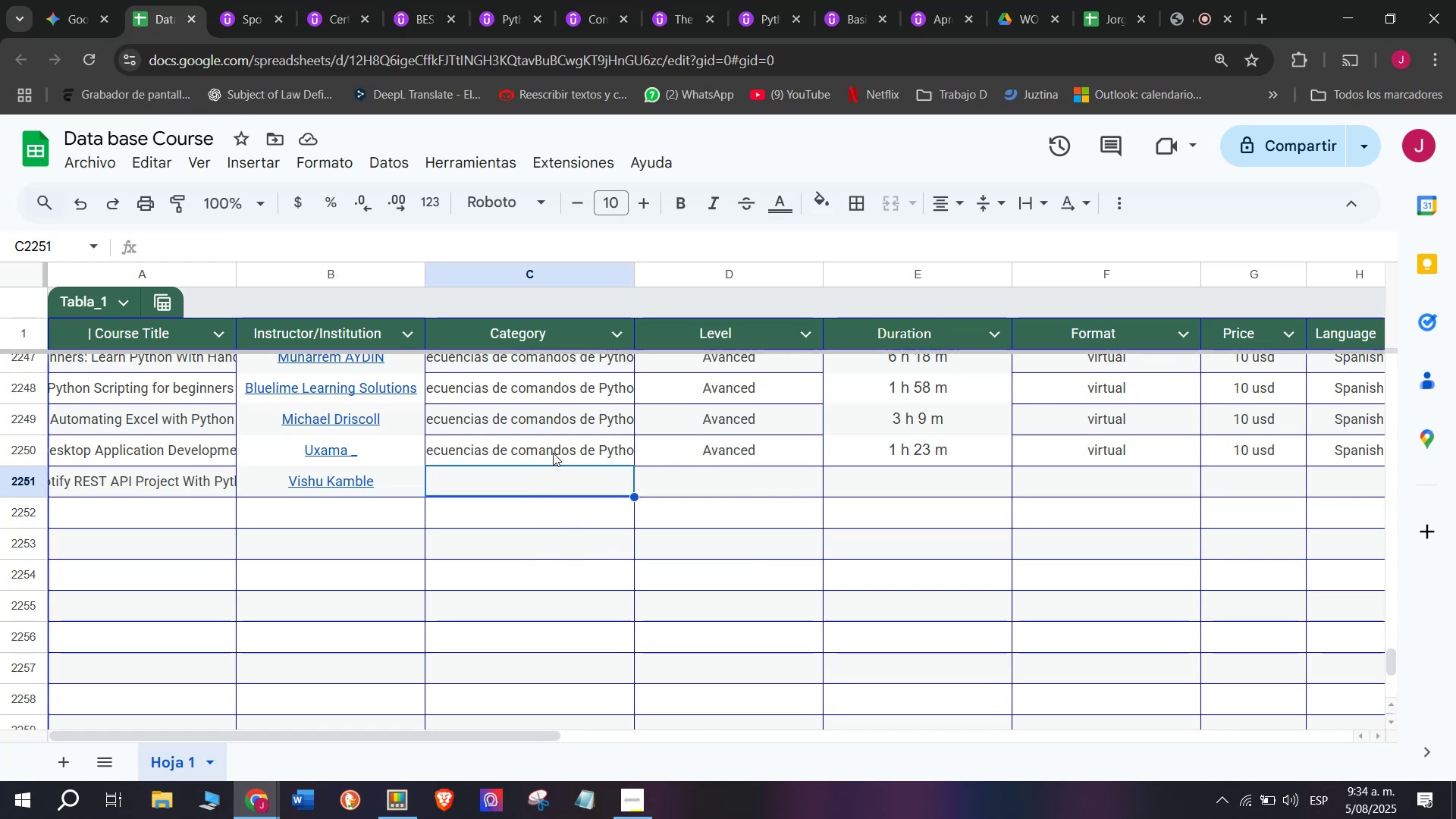 
key(Break)
 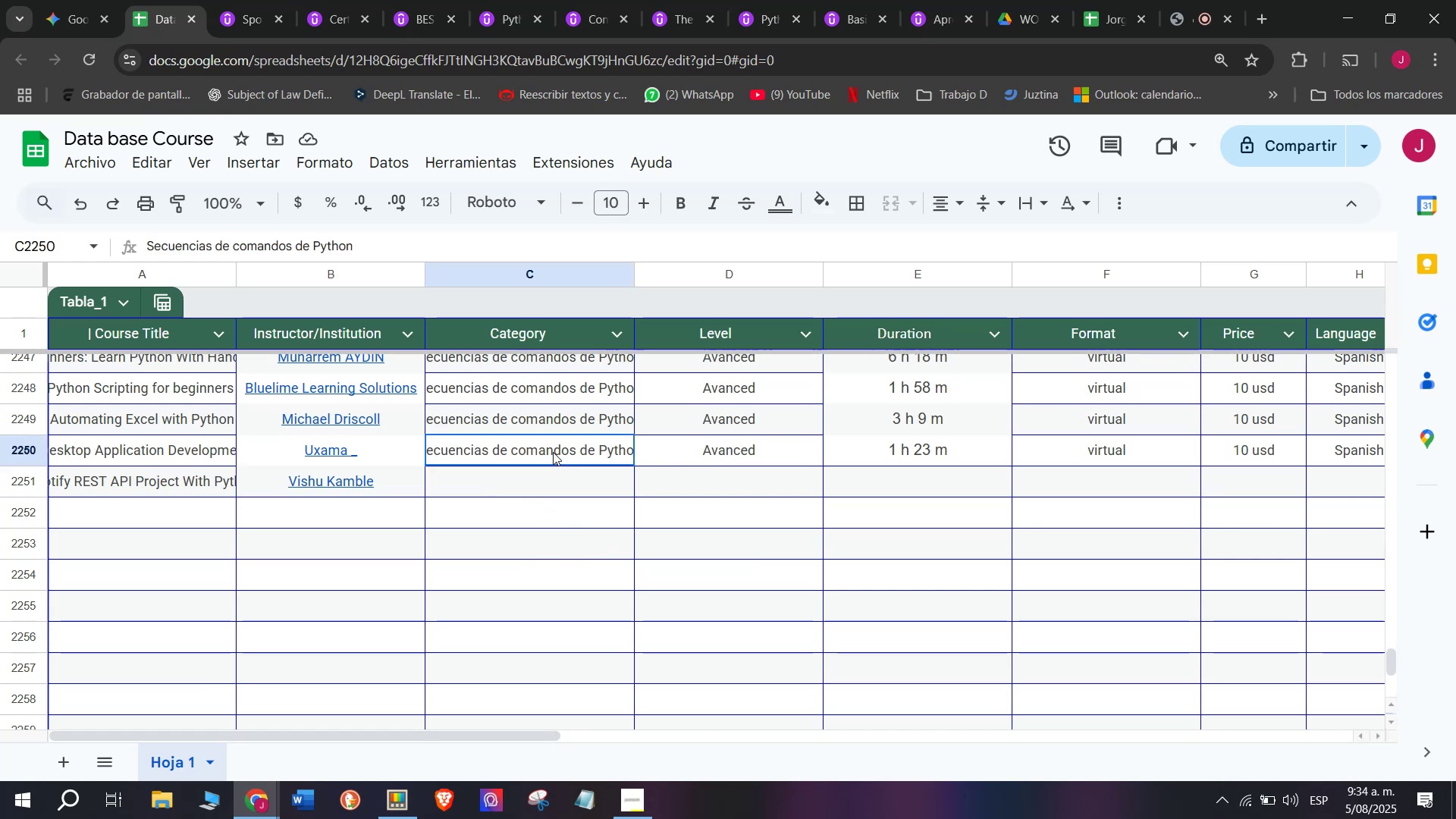 
key(Control+ControlLeft)
 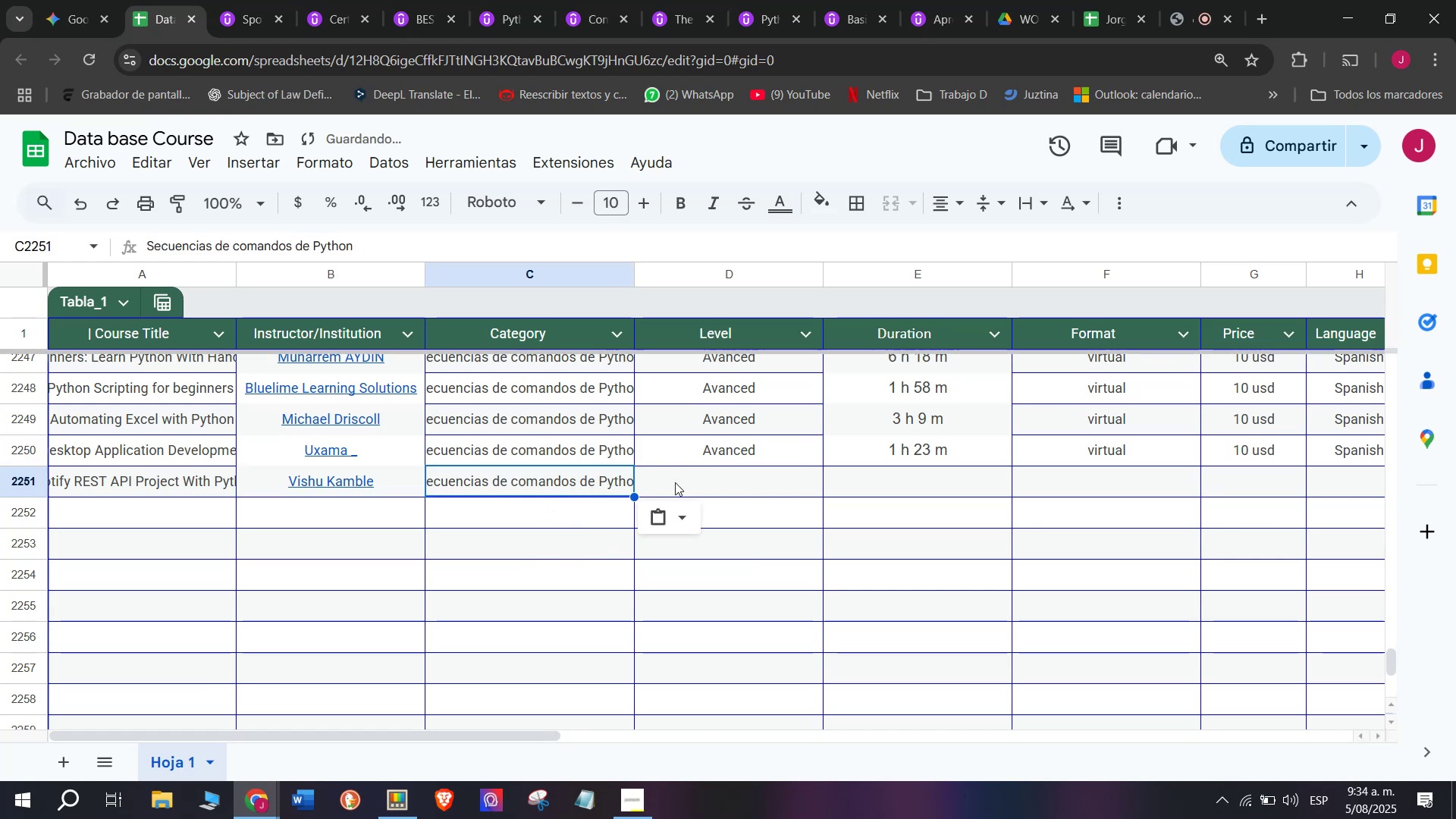 
key(Control+C)
 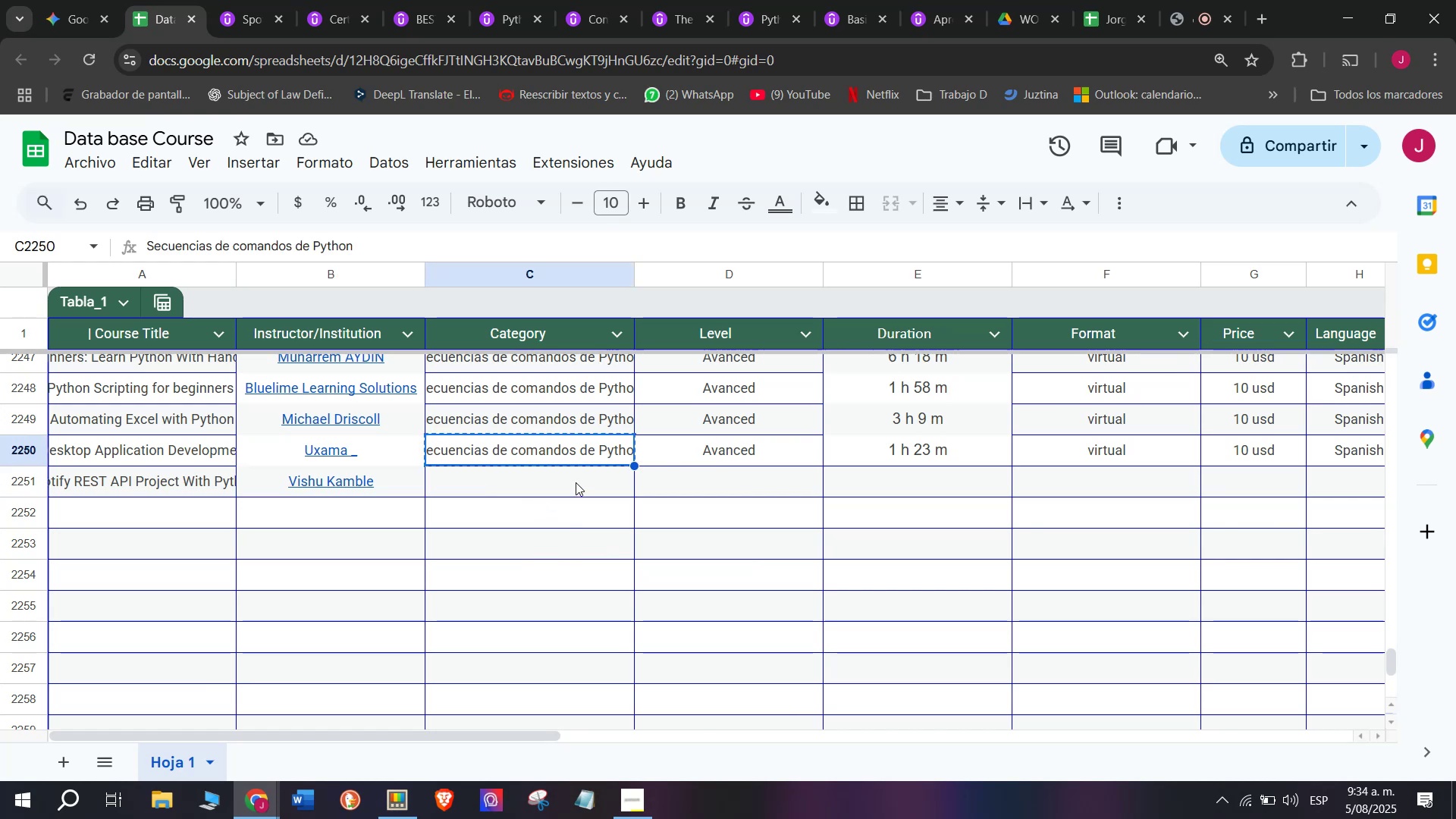 
triple_click([576, 482])
 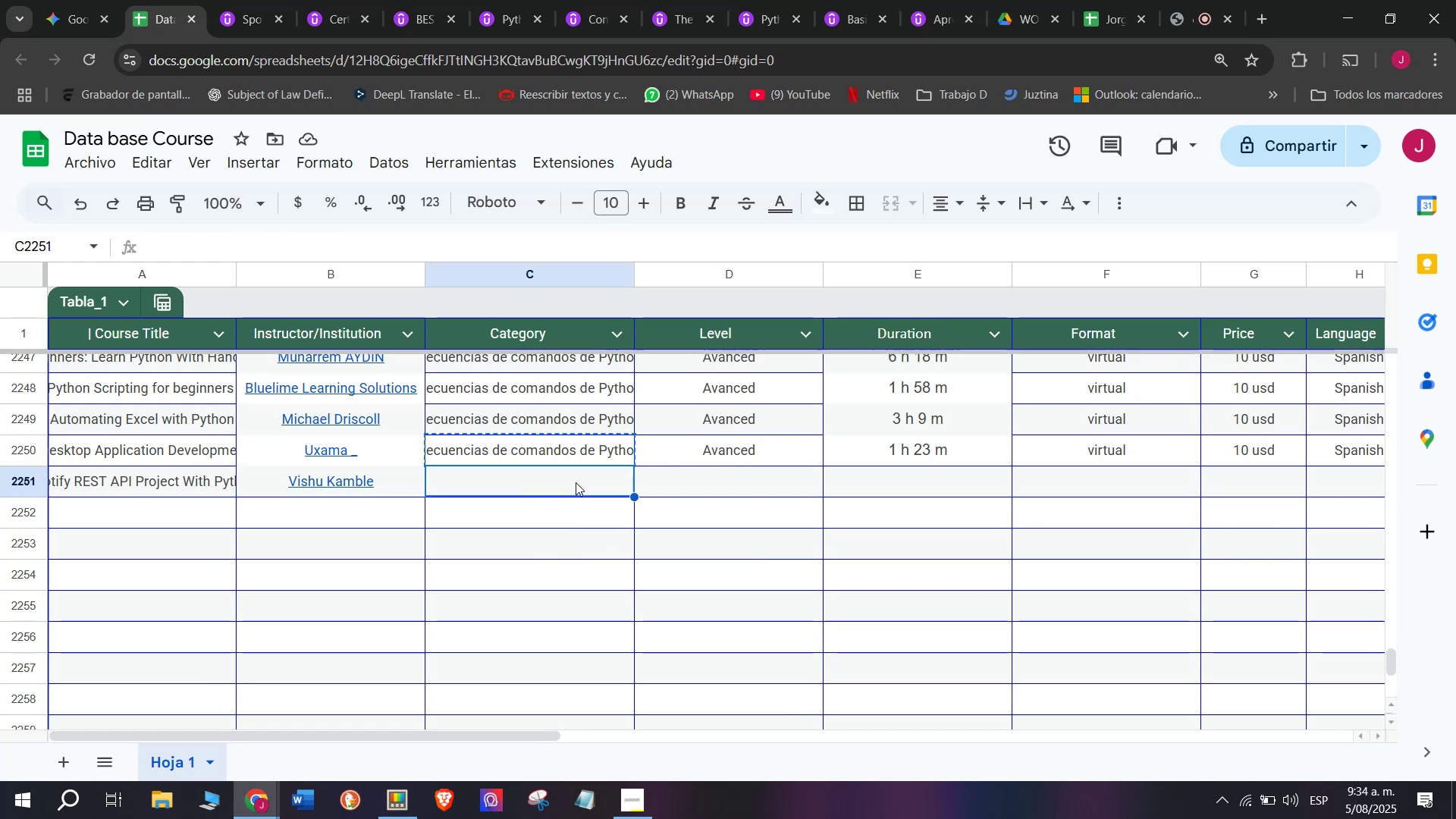 
key(Control+ControlLeft)
 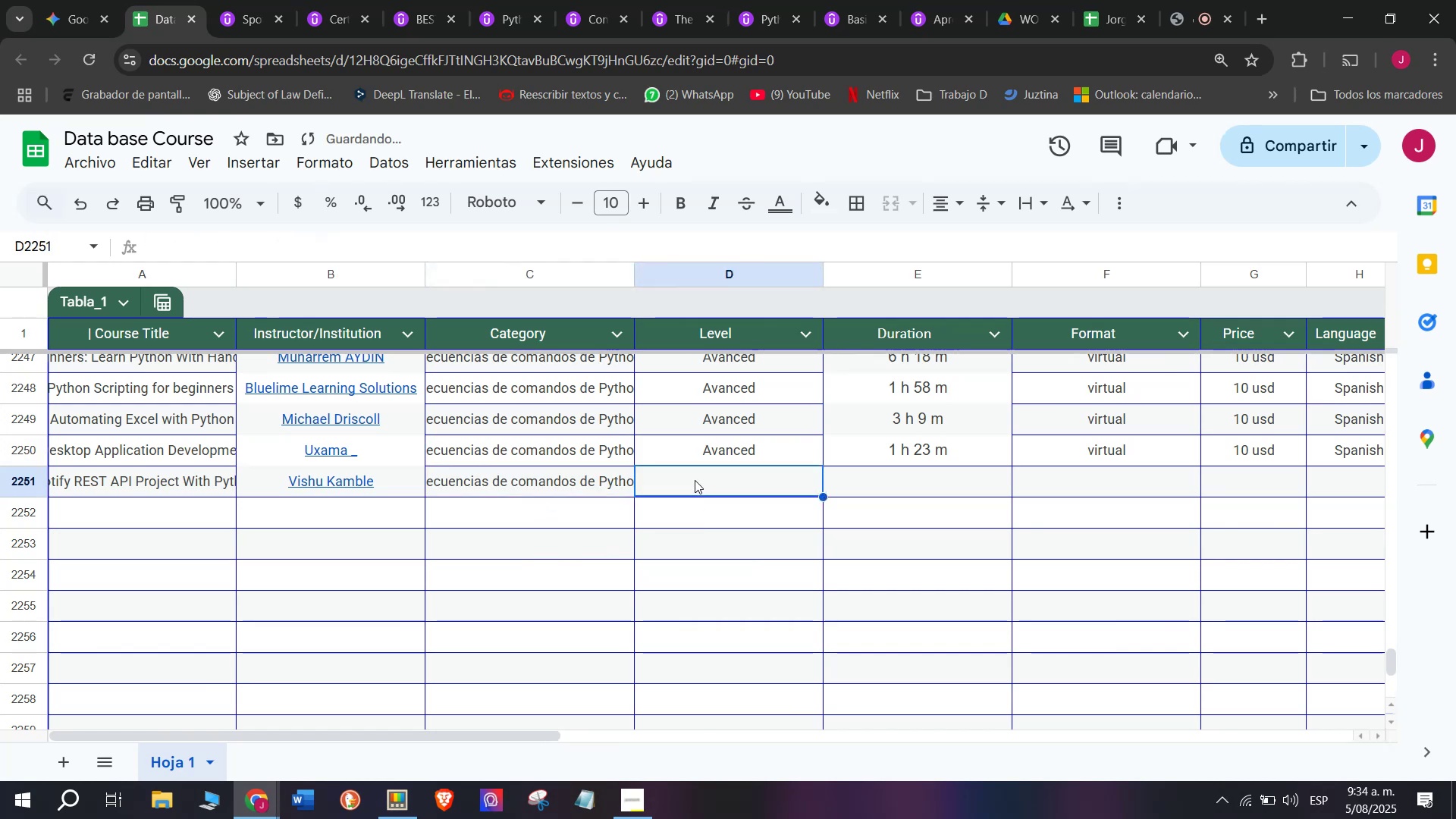 
key(Z)
 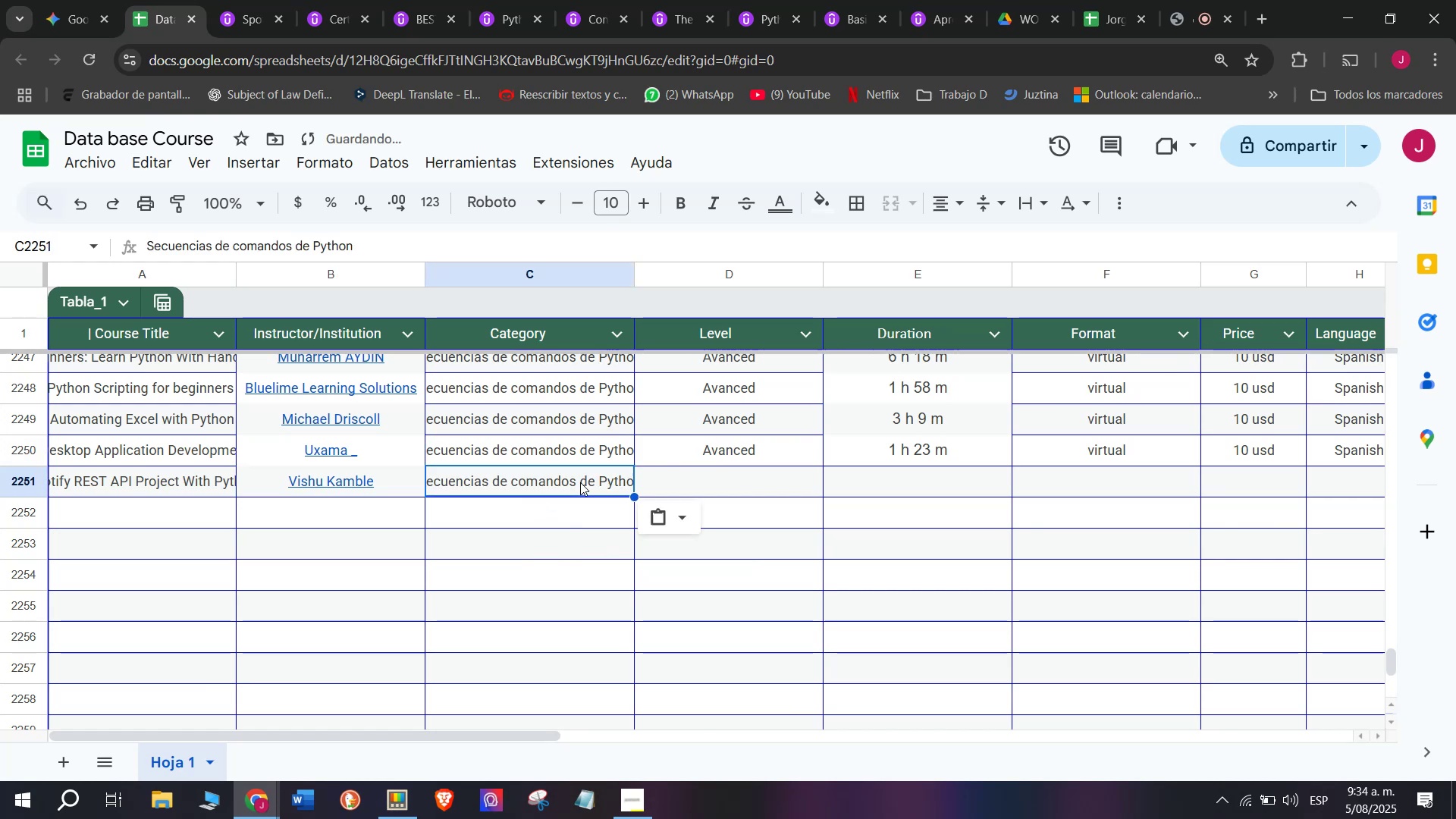 
key(Control+V)
 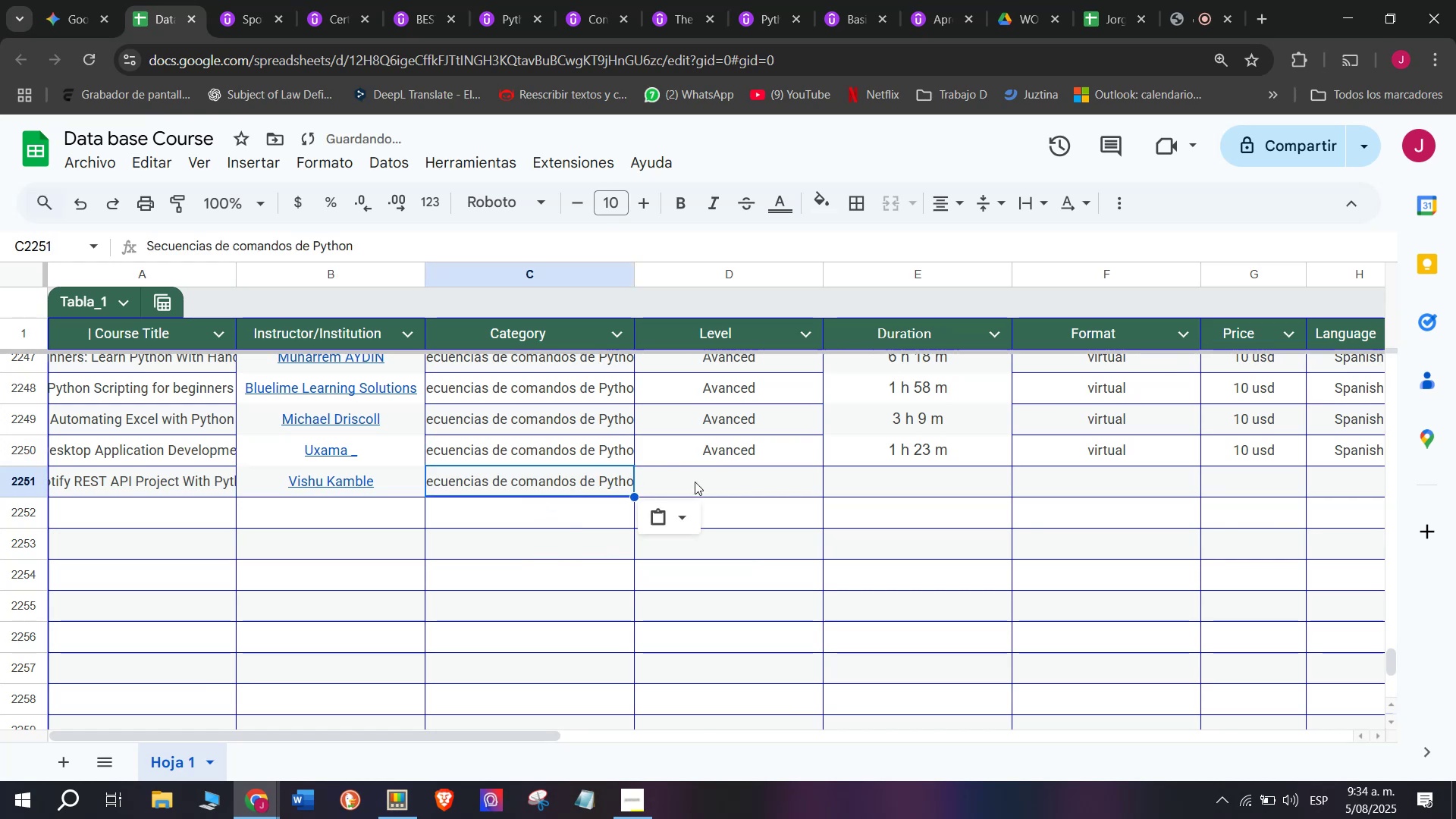 
triple_click([695, 480])
 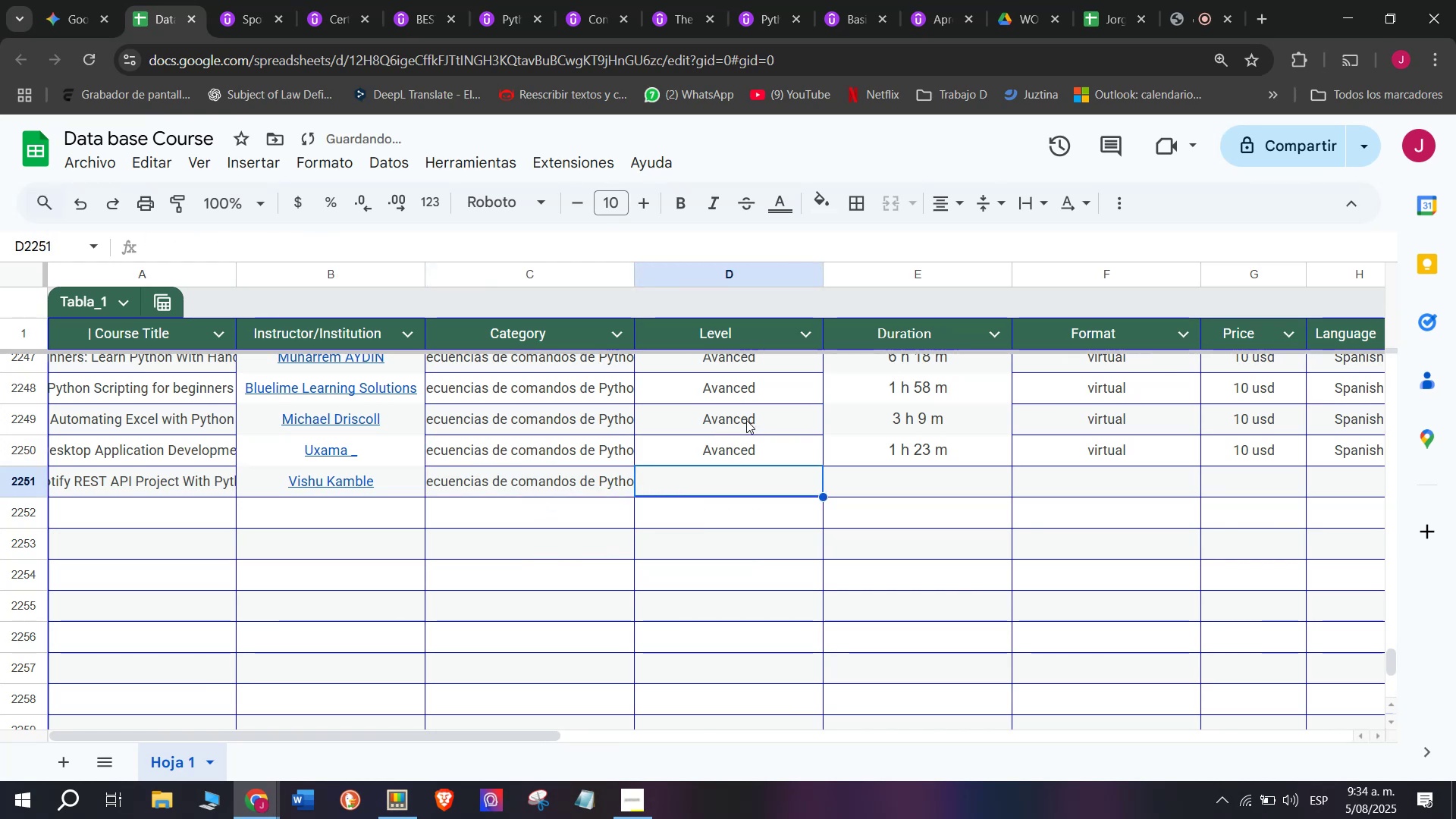 
left_click([759, 437])
 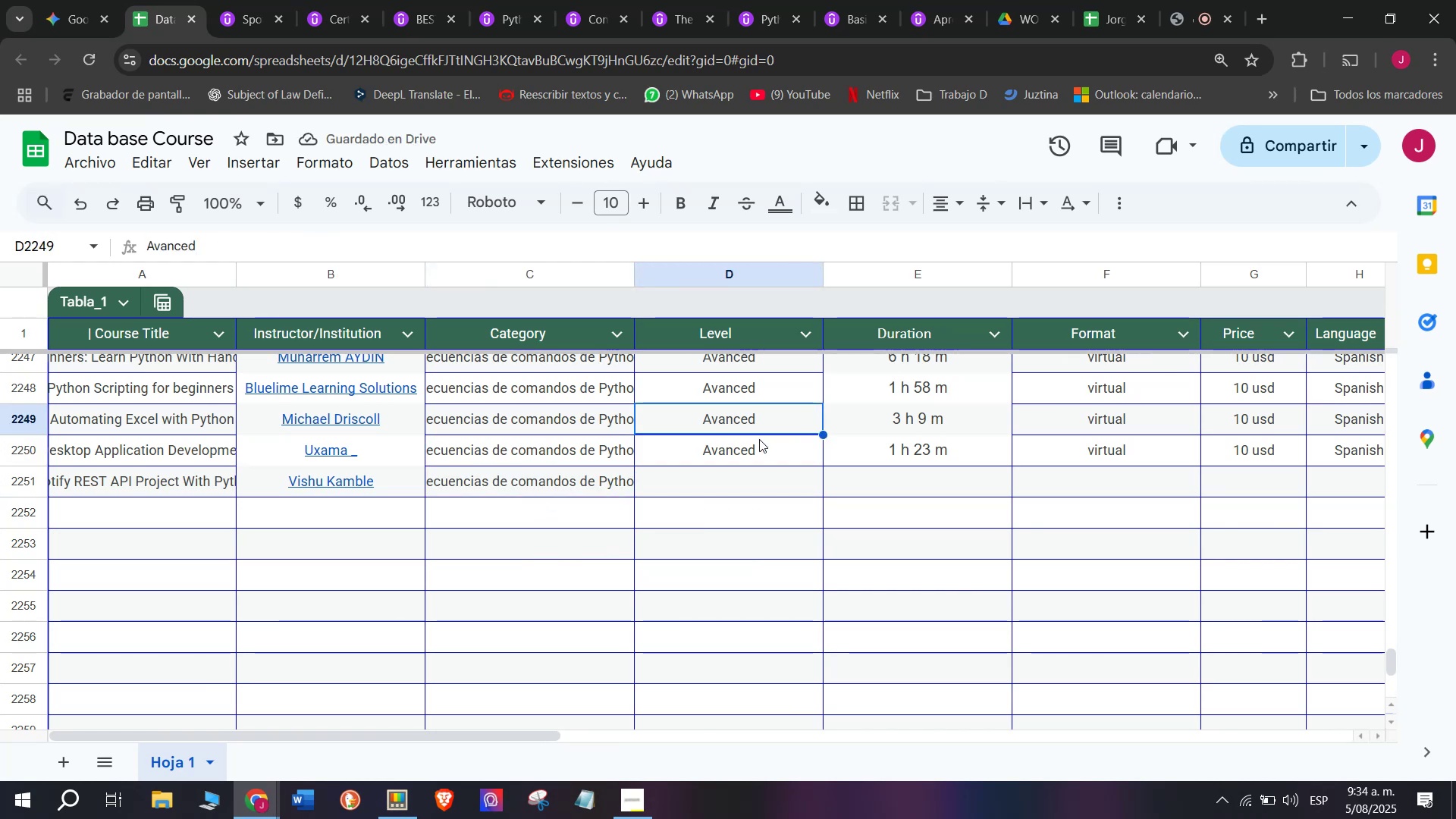 
key(Break)
 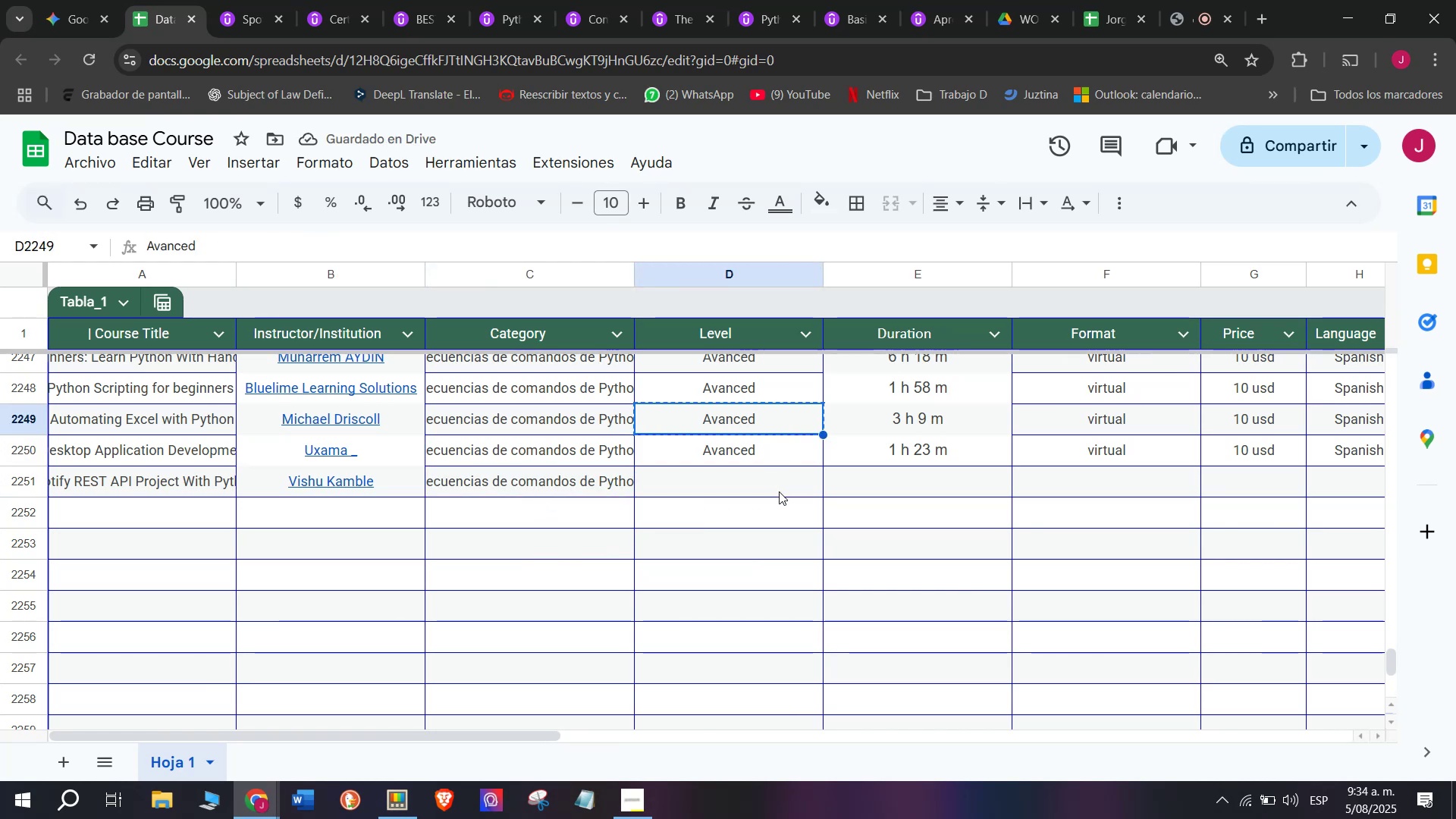 
key(Control+ControlLeft)
 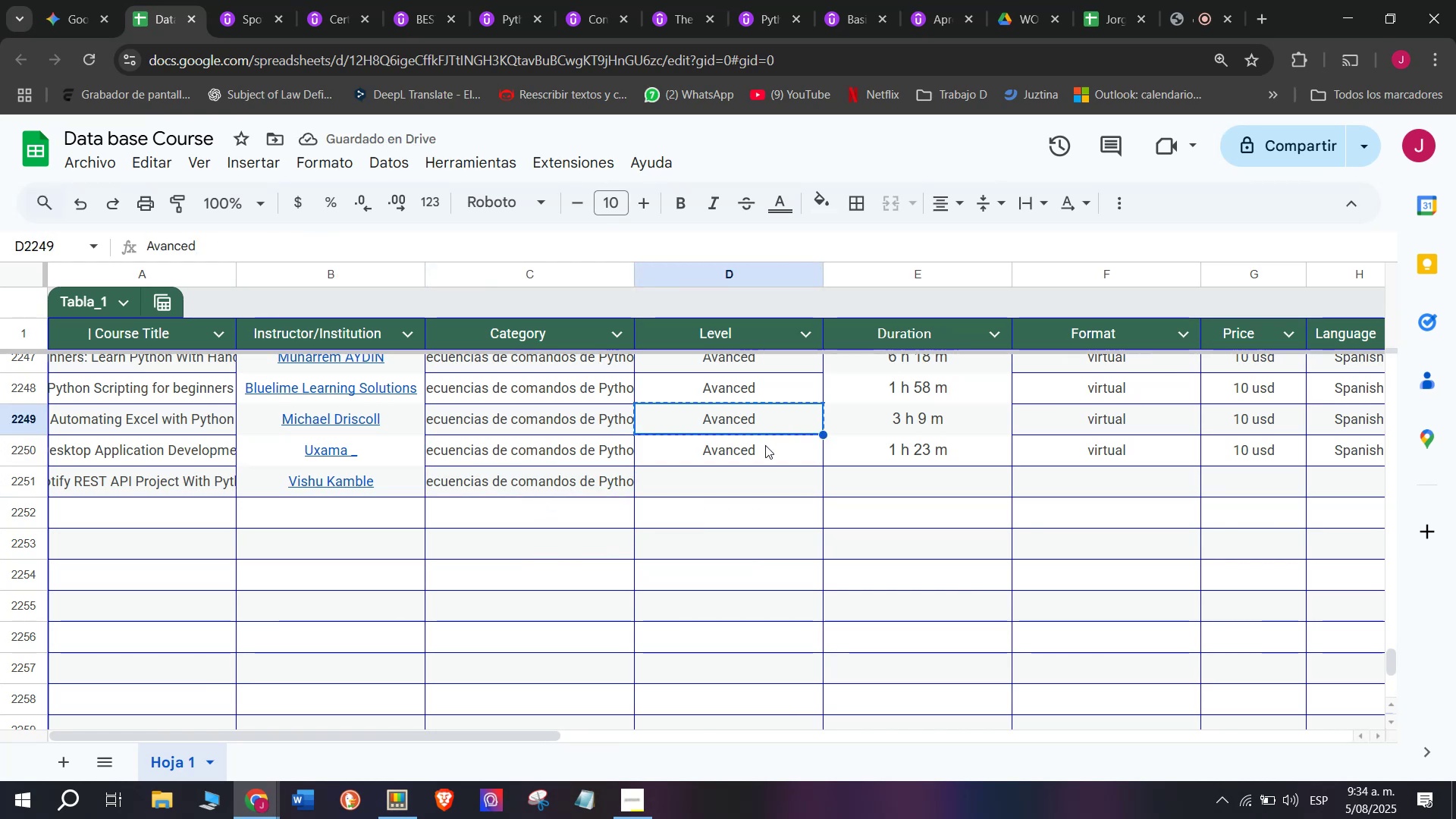 
key(Control+C)
 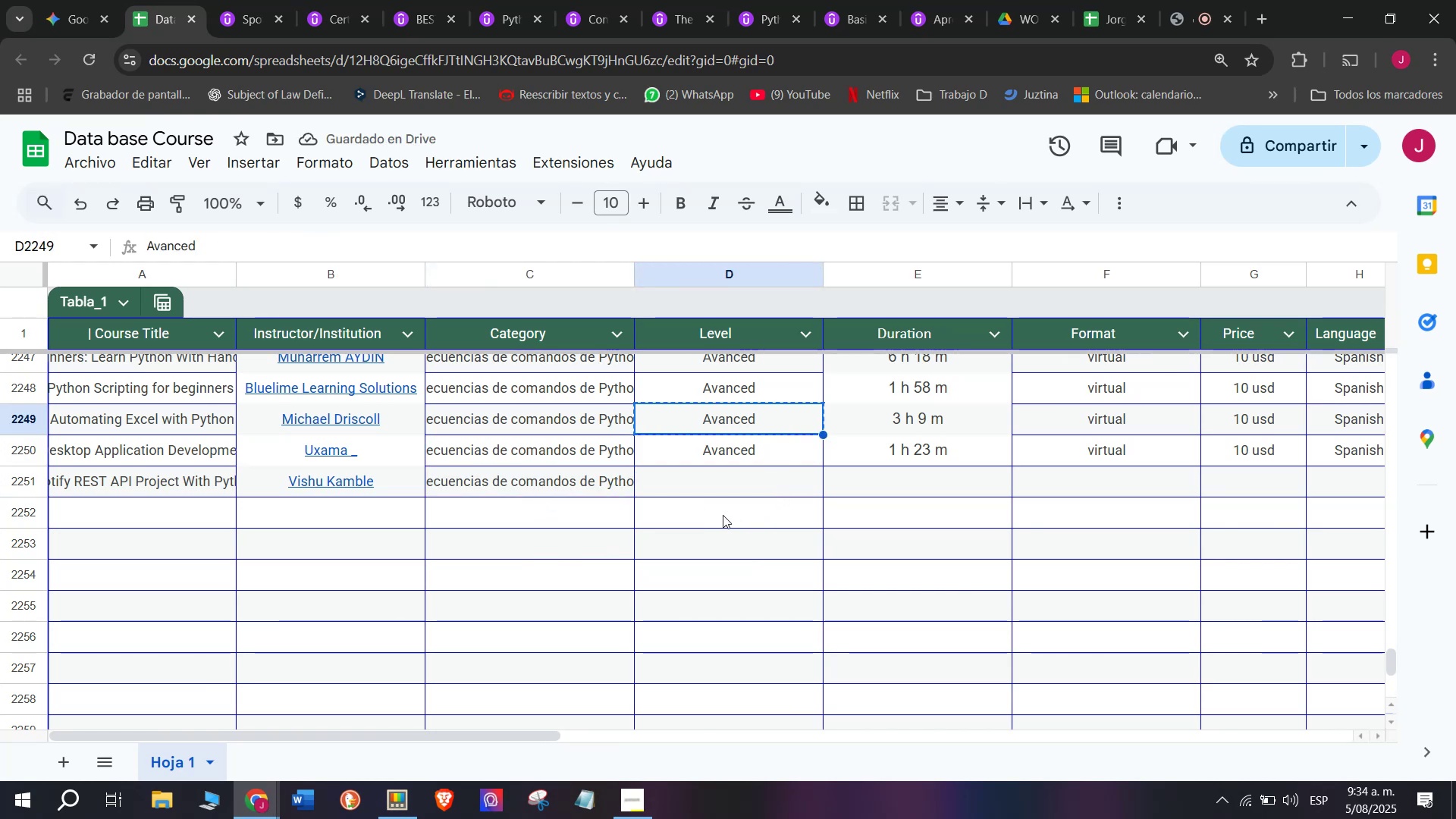 
key(Z)
 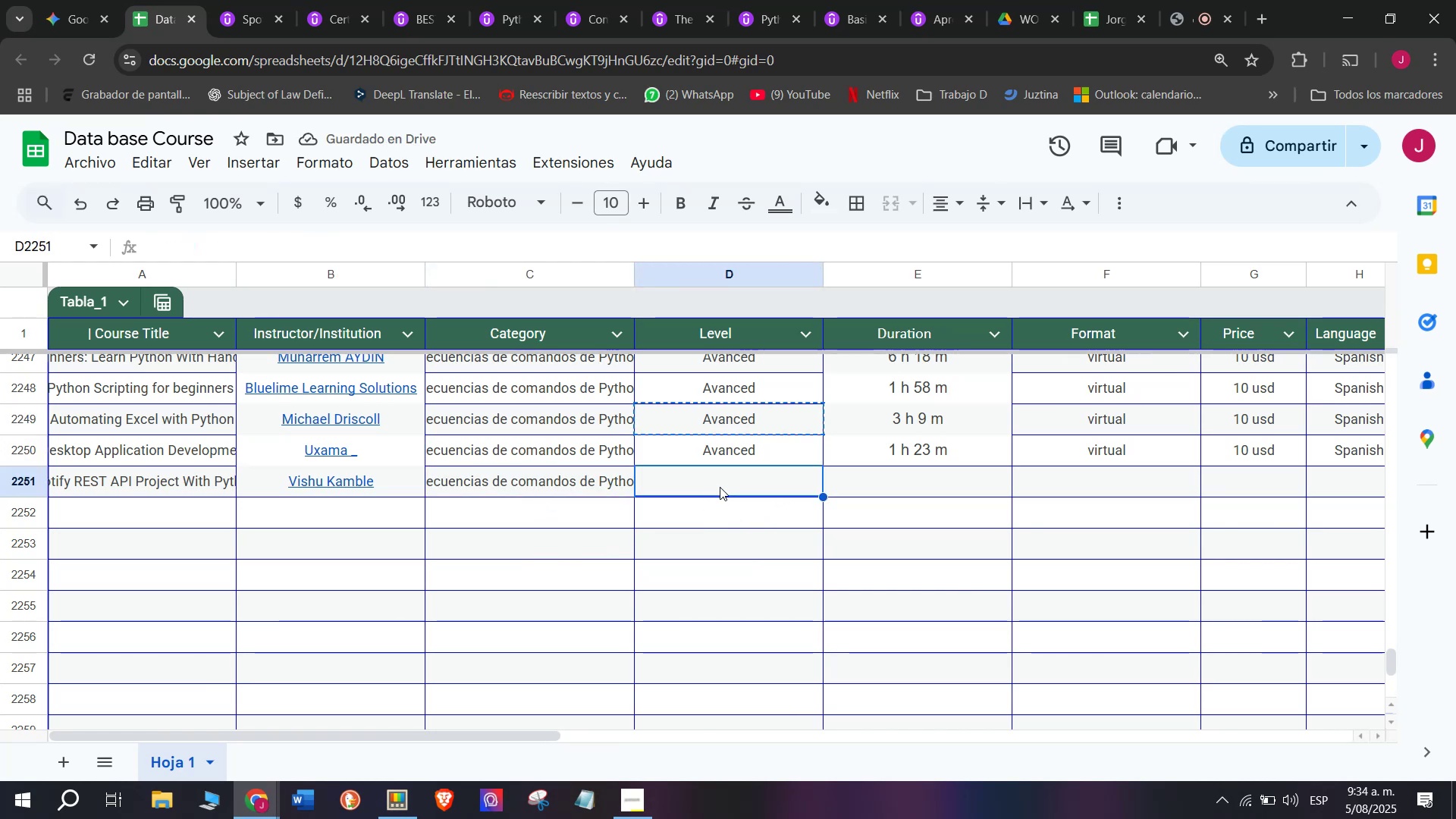 
key(Control+ControlLeft)
 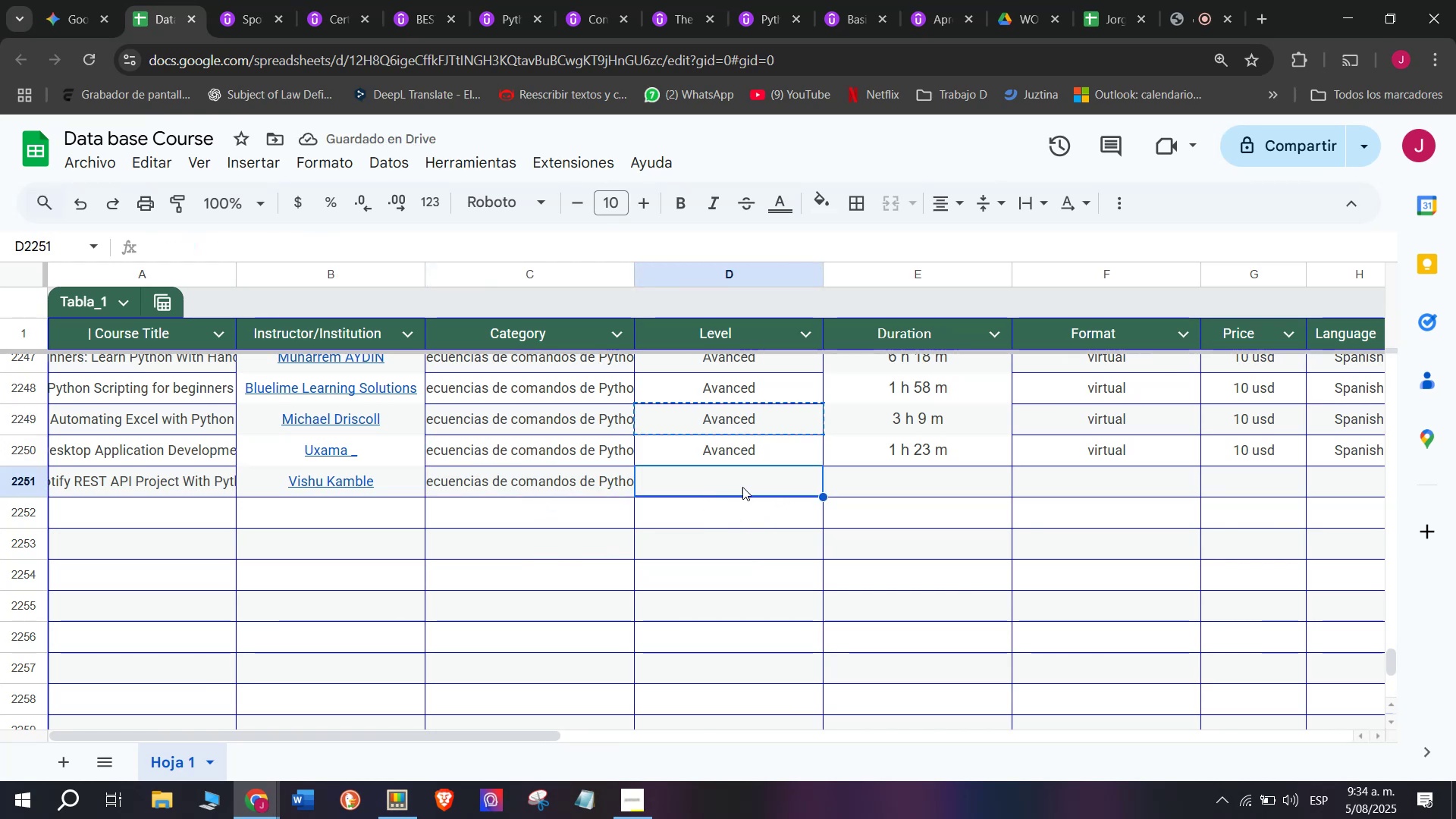 
key(Control+V)
 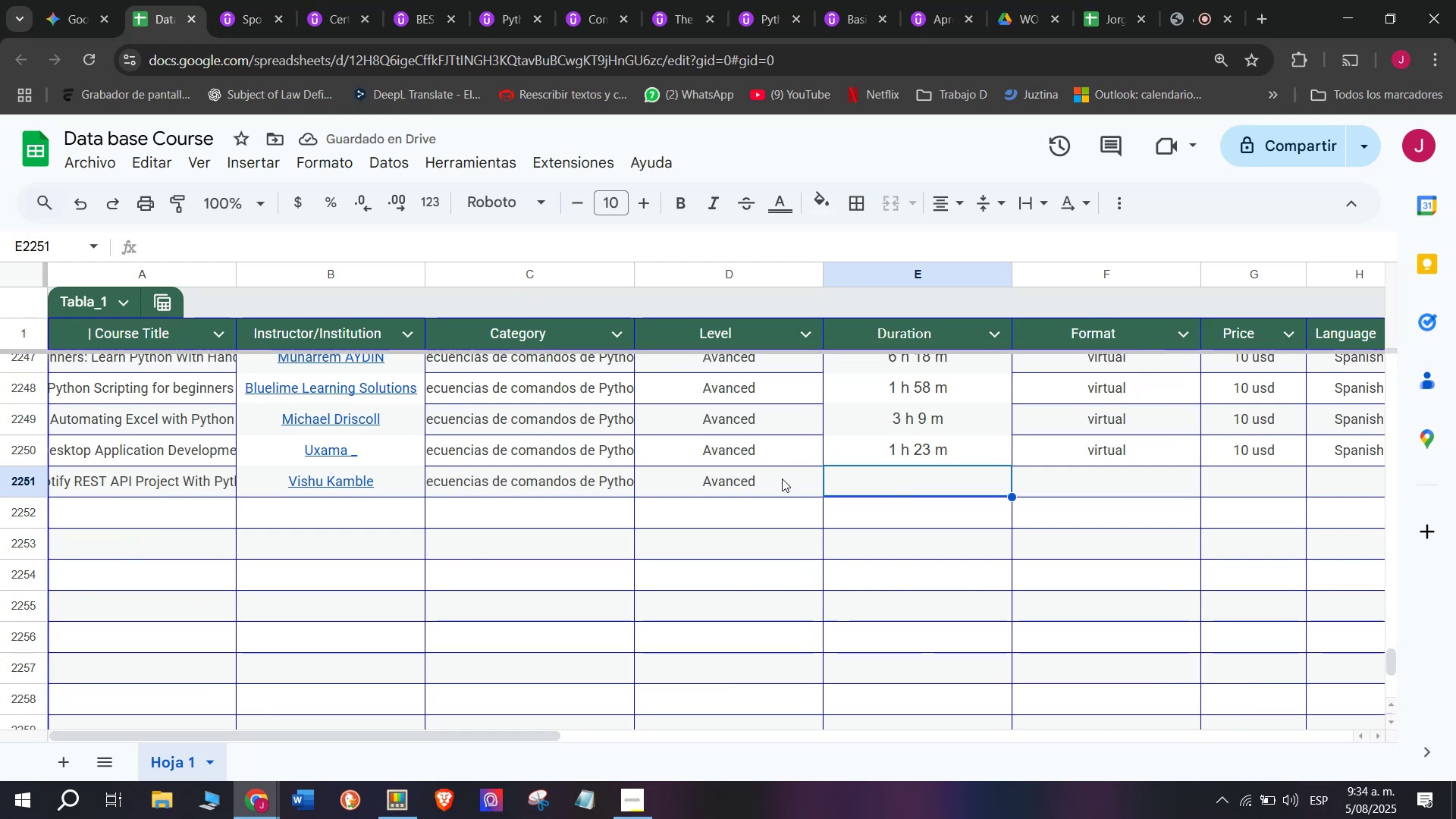 
wait(6.83)
 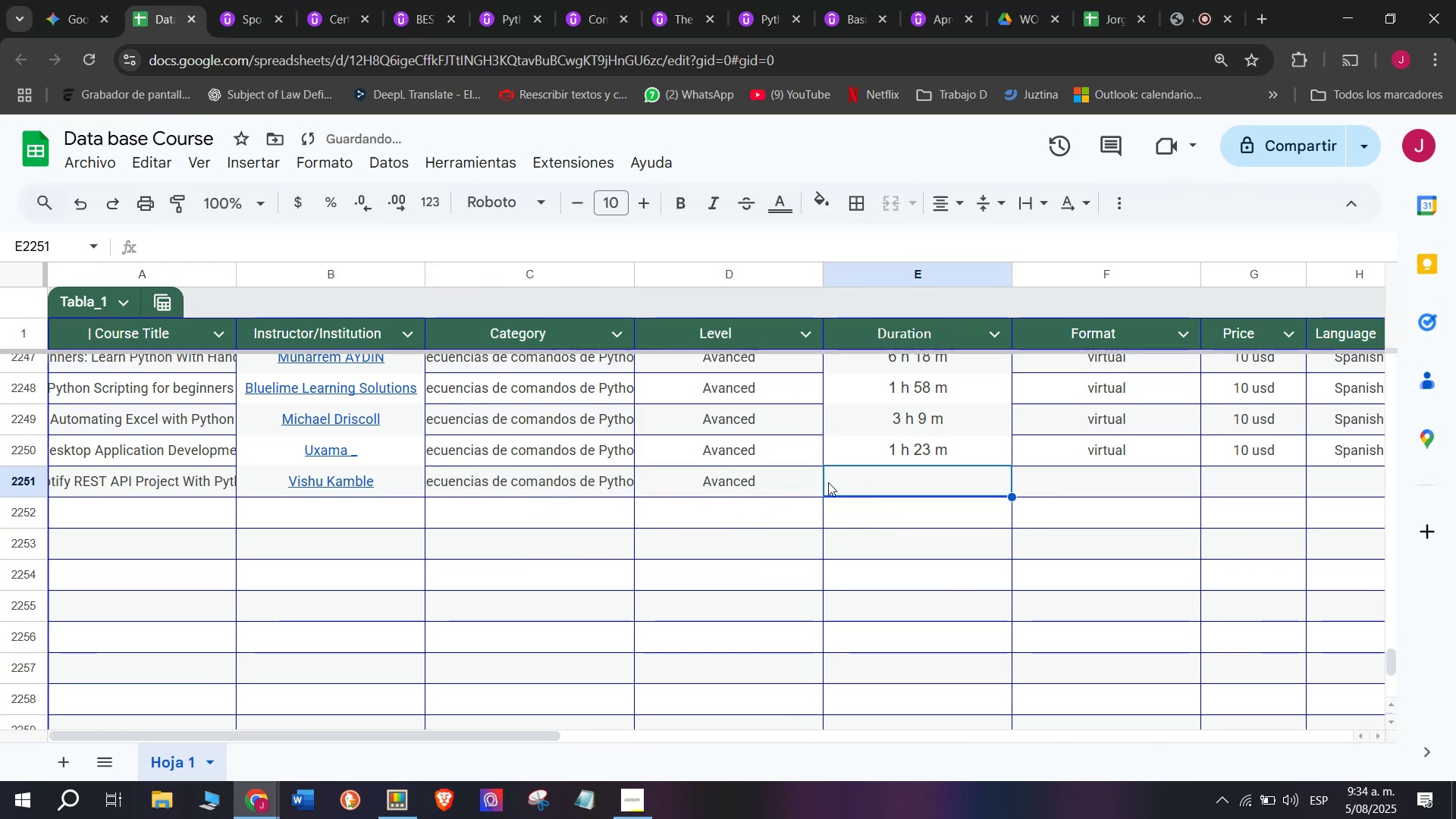 
left_click([228, 0])
 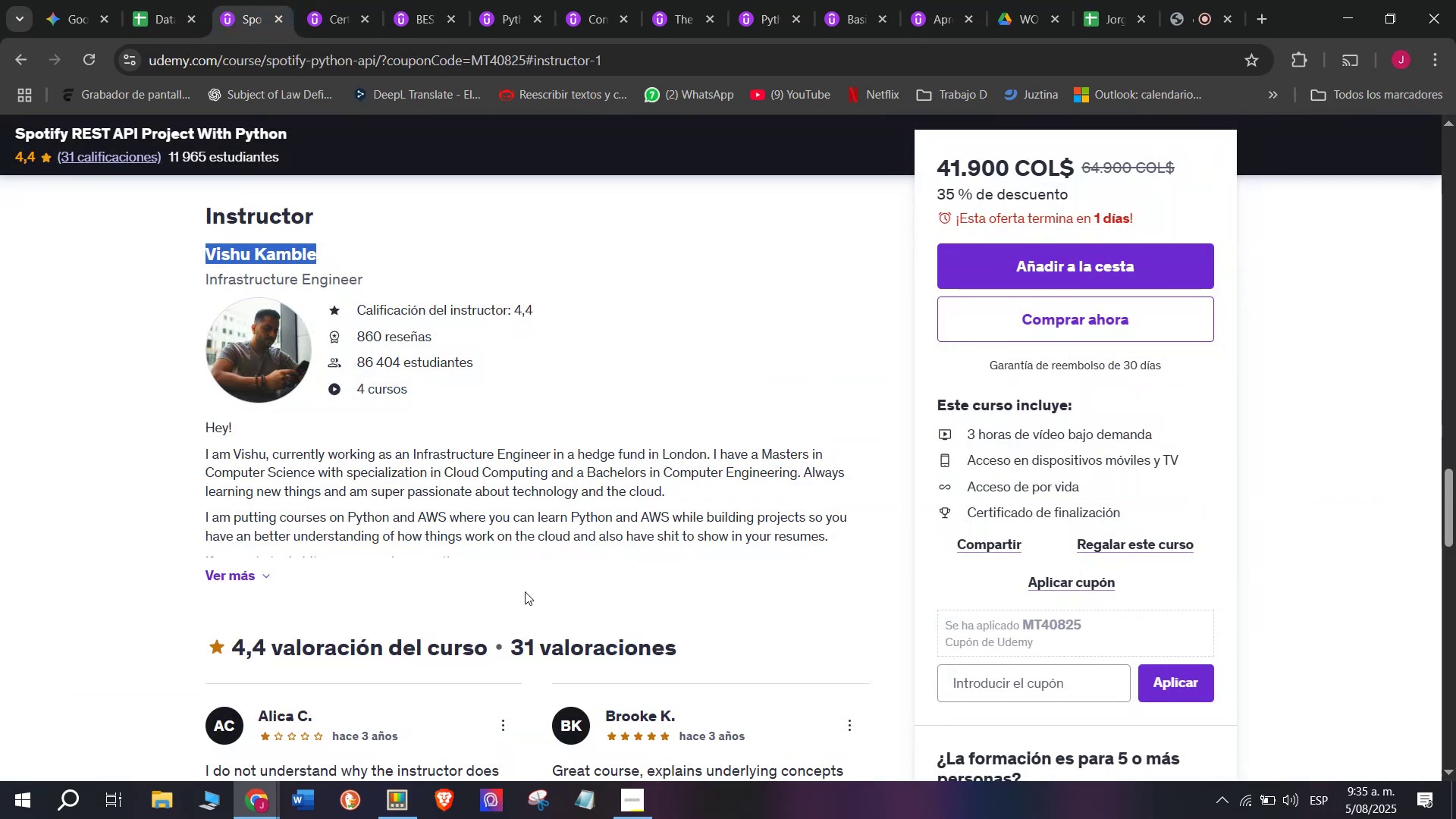 
scroll: coordinate [440, 544], scroll_direction: up, amount: 6.0
 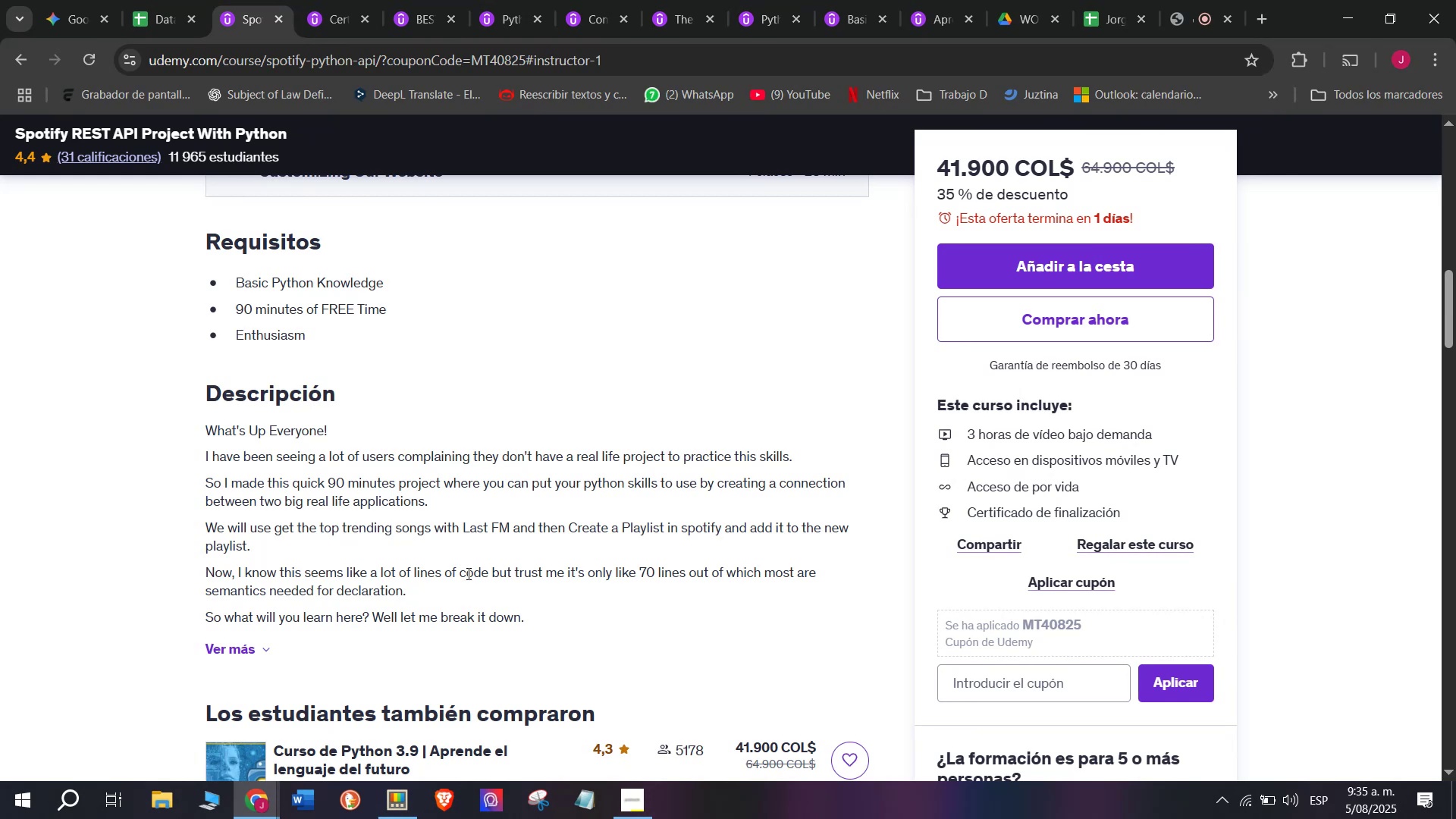 
wait(18.22)
 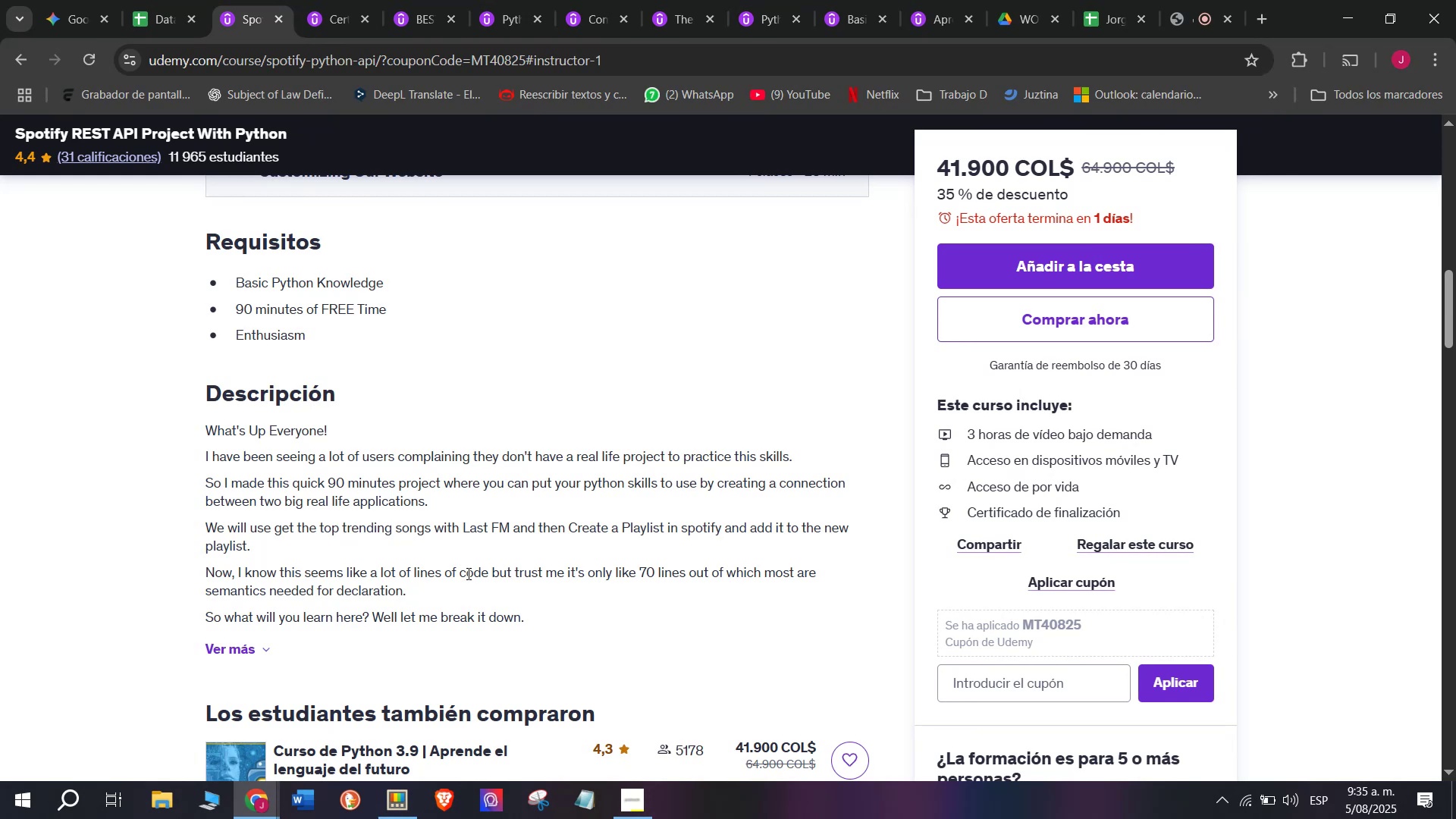 
scroll: coordinate [403, 632], scroll_direction: up, amount: 7.0
 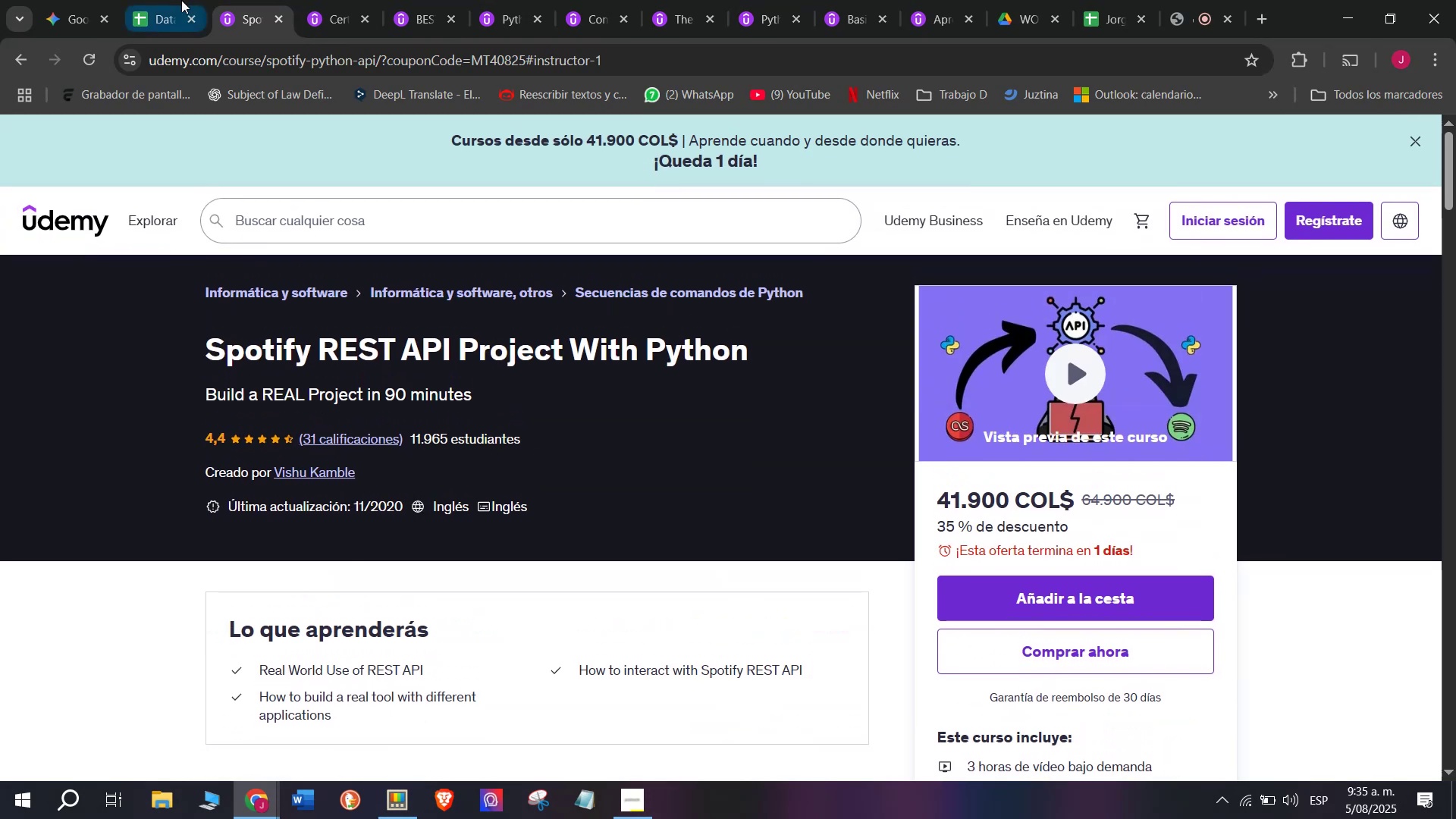 
left_click([177, 0])
 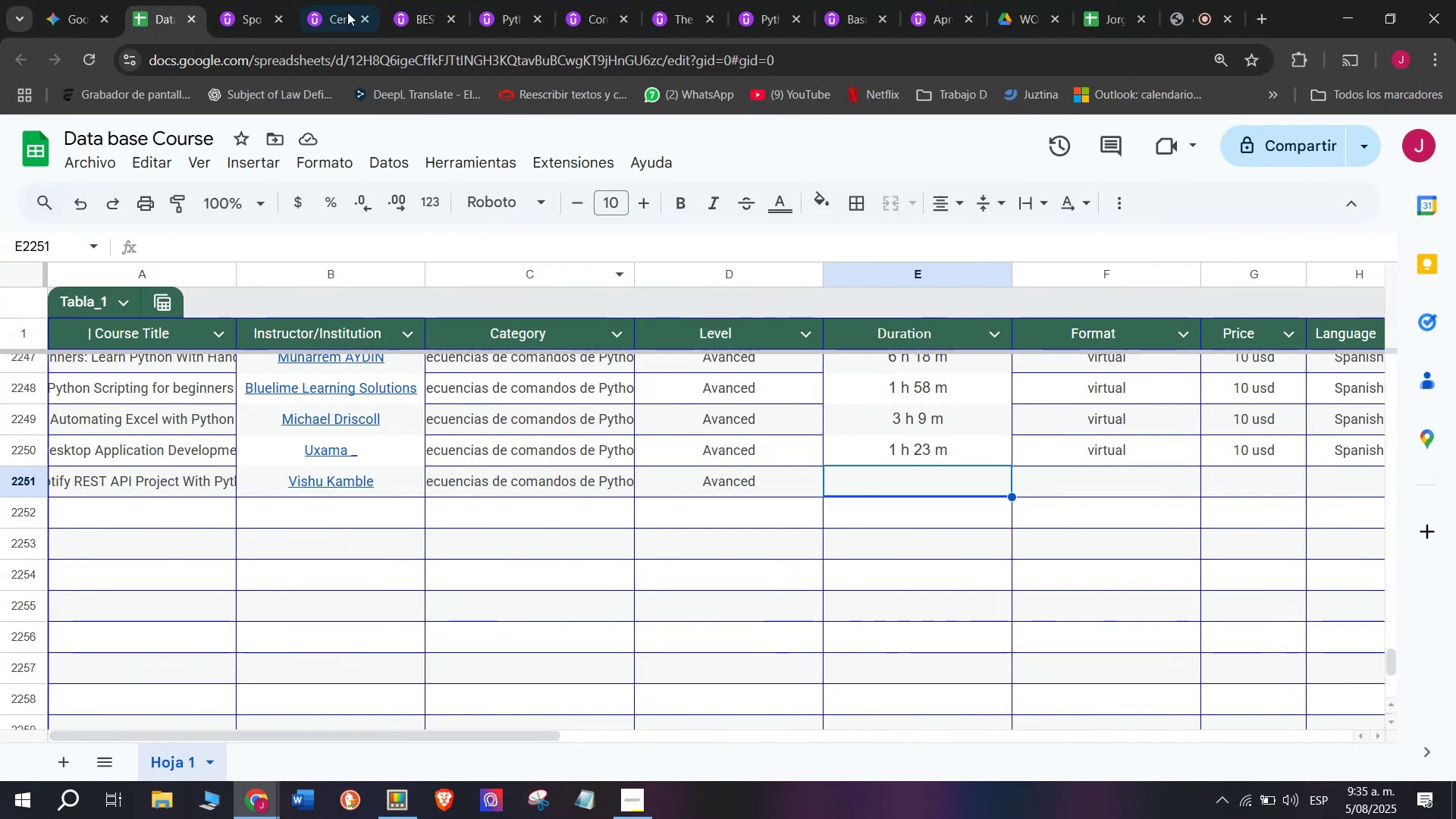 
left_click([263, 0])
 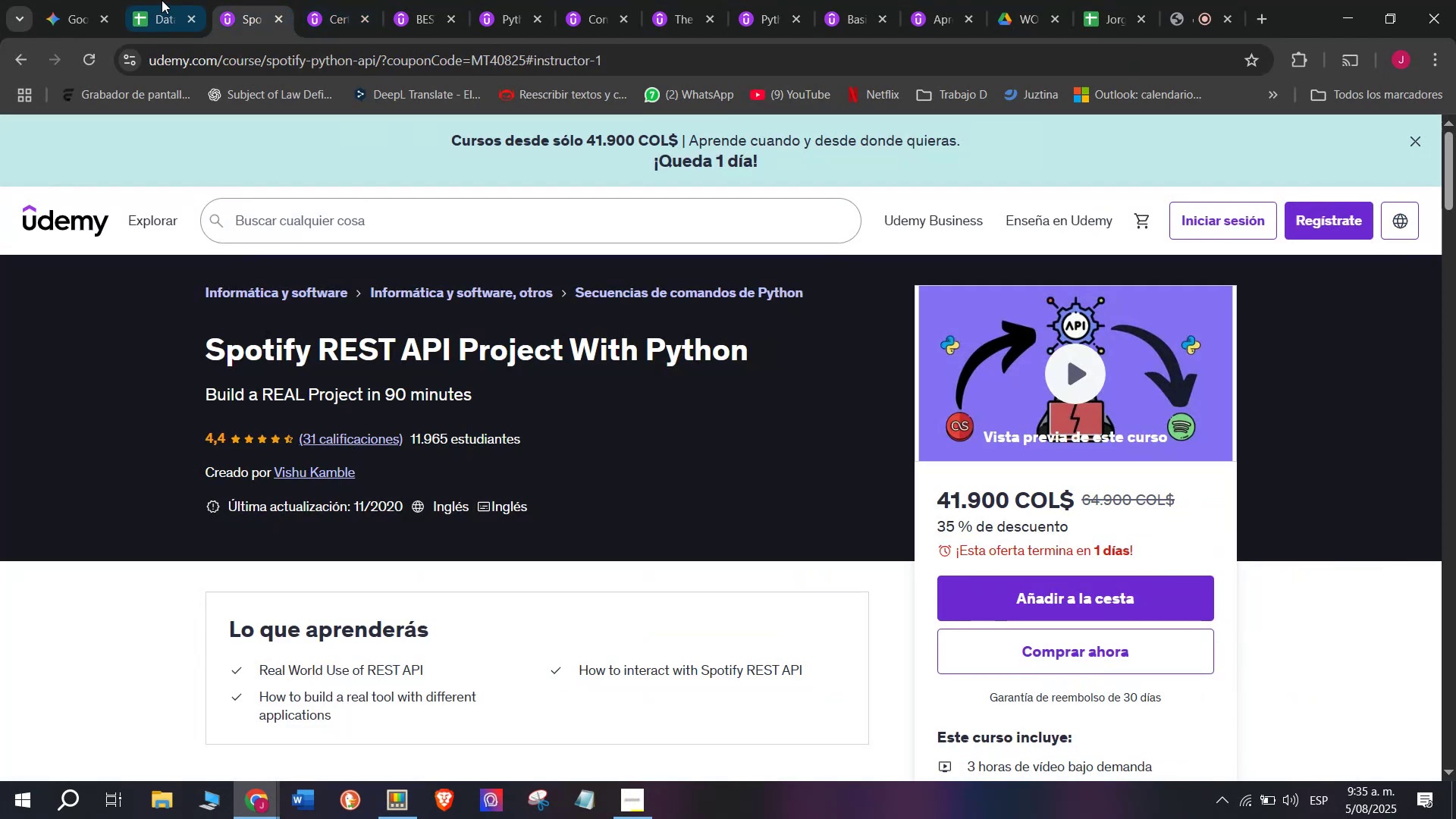 
left_click([162, 0])
 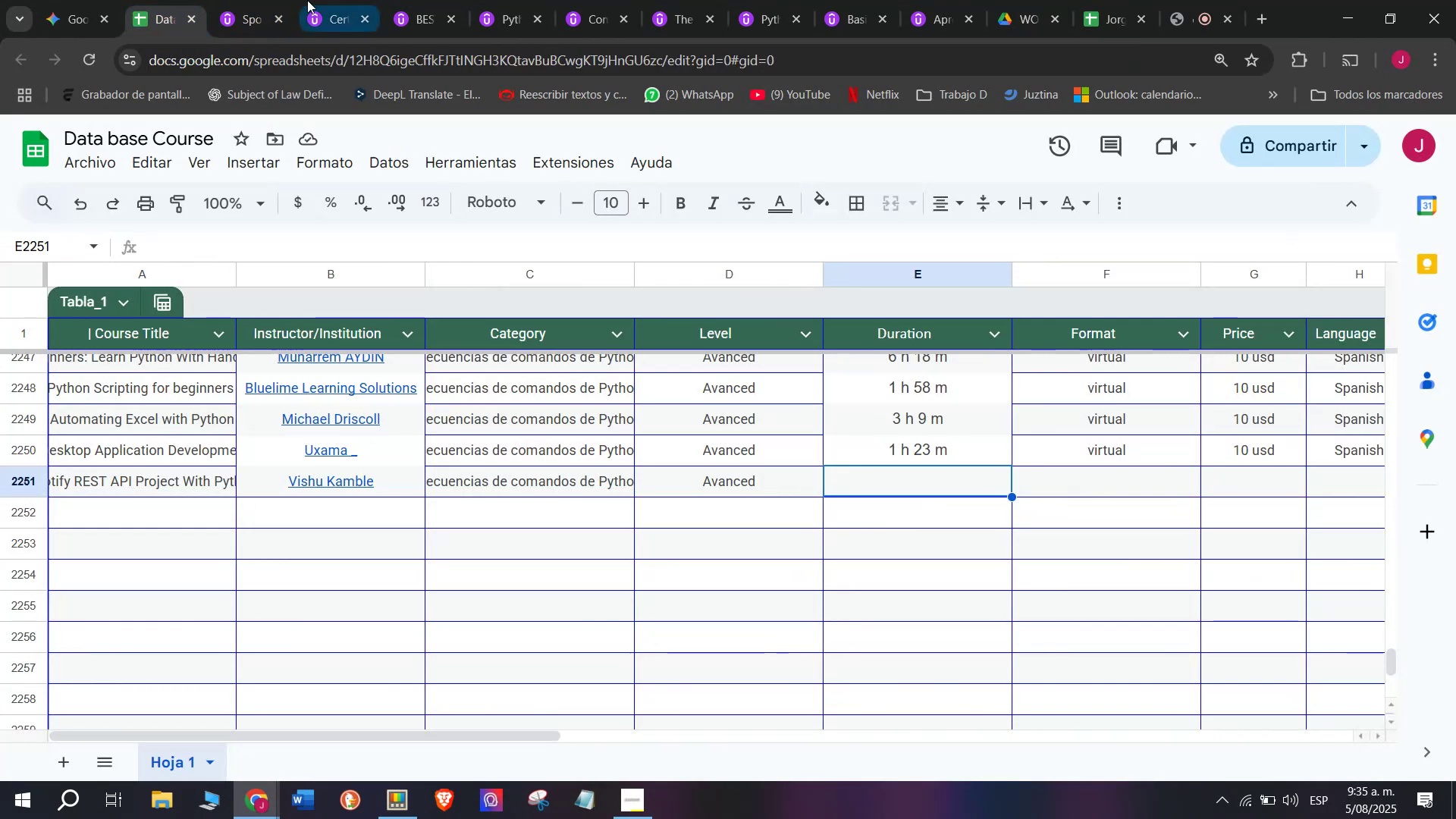 
left_click([253, 0])
 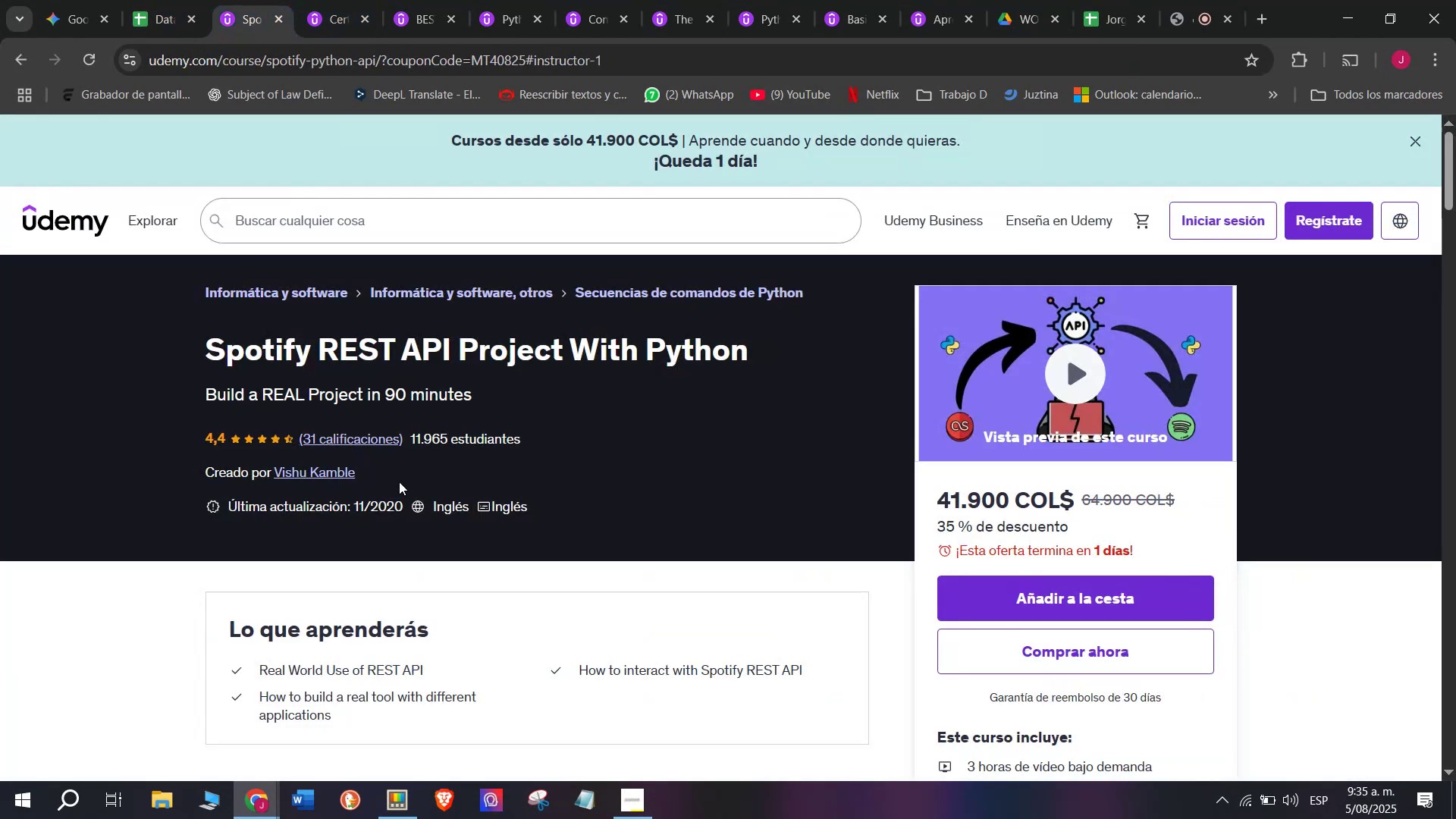 
scroll: coordinate [399, 482], scroll_direction: down, amount: 2.0
 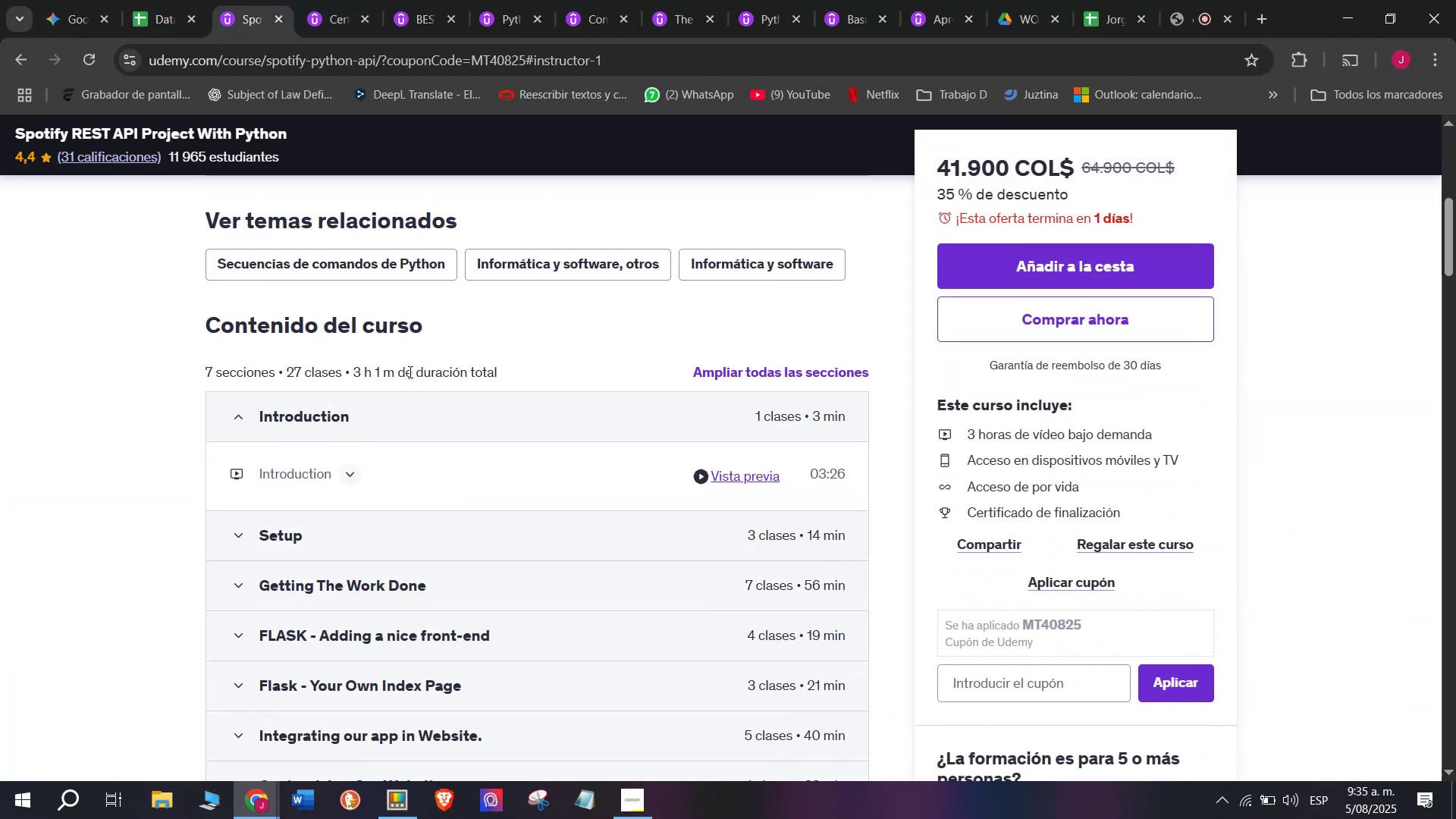 
left_click_drag(start_coordinate=[390, 369], to_coordinate=[350, 362])
 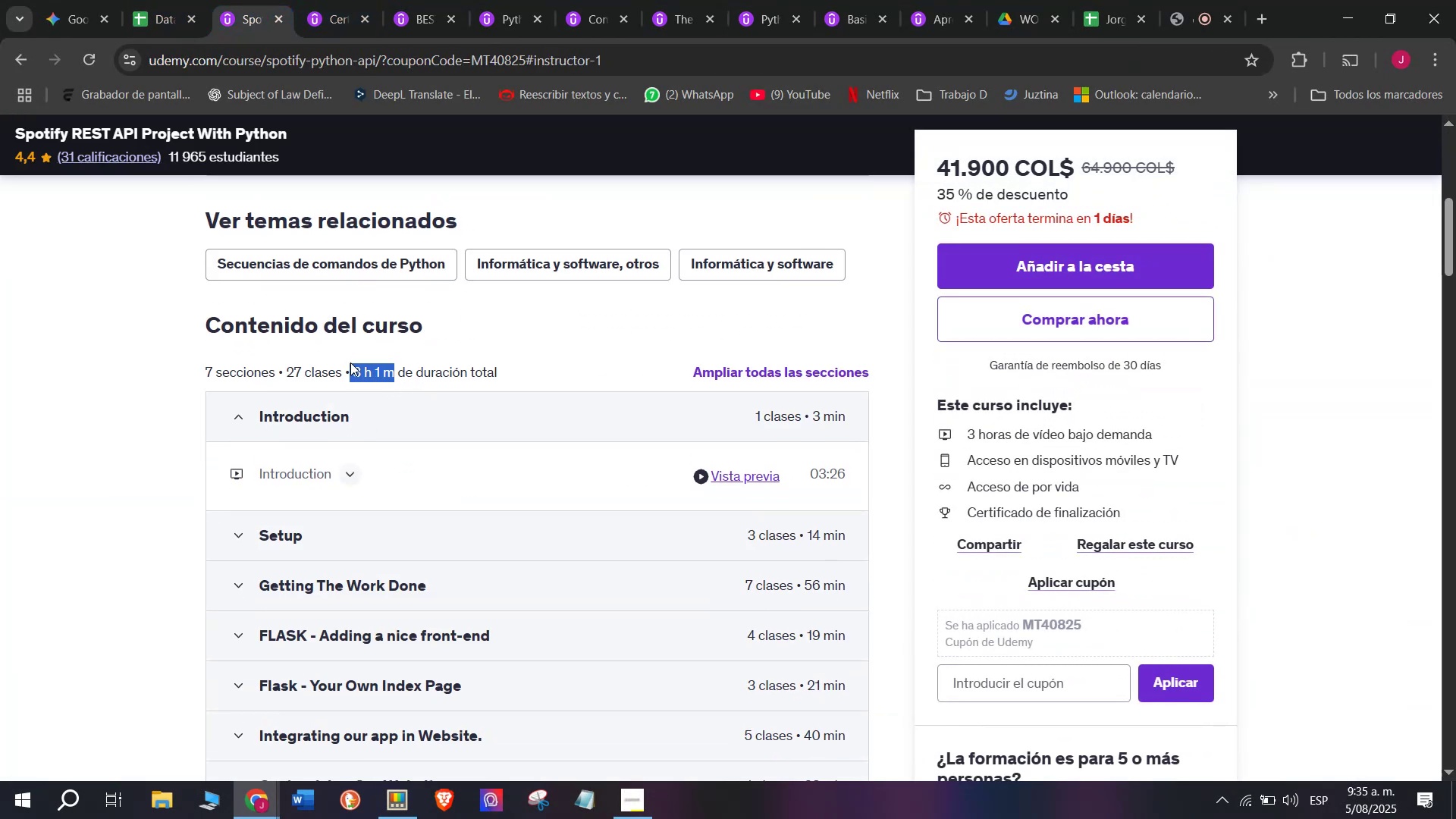 
key(Break)
 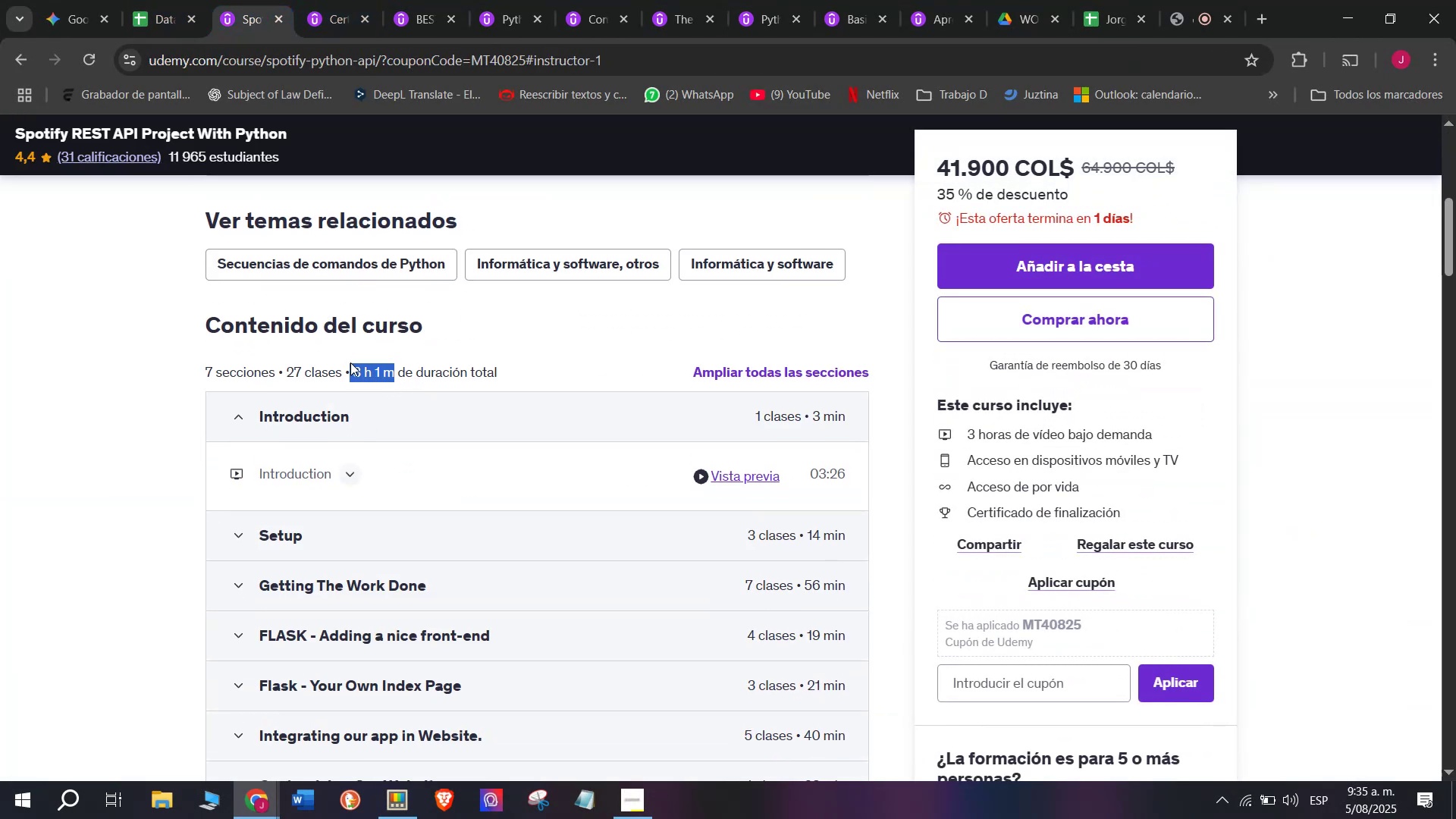 
key(Control+ControlLeft)
 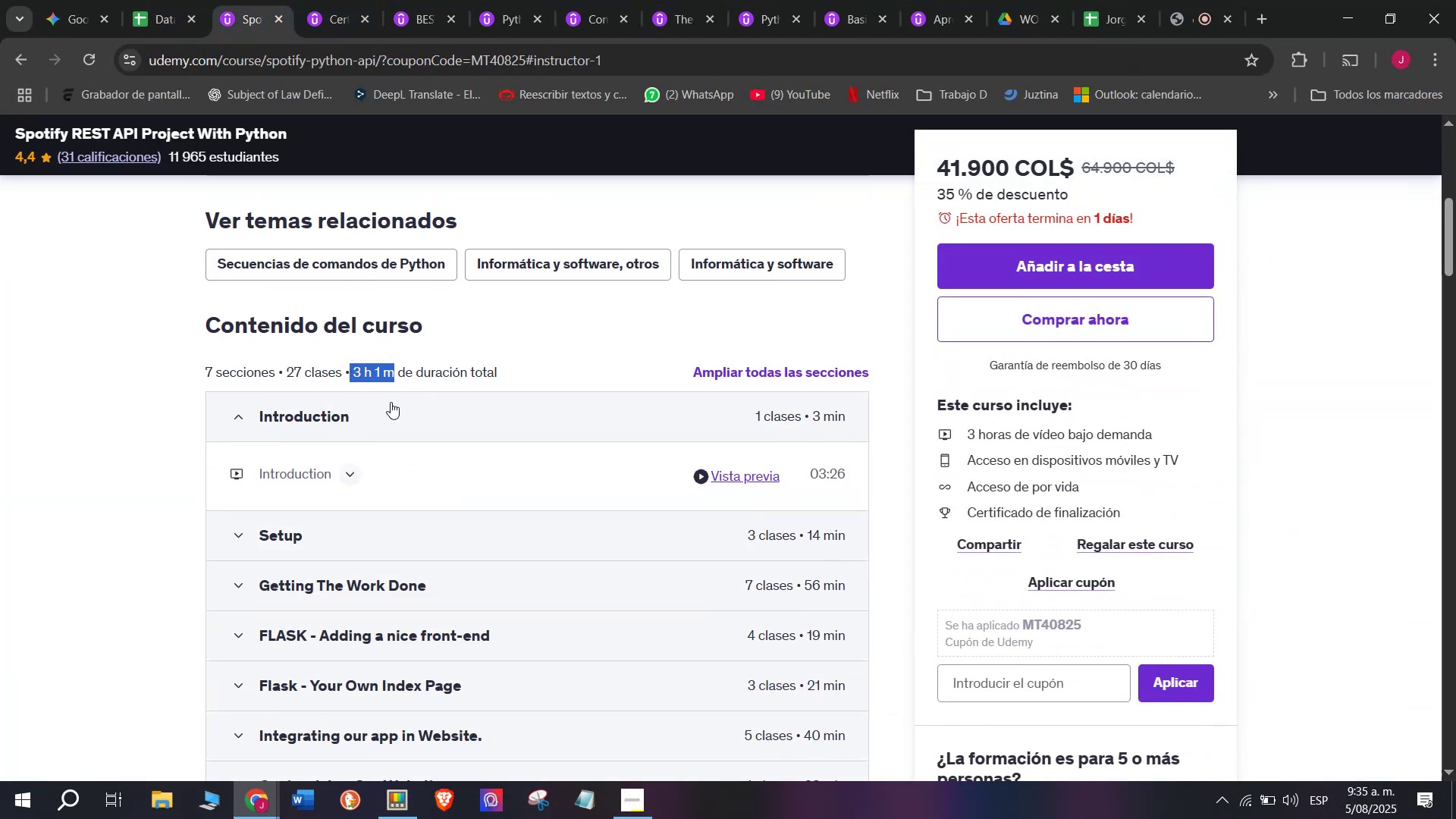 
key(Control+C)
 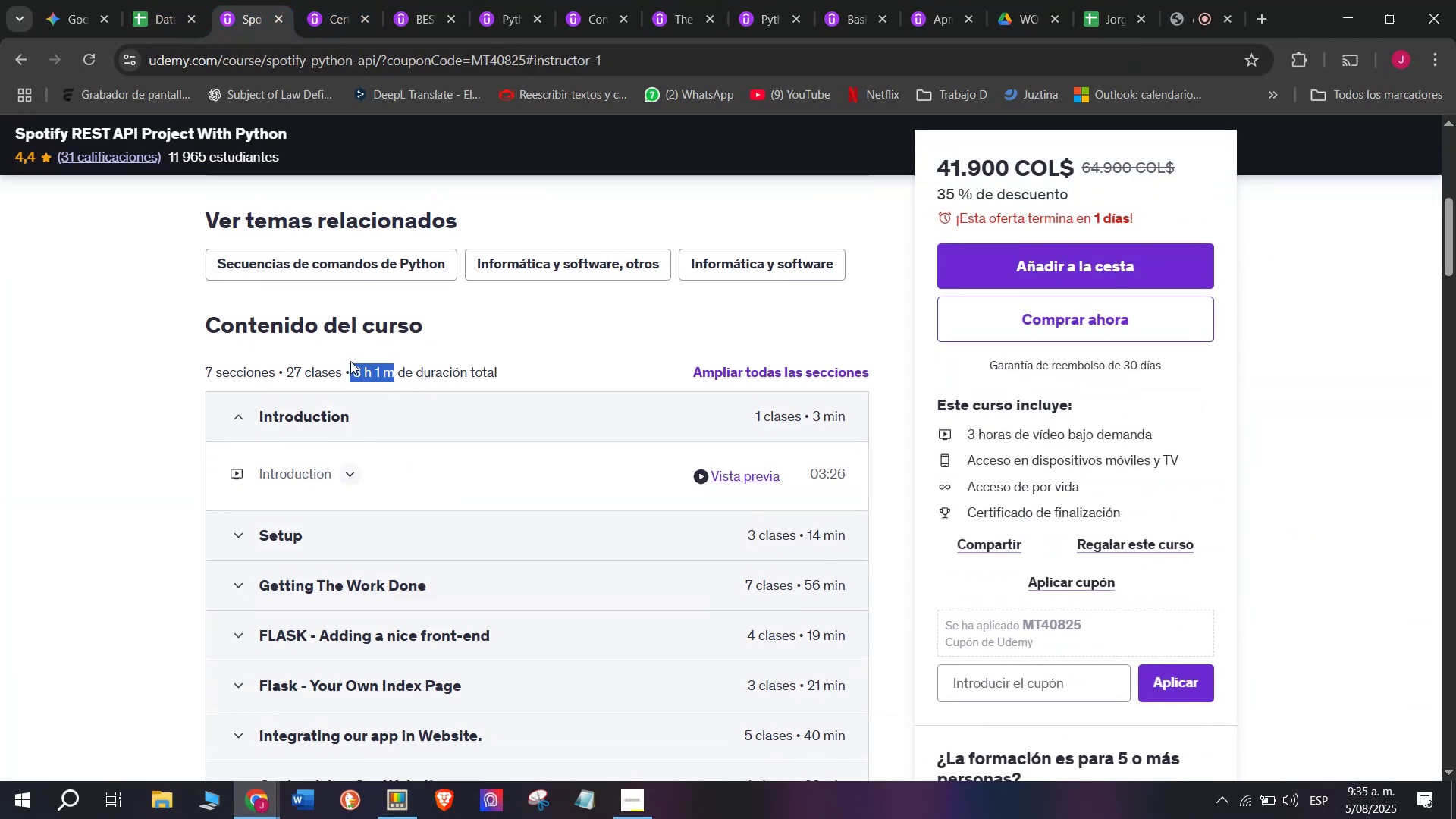 
key(Control+ControlLeft)
 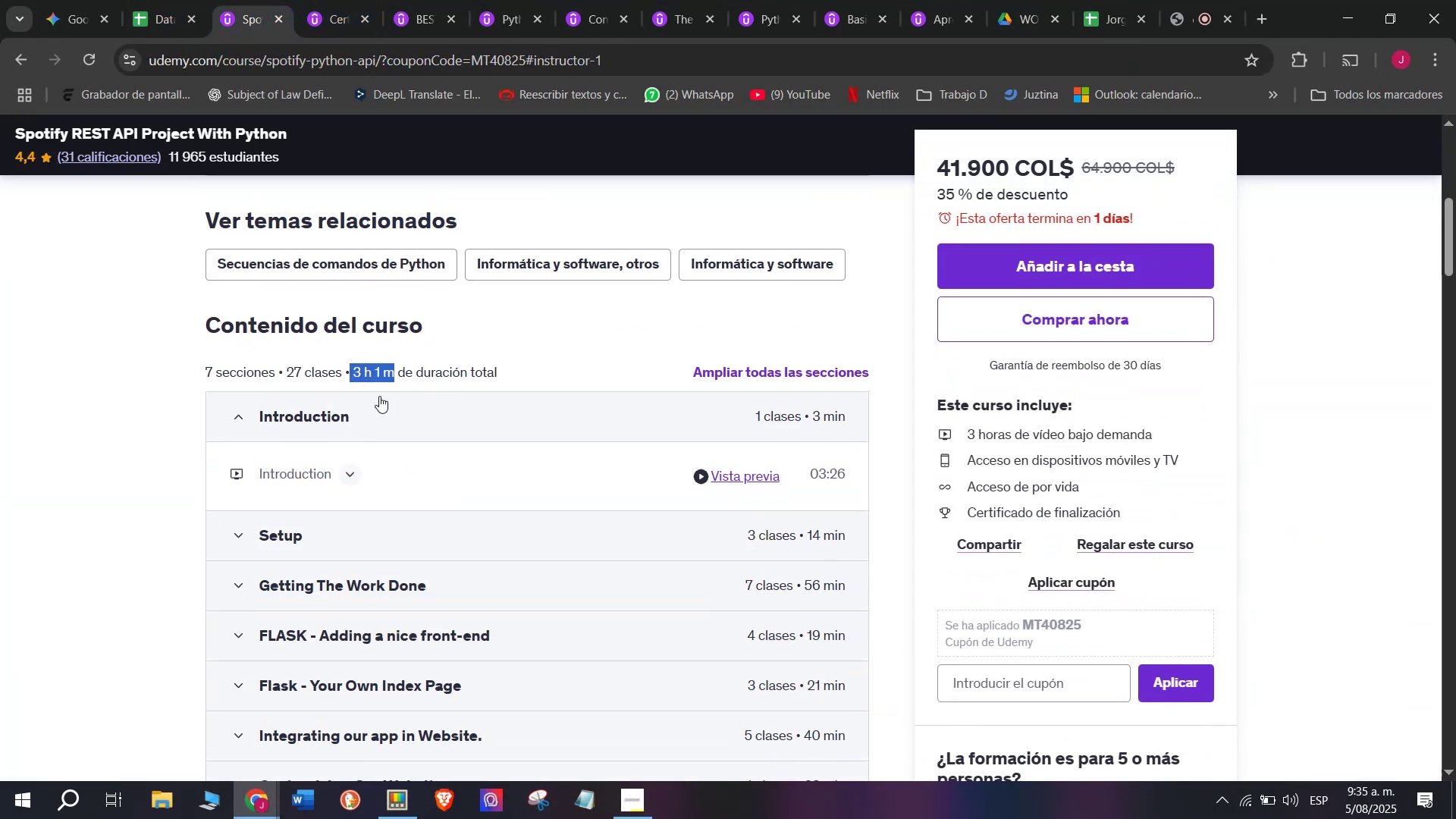 
key(Break)
 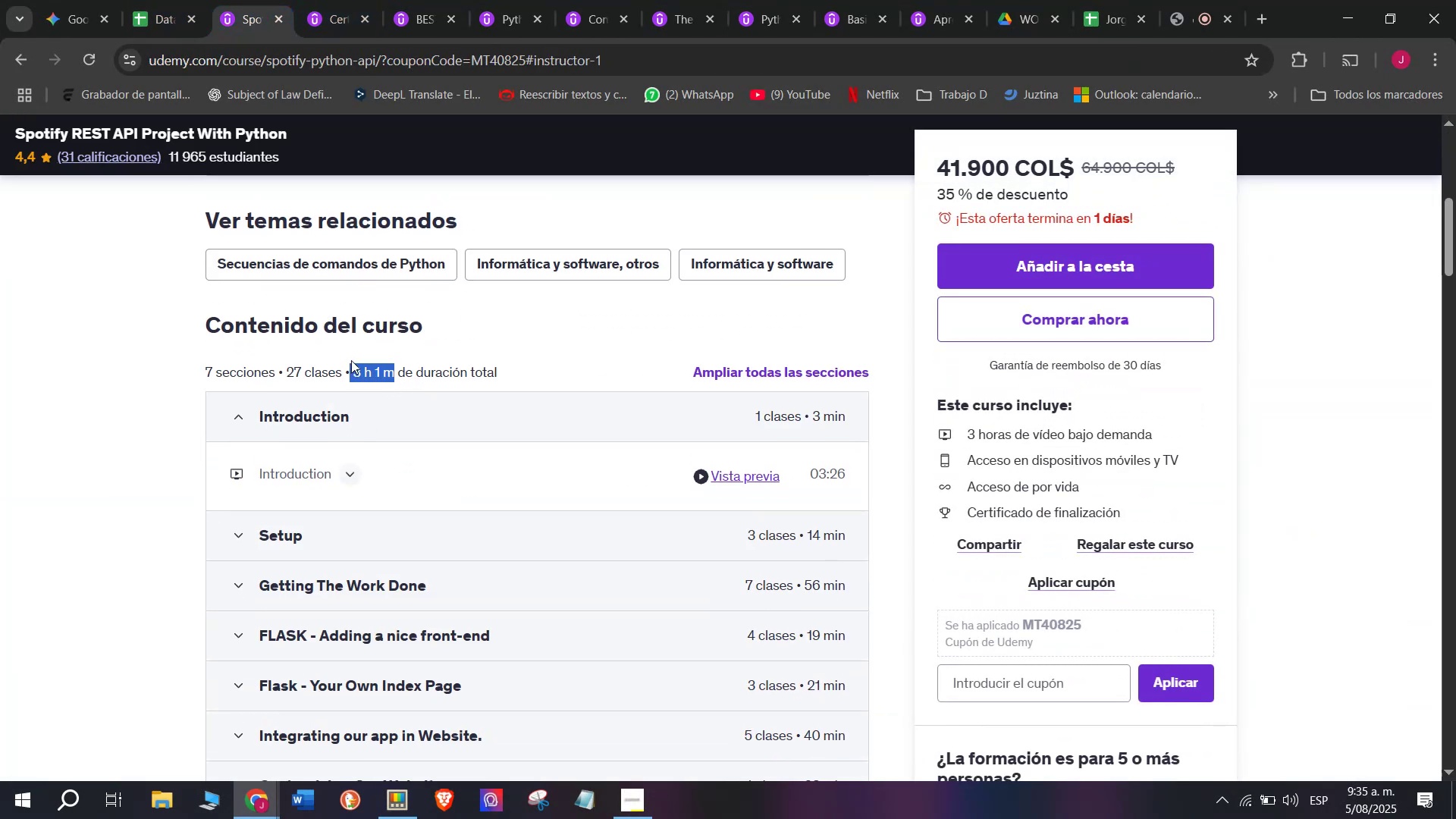 
key(Control+C)
 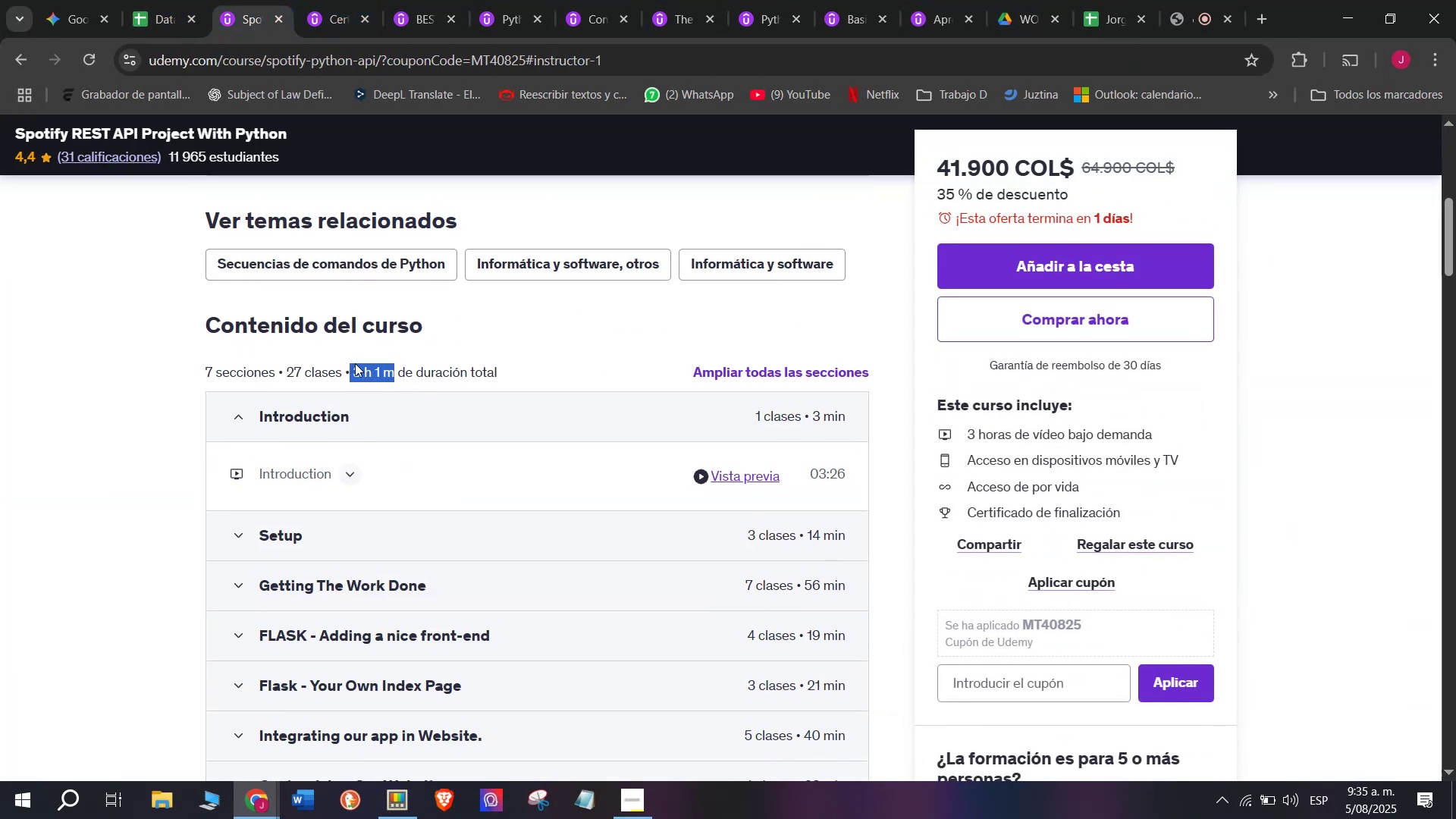 
key(Control+ControlLeft)
 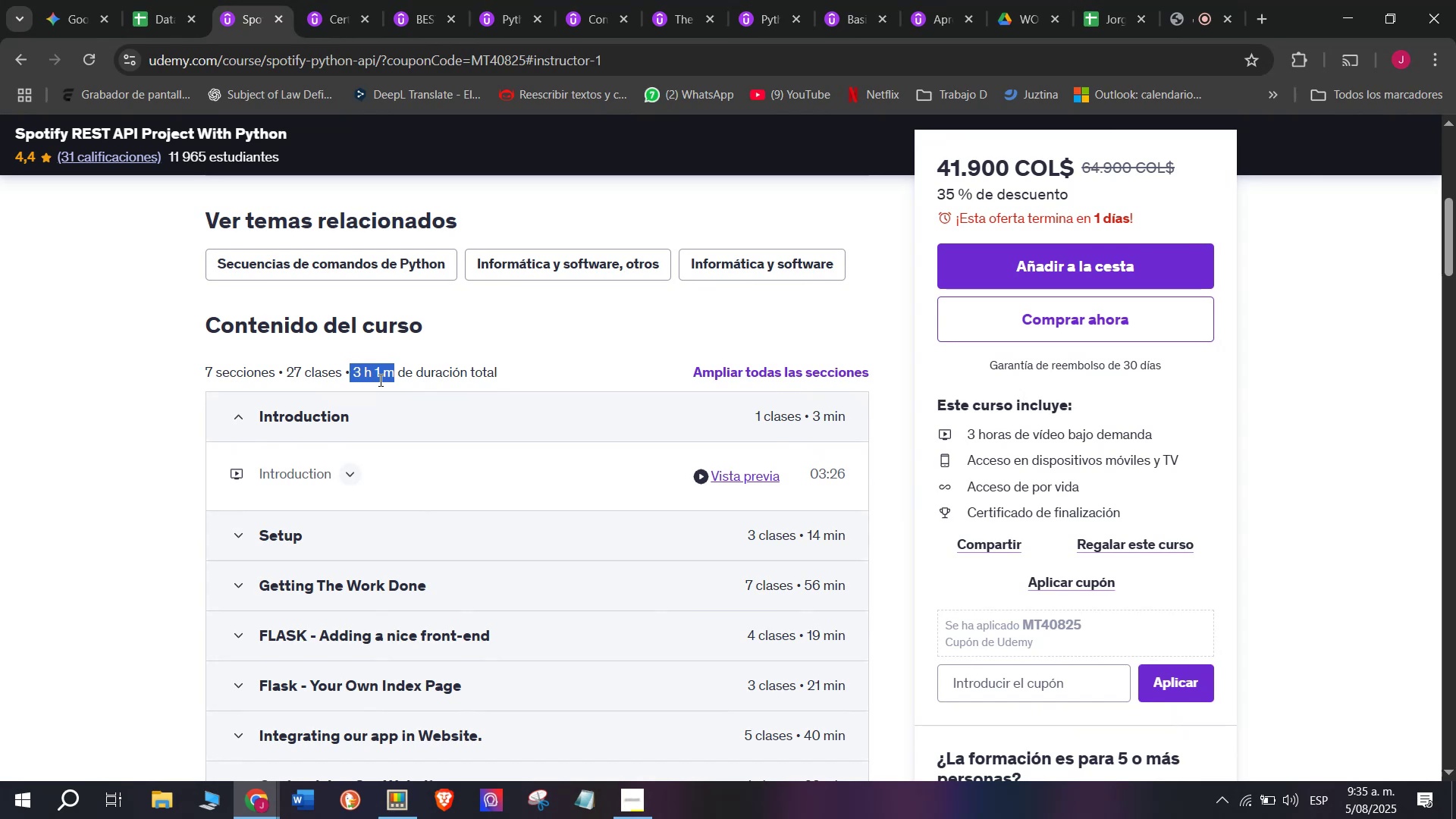 
key(Break)
 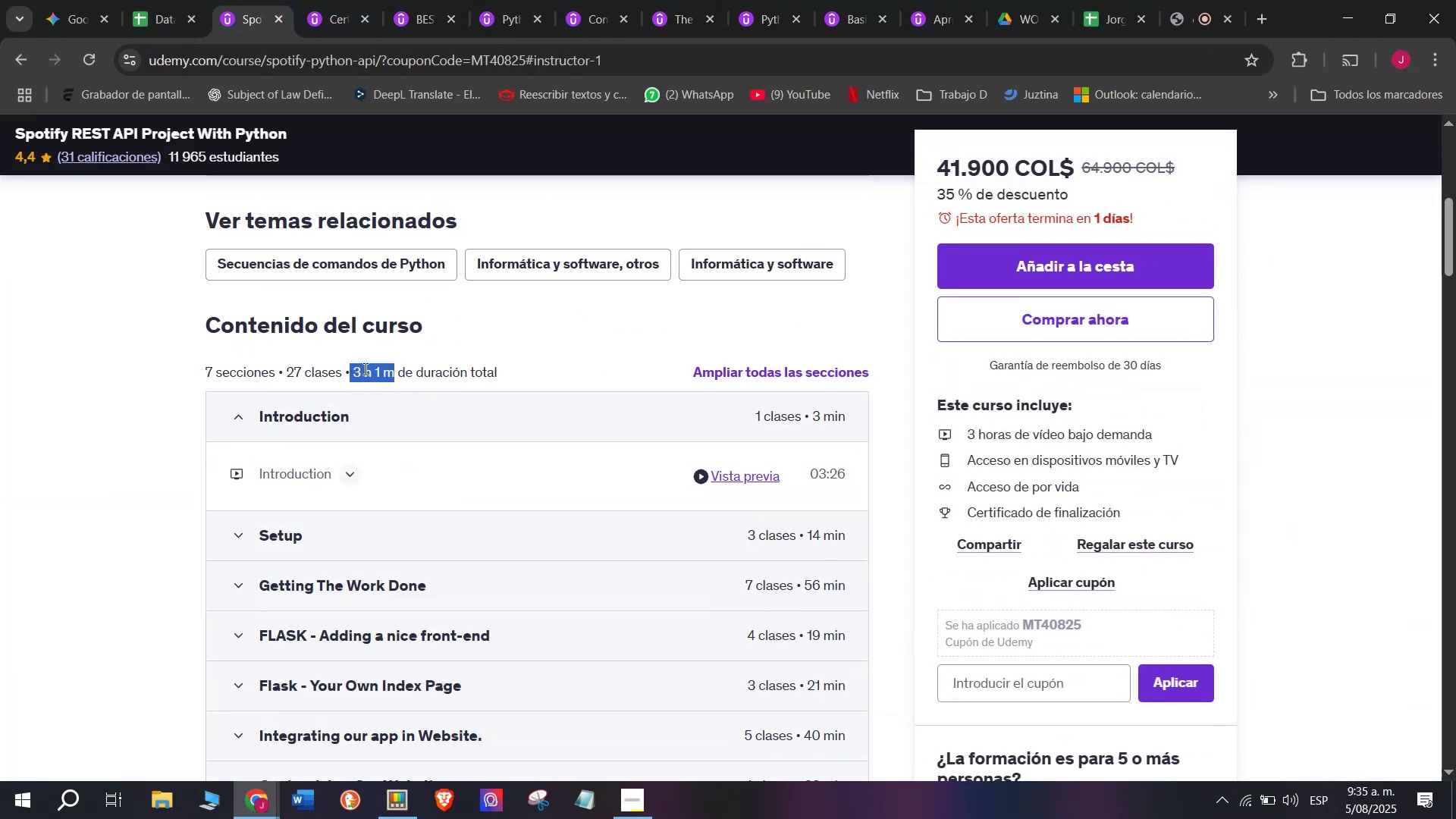 
key(Control+C)
 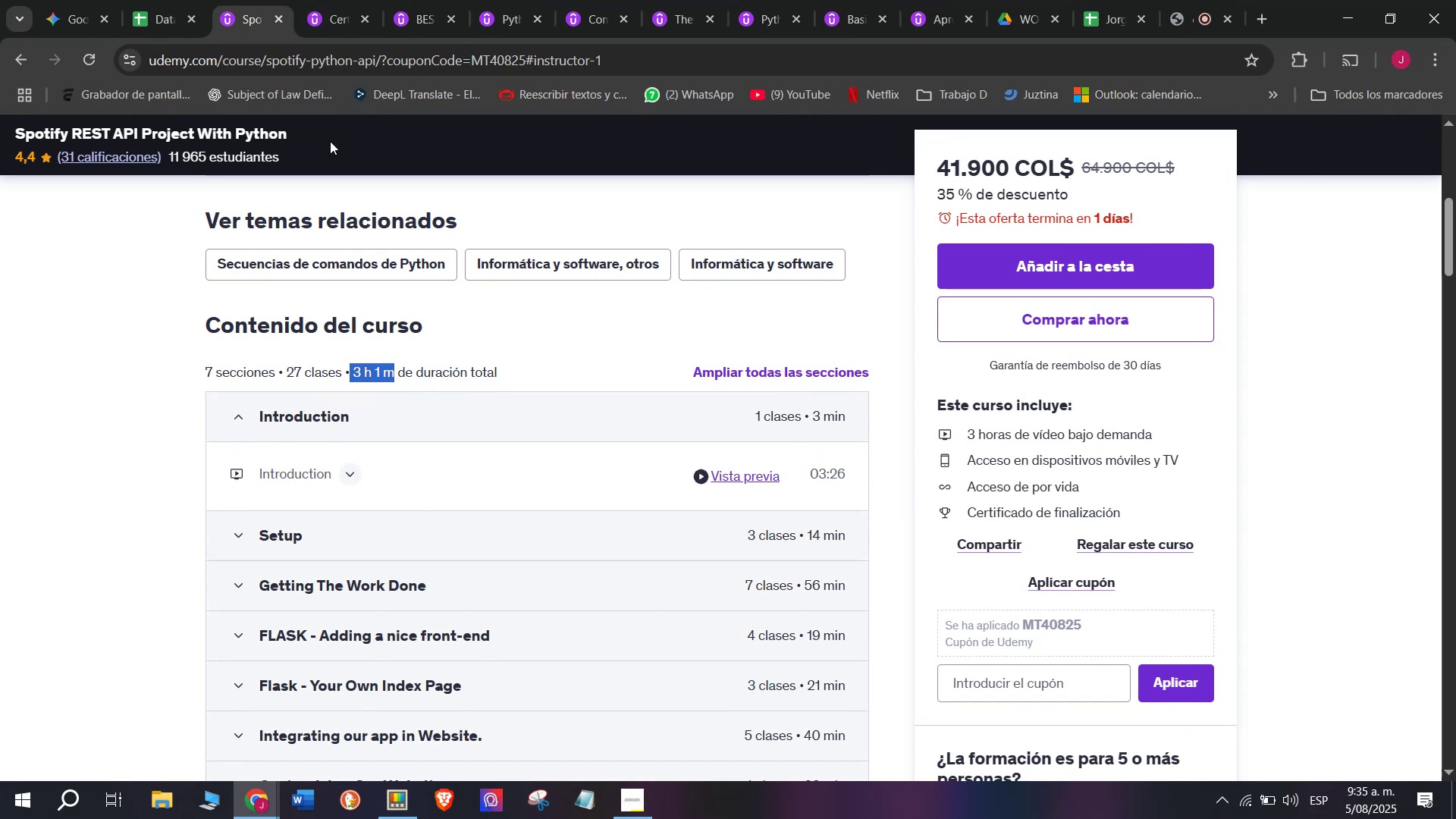 
left_click([200, 0])
 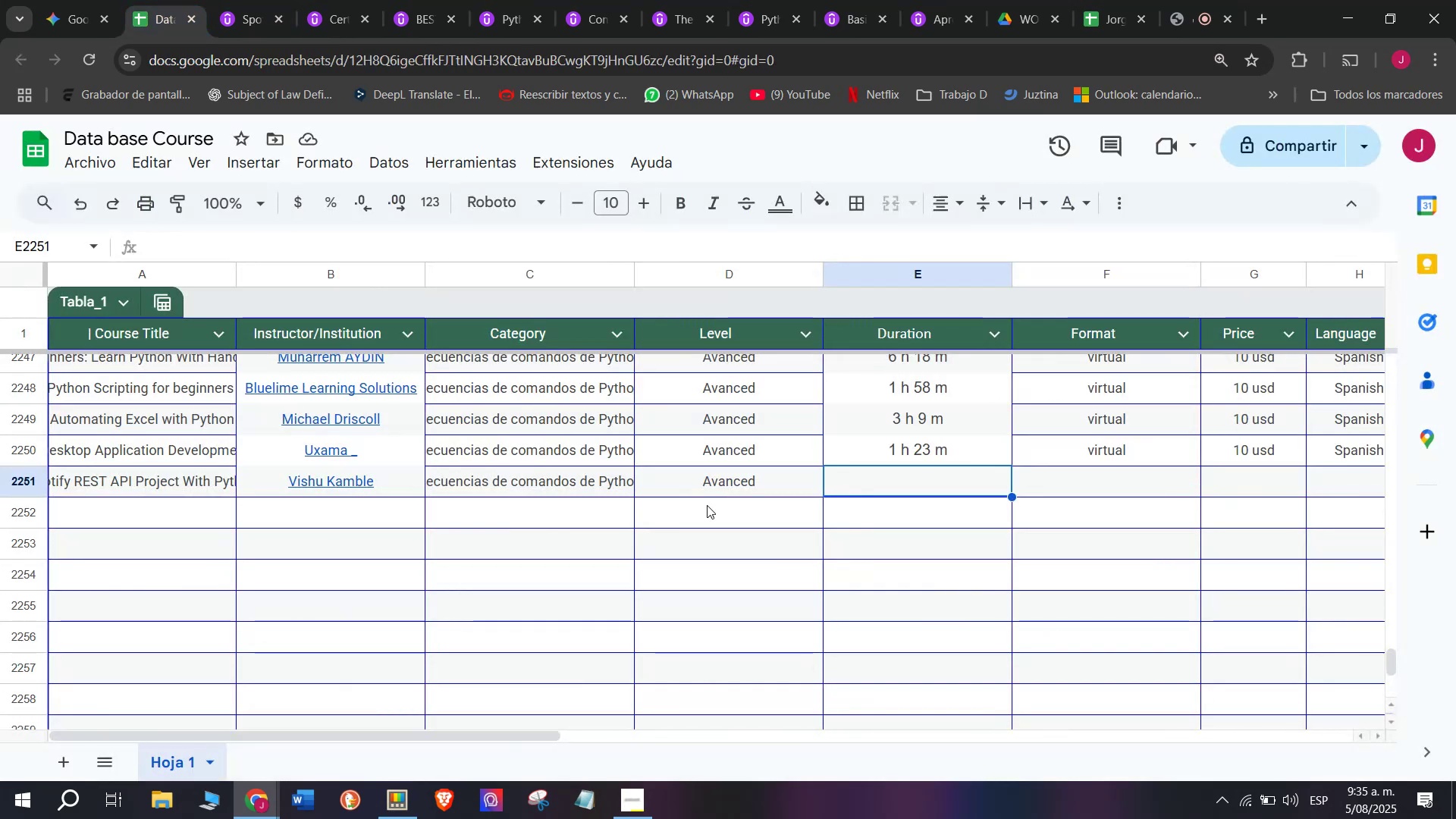 
key(Z)
 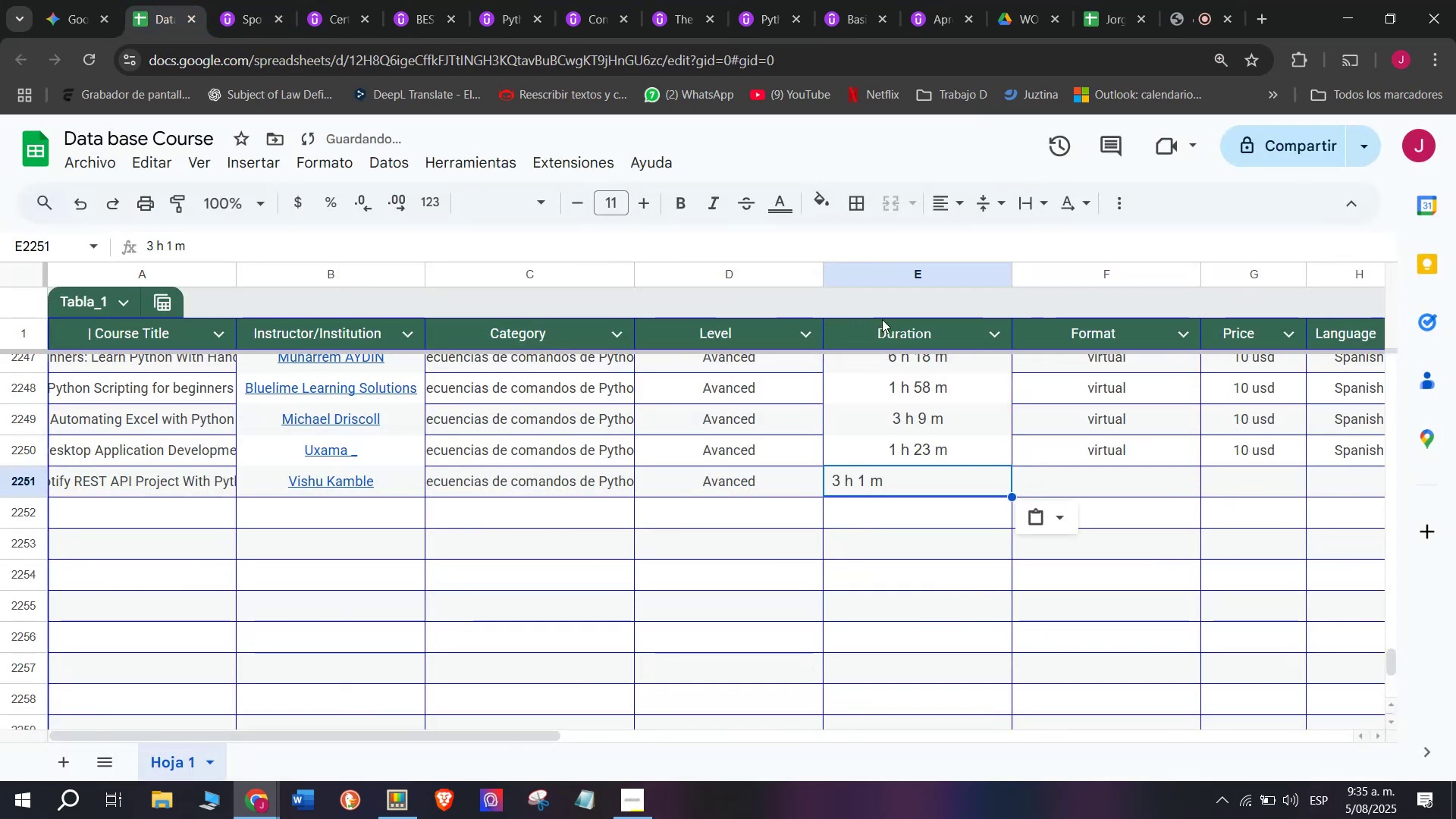 
key(Control+ControlLeft)
 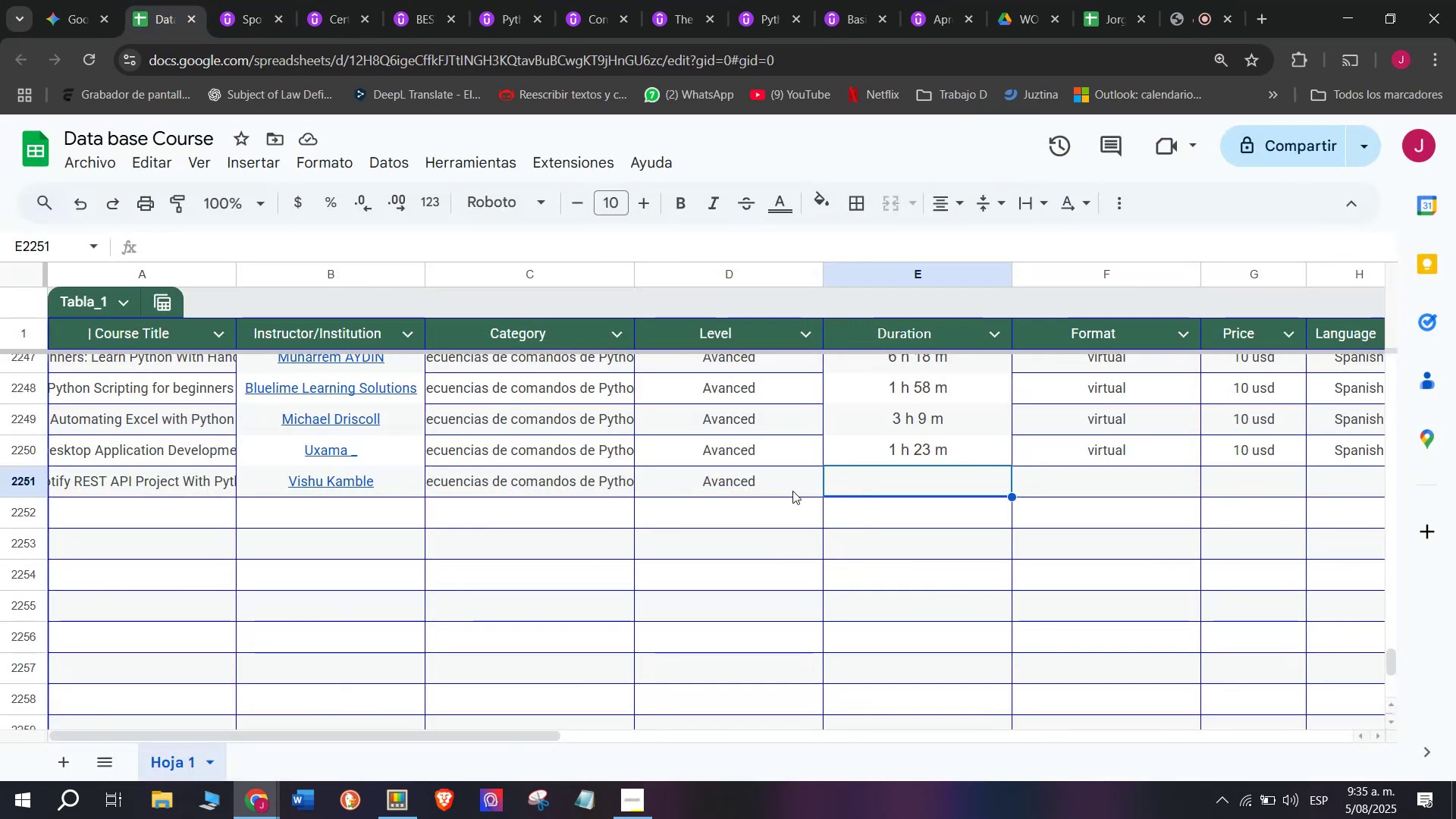 
key(Control+V)
 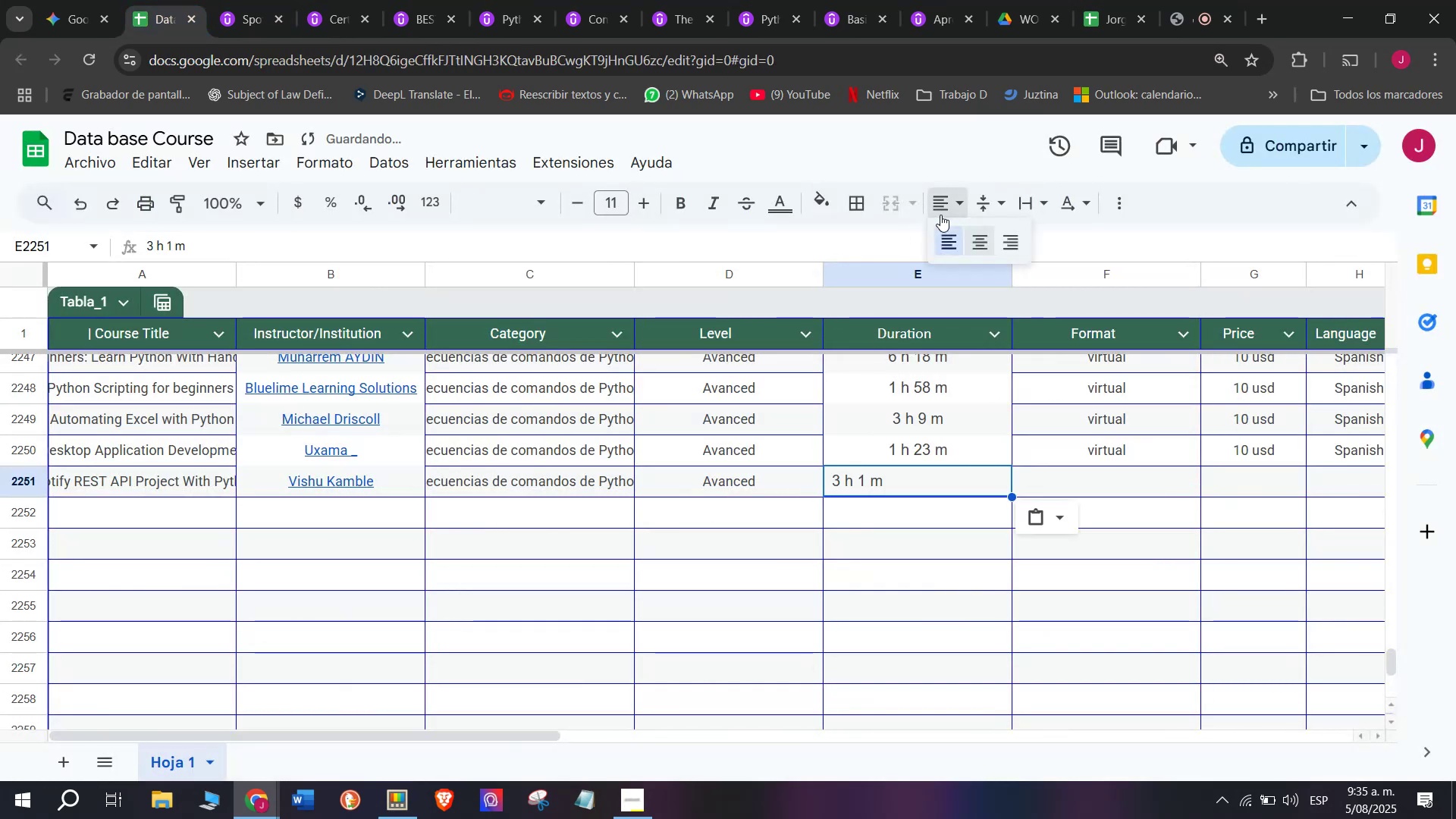 
double_click([974, 232])
 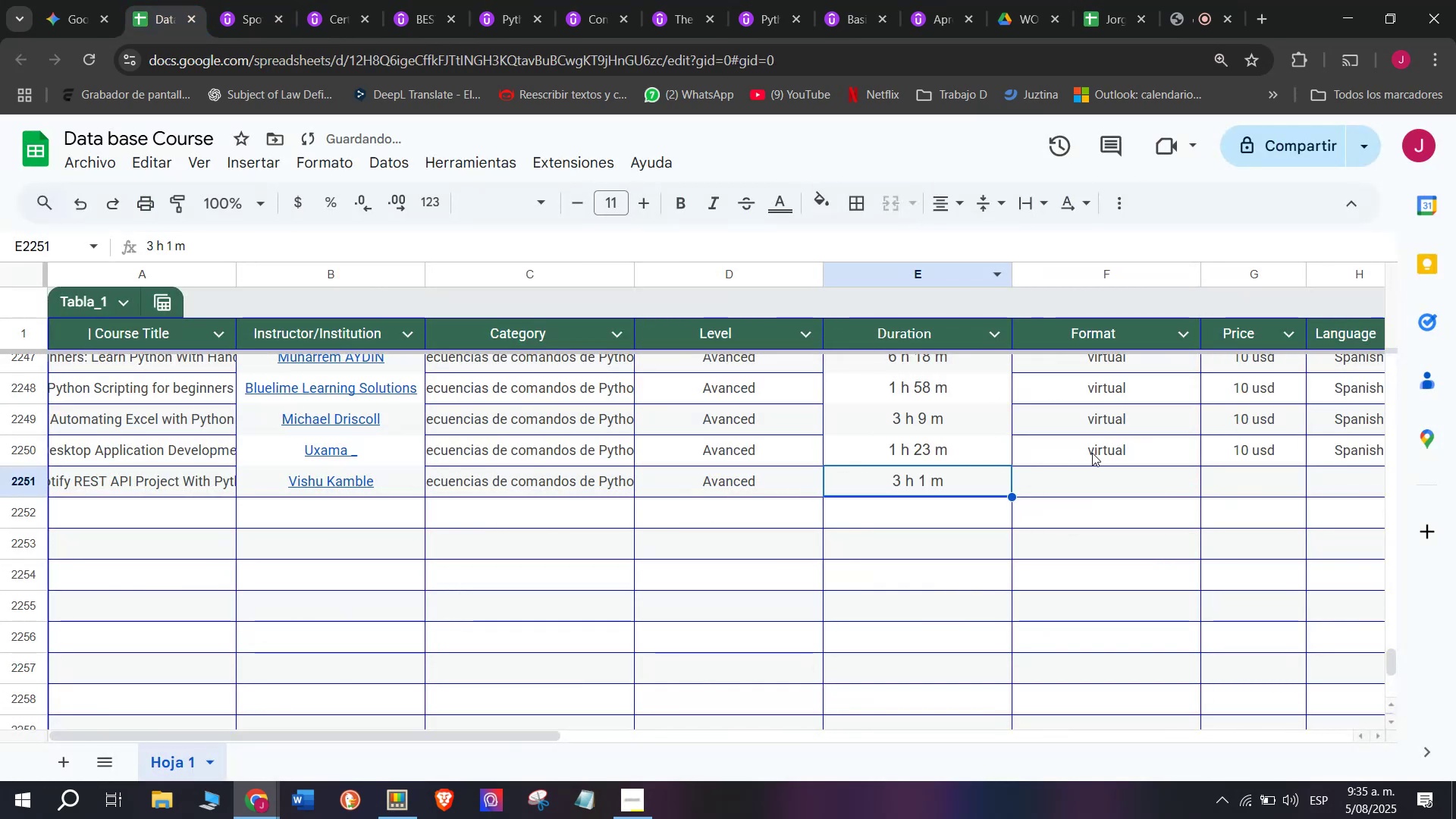 
left_click([1097, 453])
 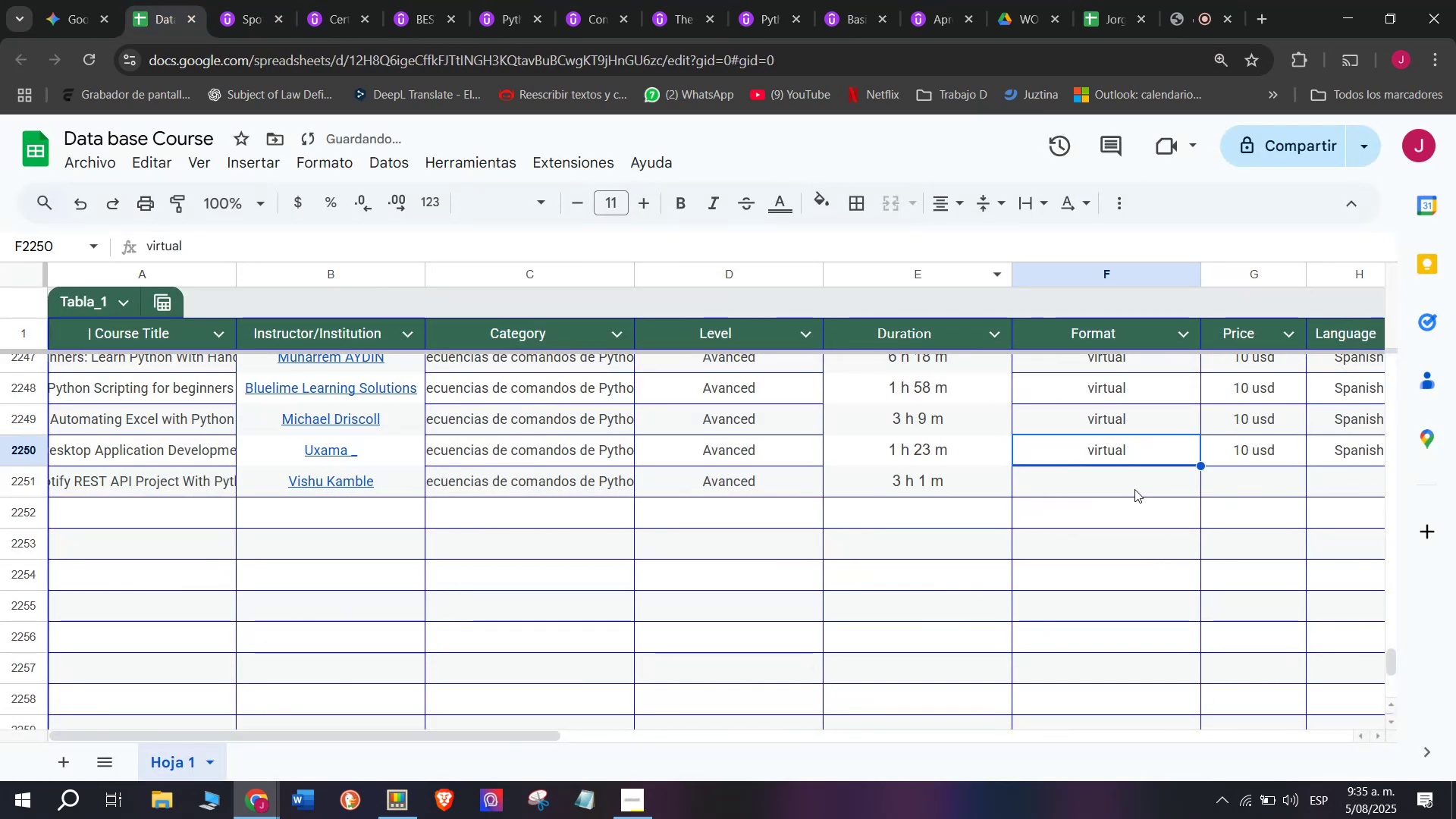 
key(Control+ControlLeft)
 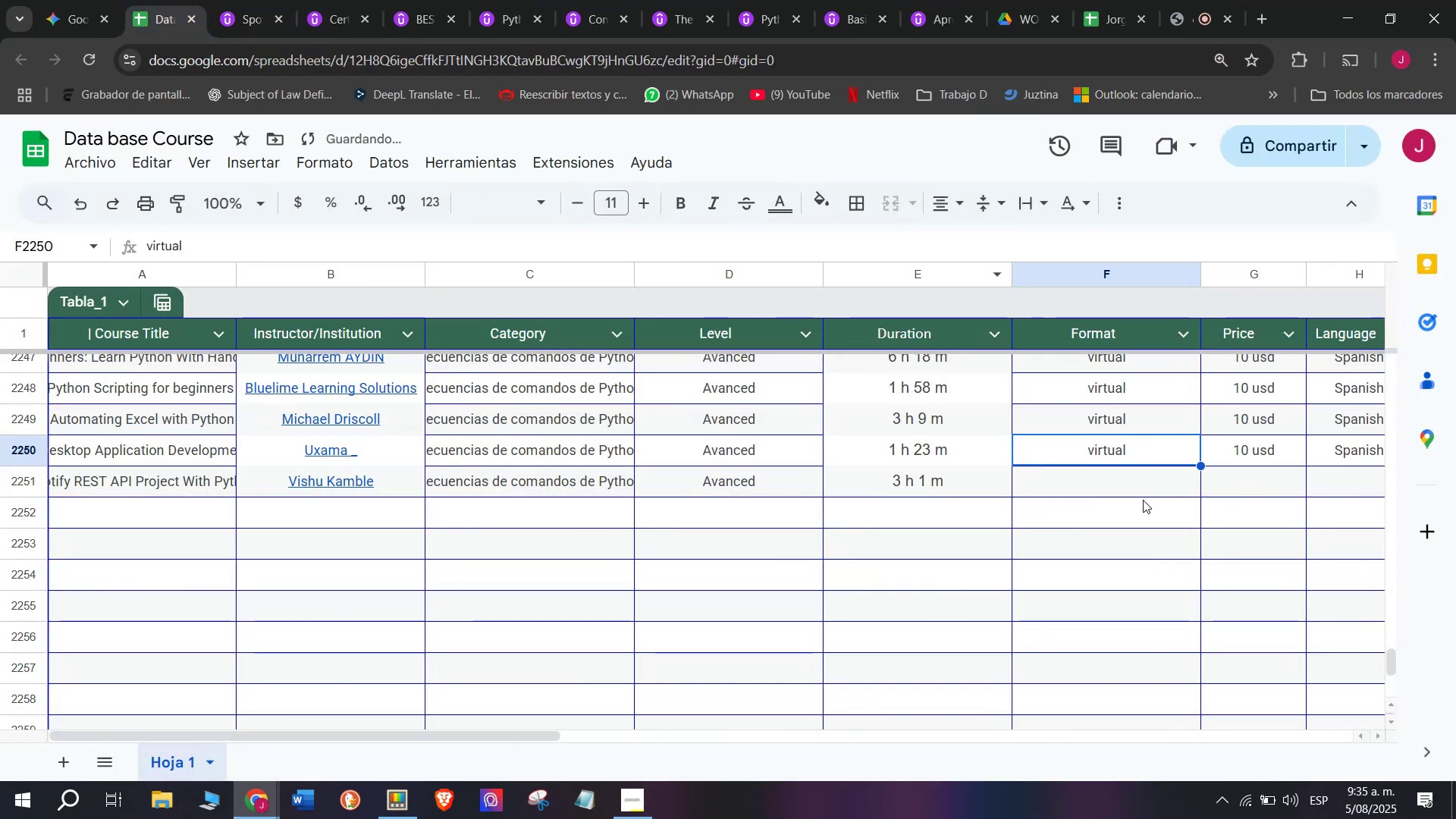 
key(Break)
 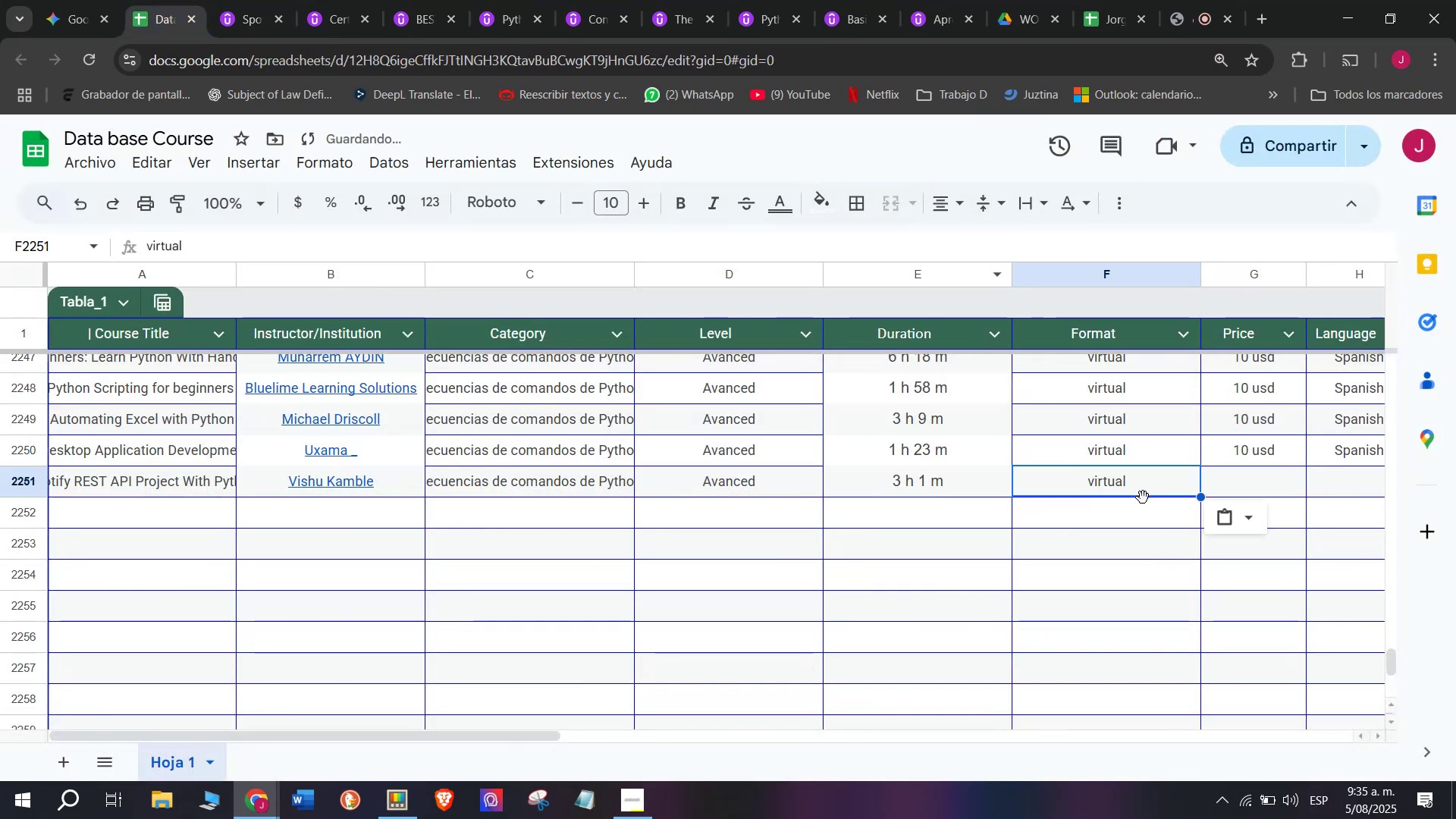 
key(Control+C)
 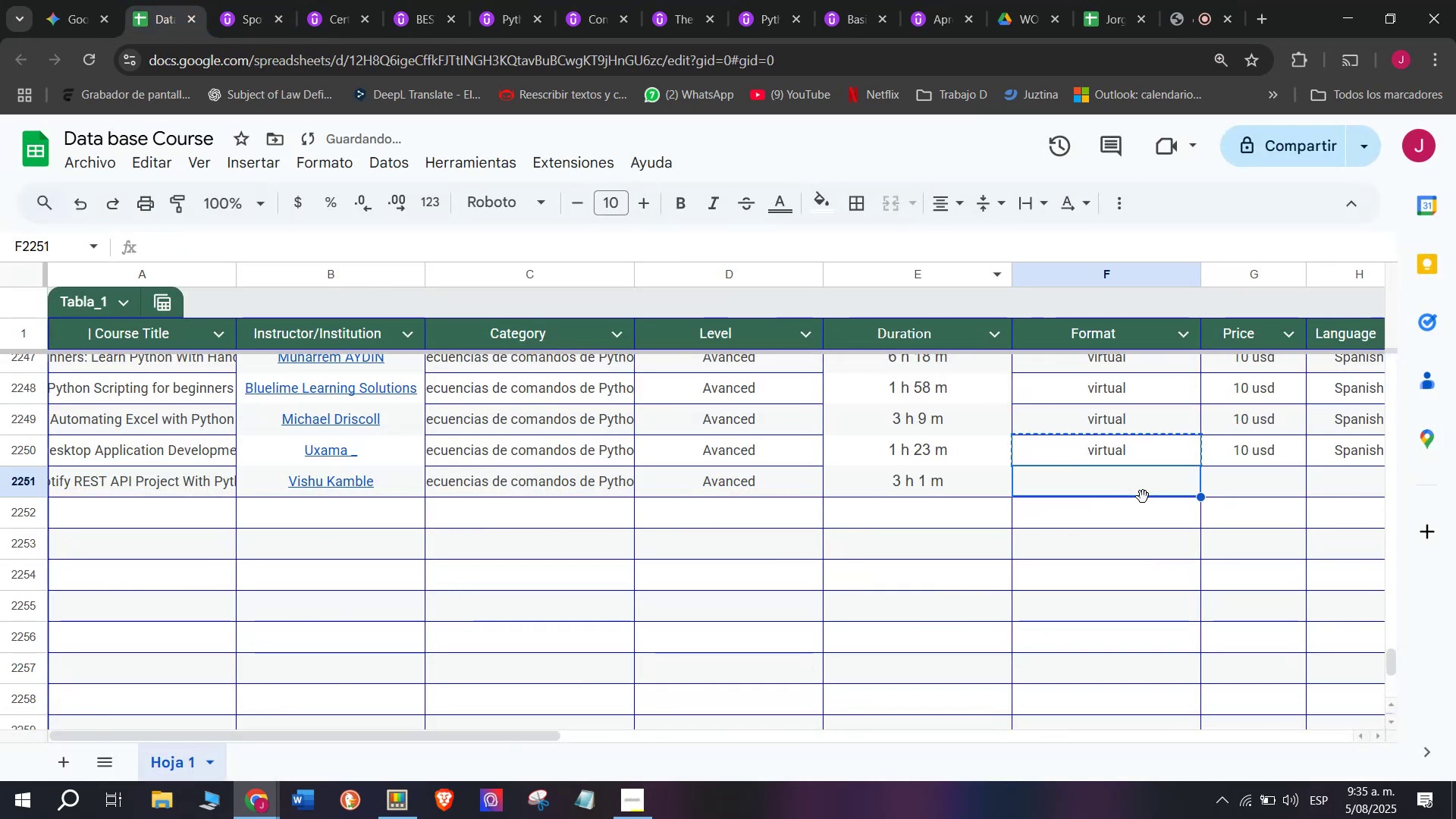 
key(Control+ControlLeft)
 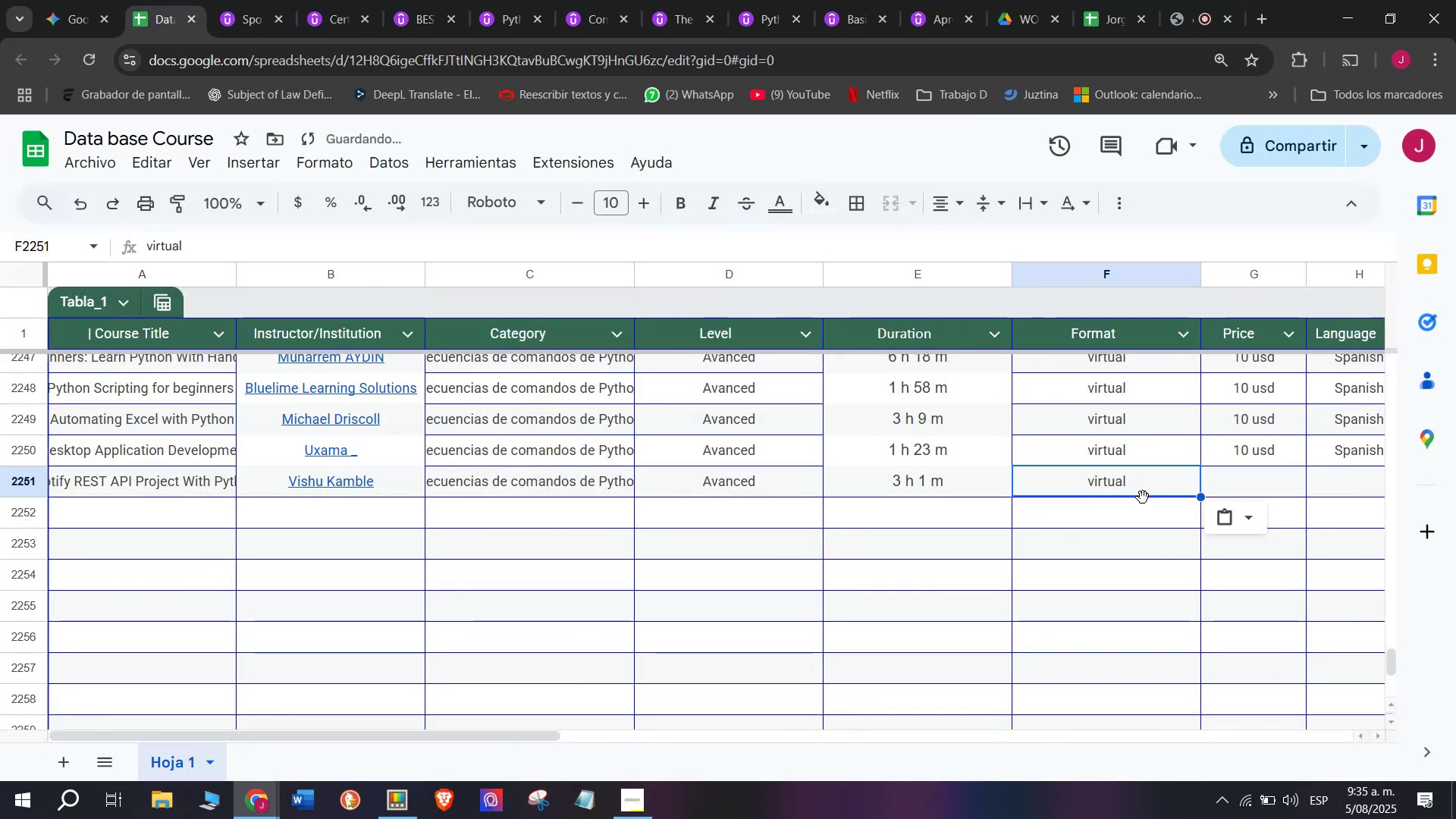 
key(Z)
 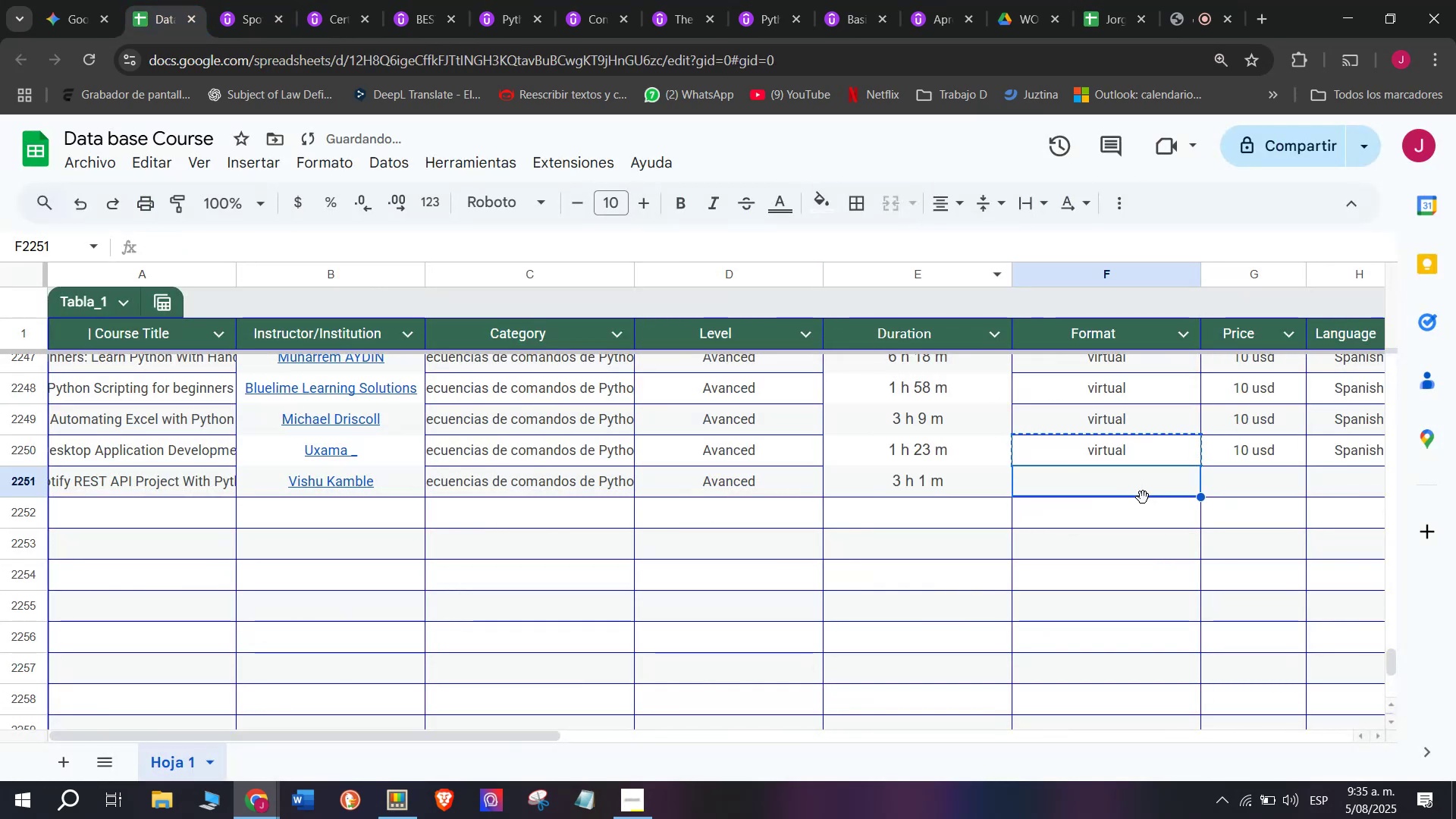 
key(Control+V)
 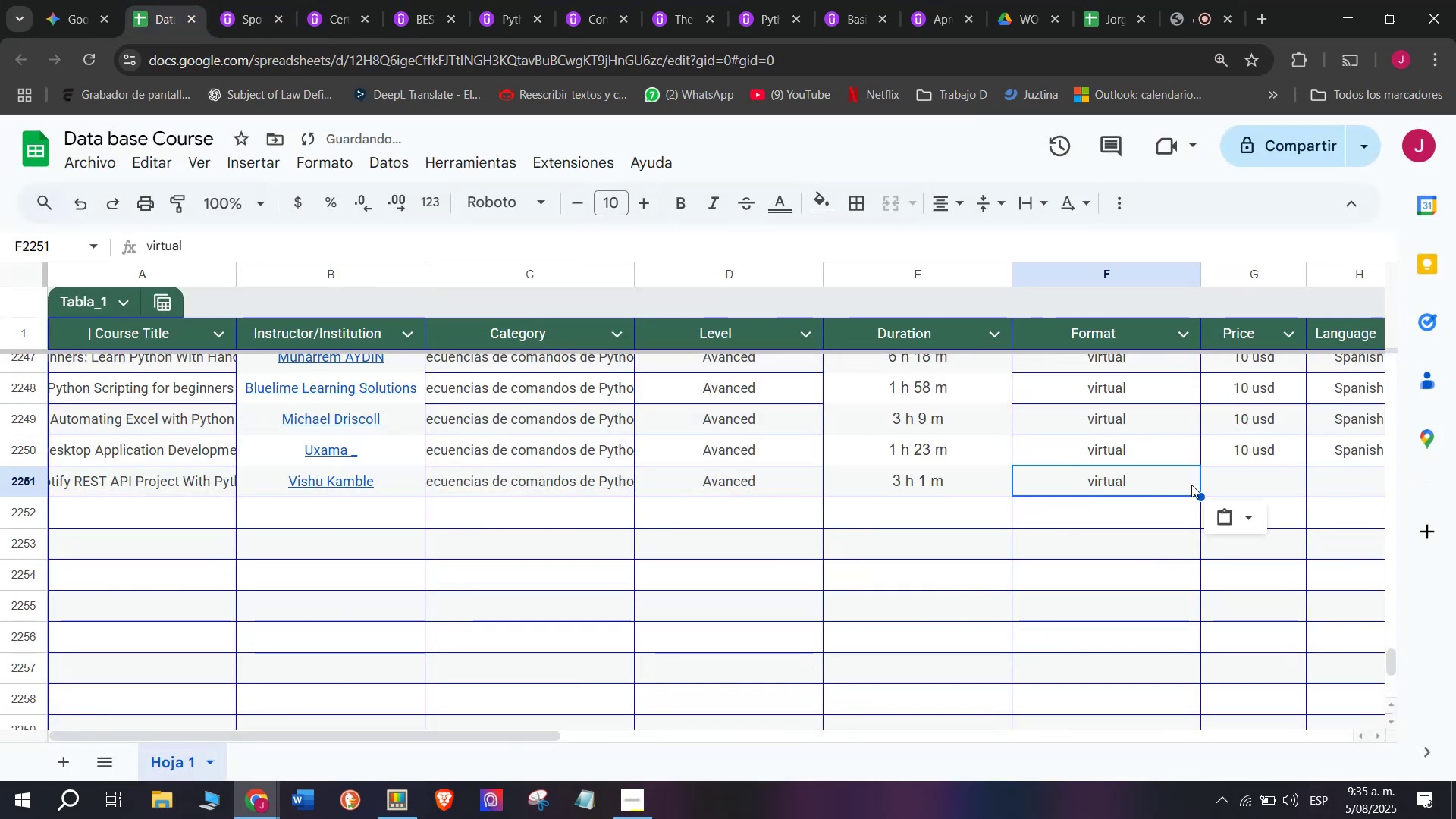 
key(Break)
 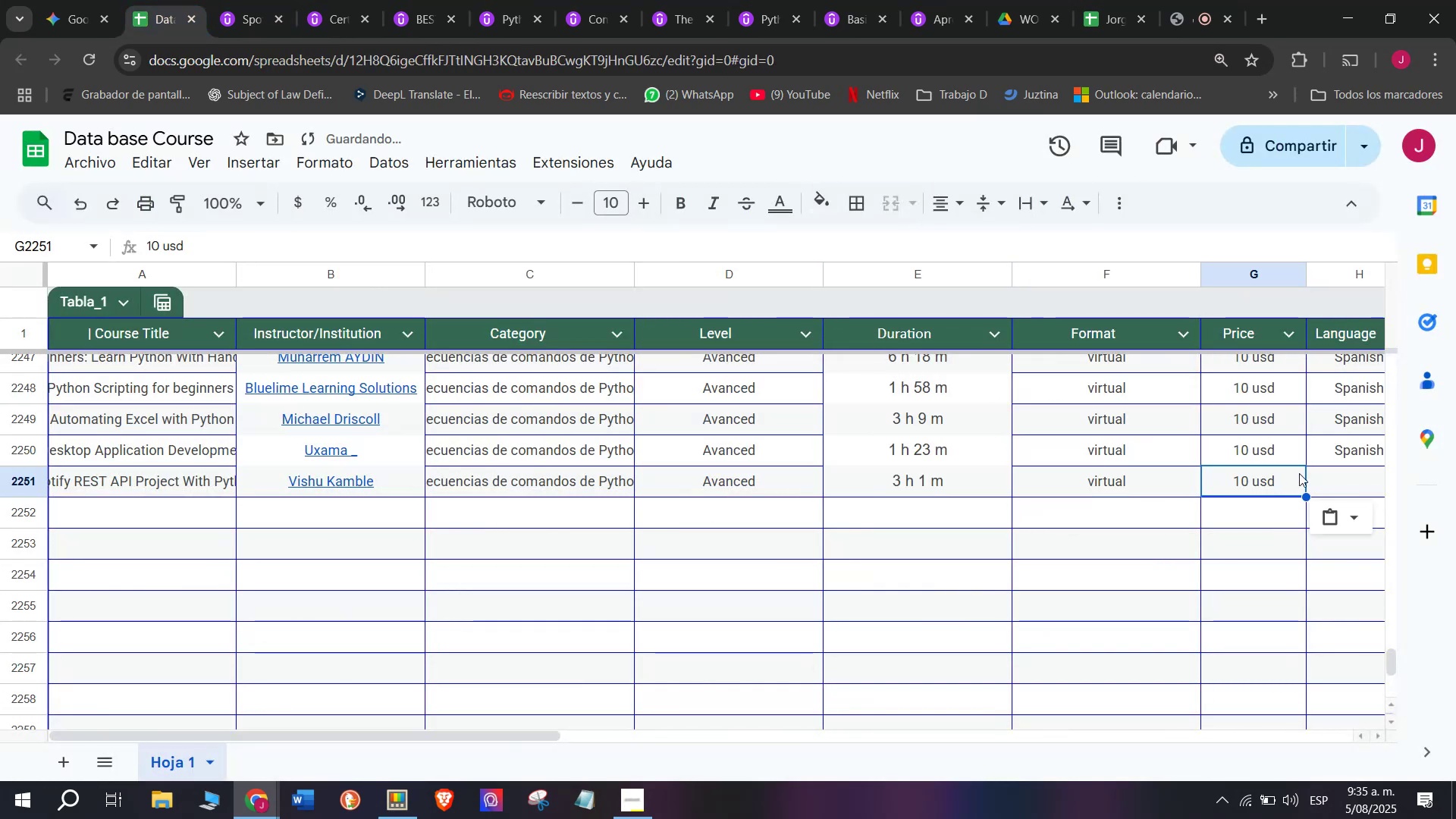 
key(Control+ControlLeft)
 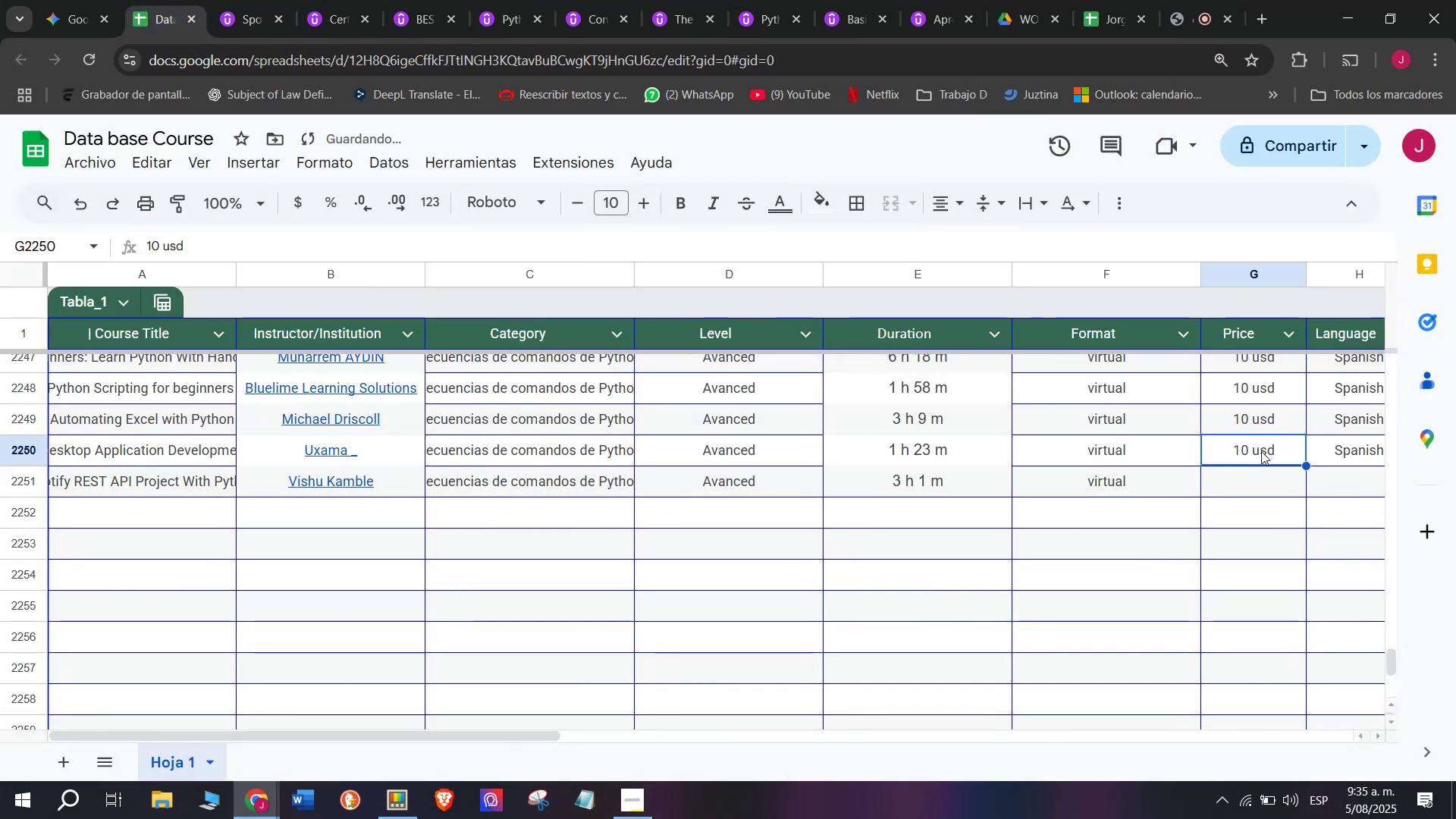 
key(Control+C)
 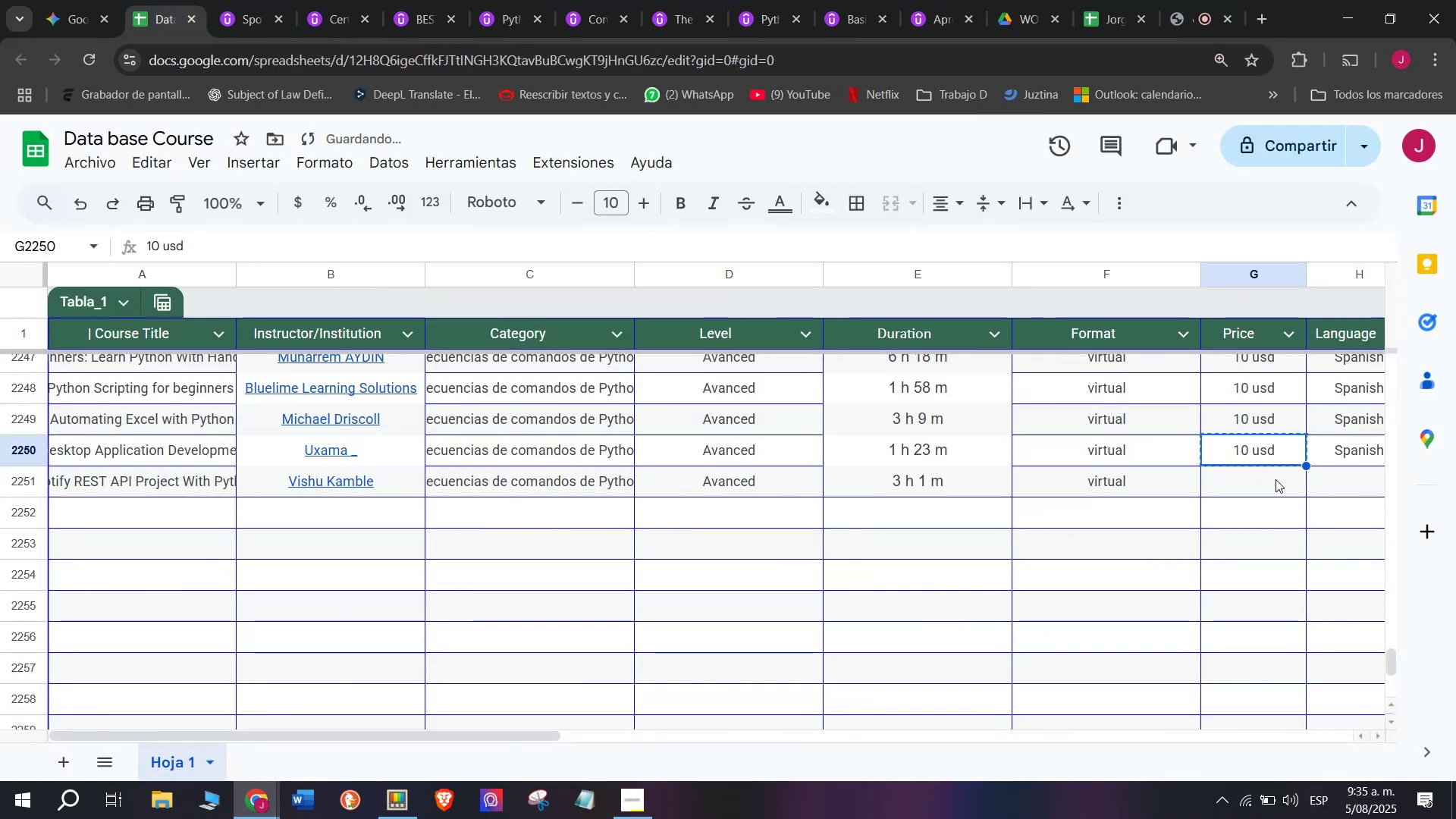 
key(Z)
 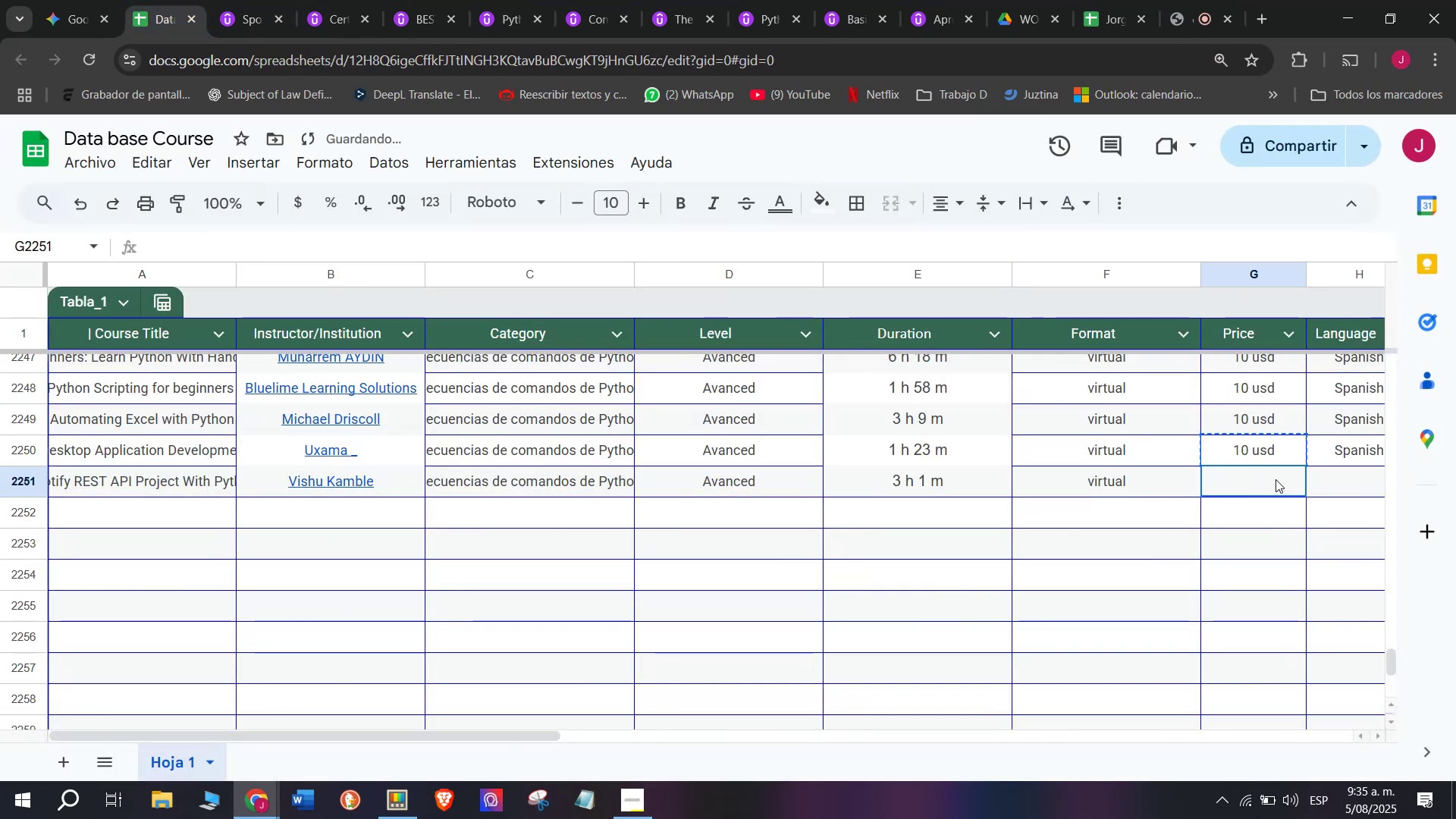 
key(Control+ControlLeft)
 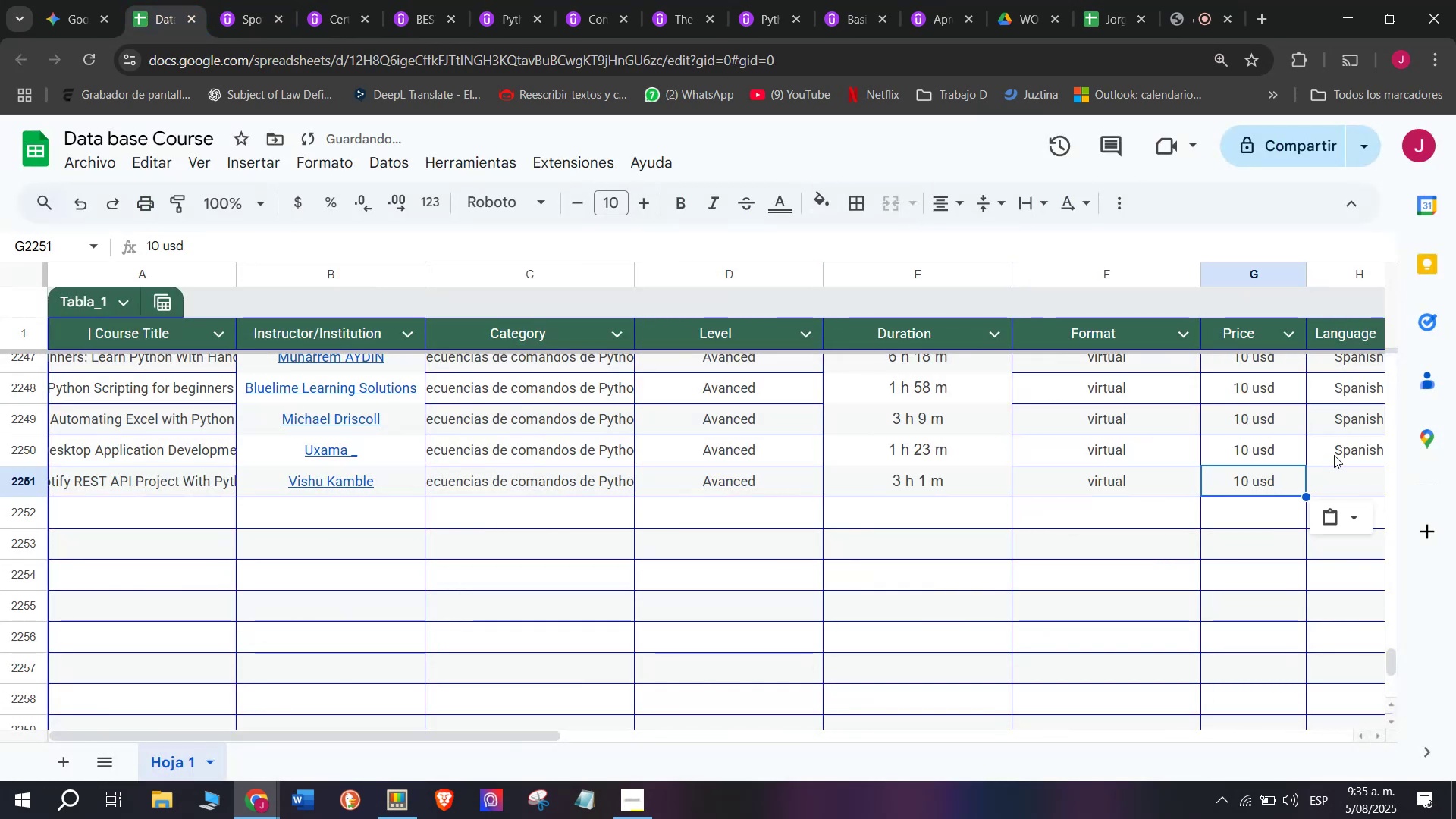 
key(Control+V)
 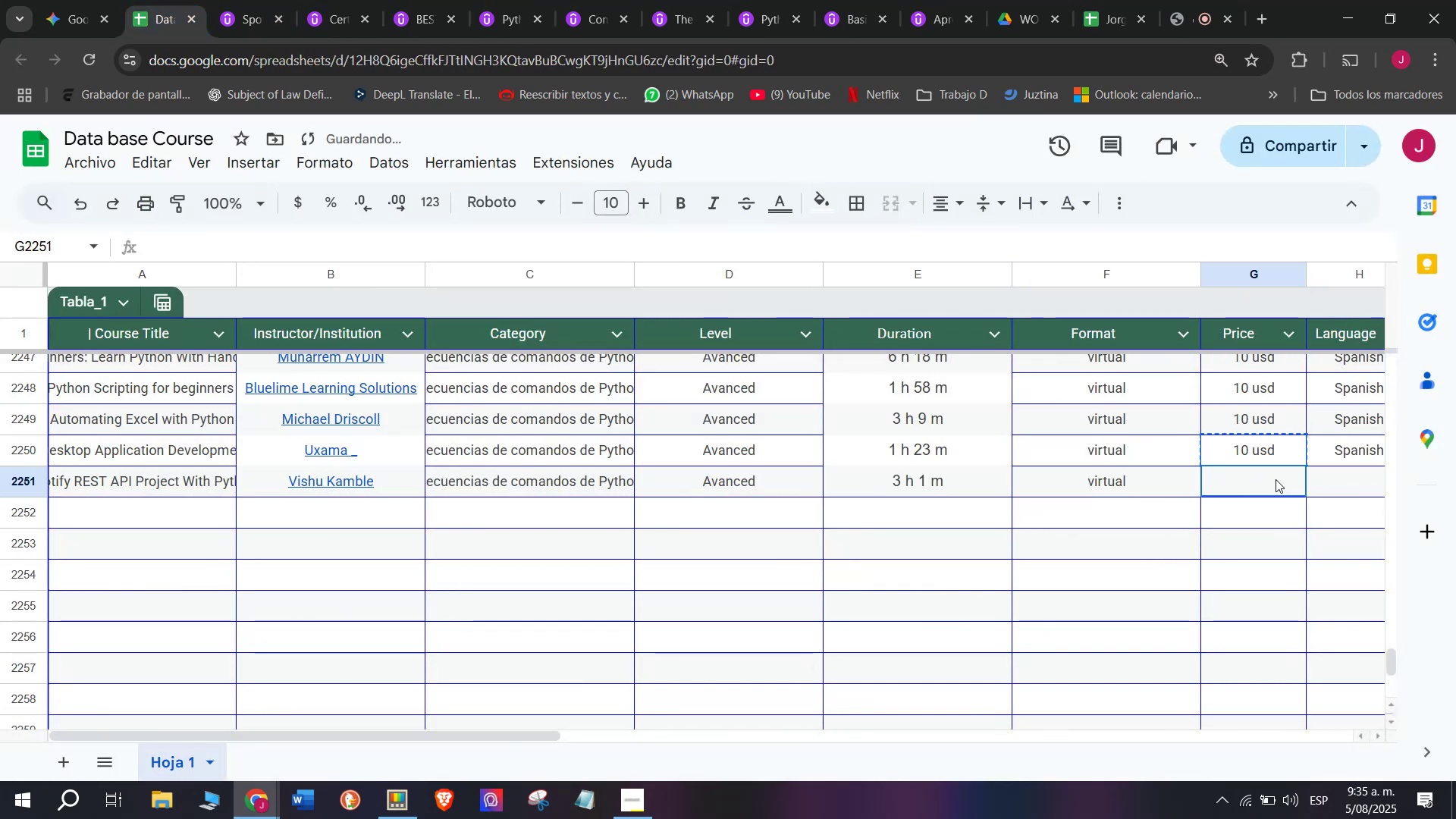 
double_click([1276, 479])
 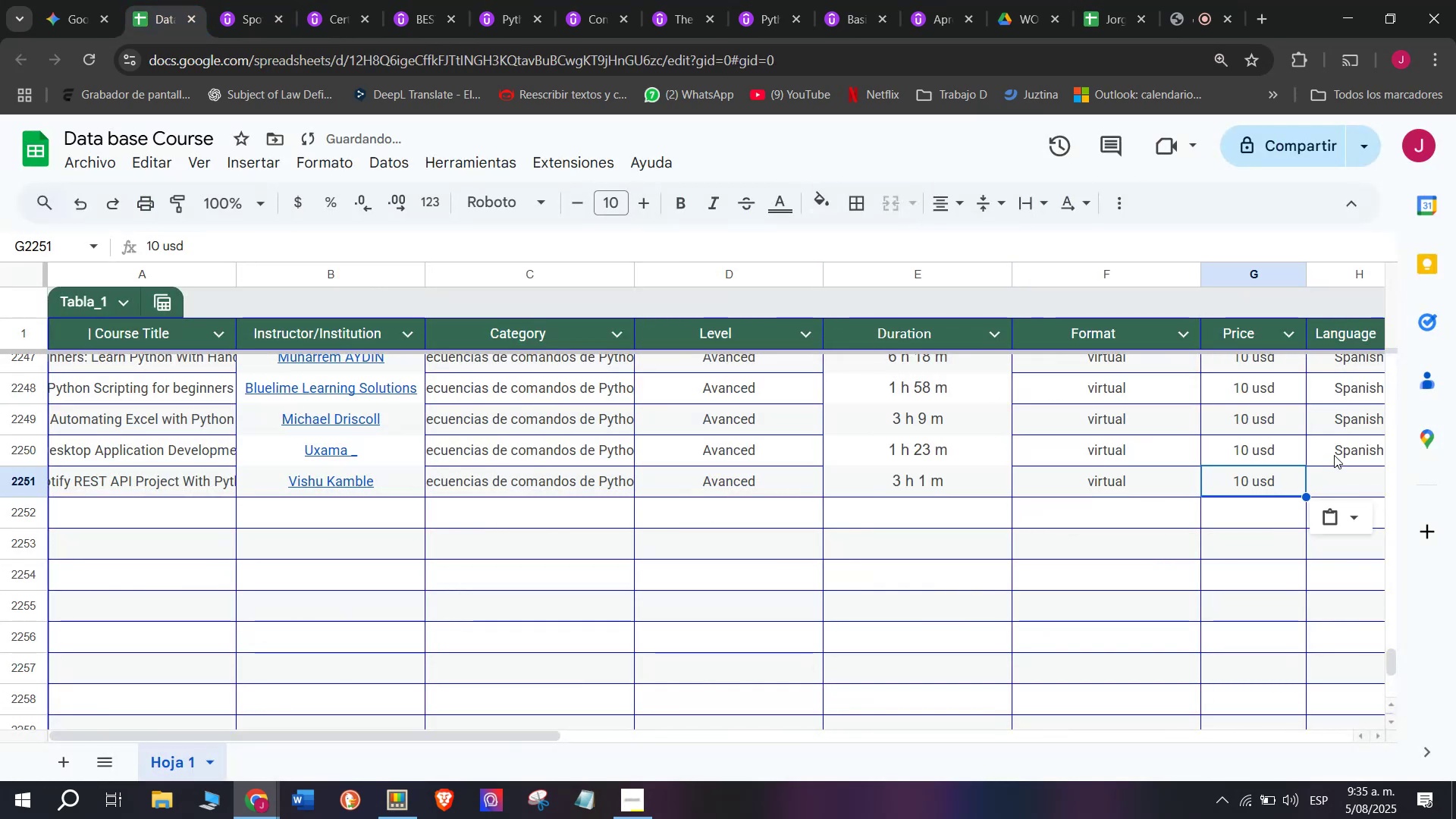 
left_click([1334, 455])
 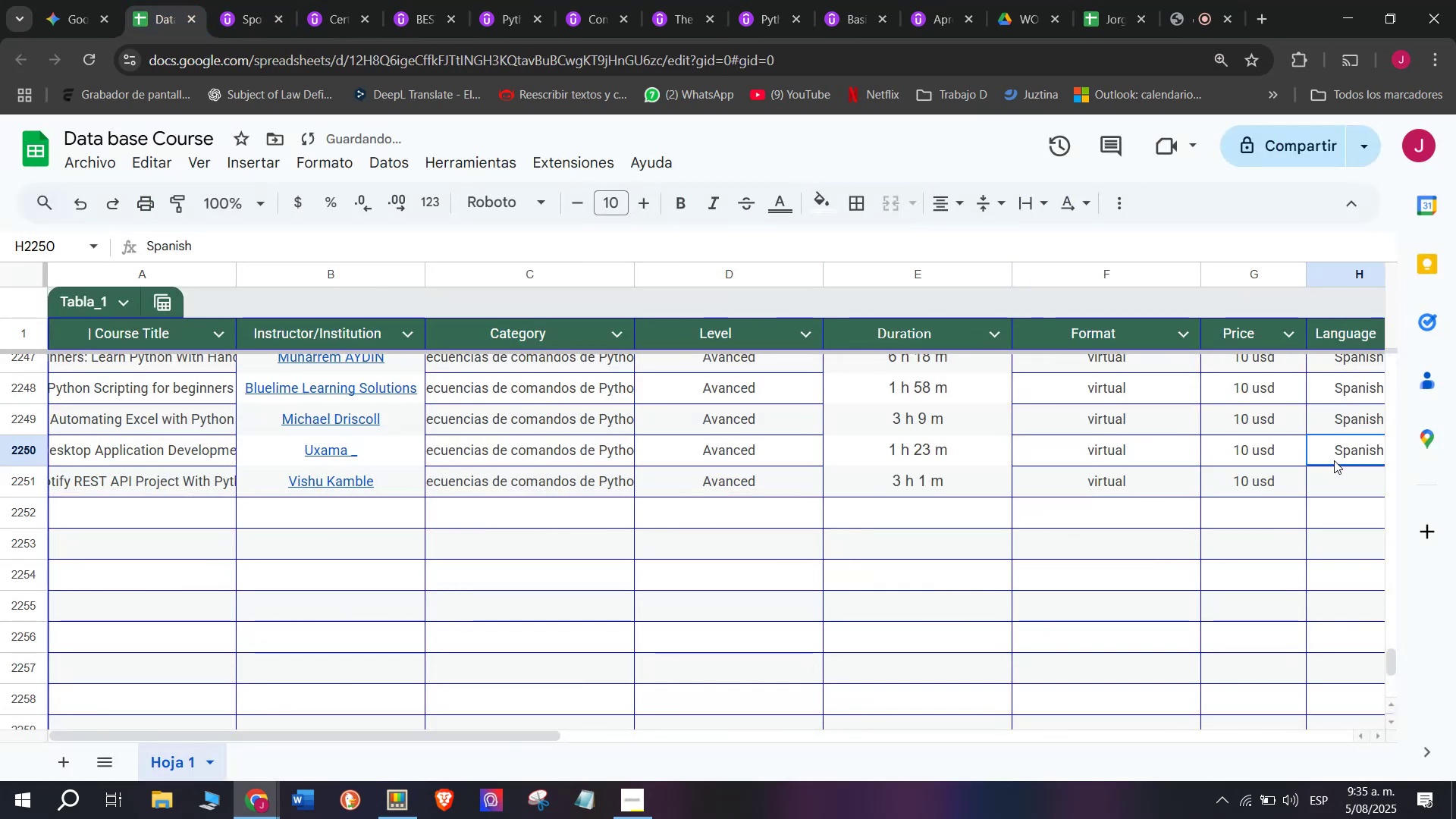 
key(Break)
 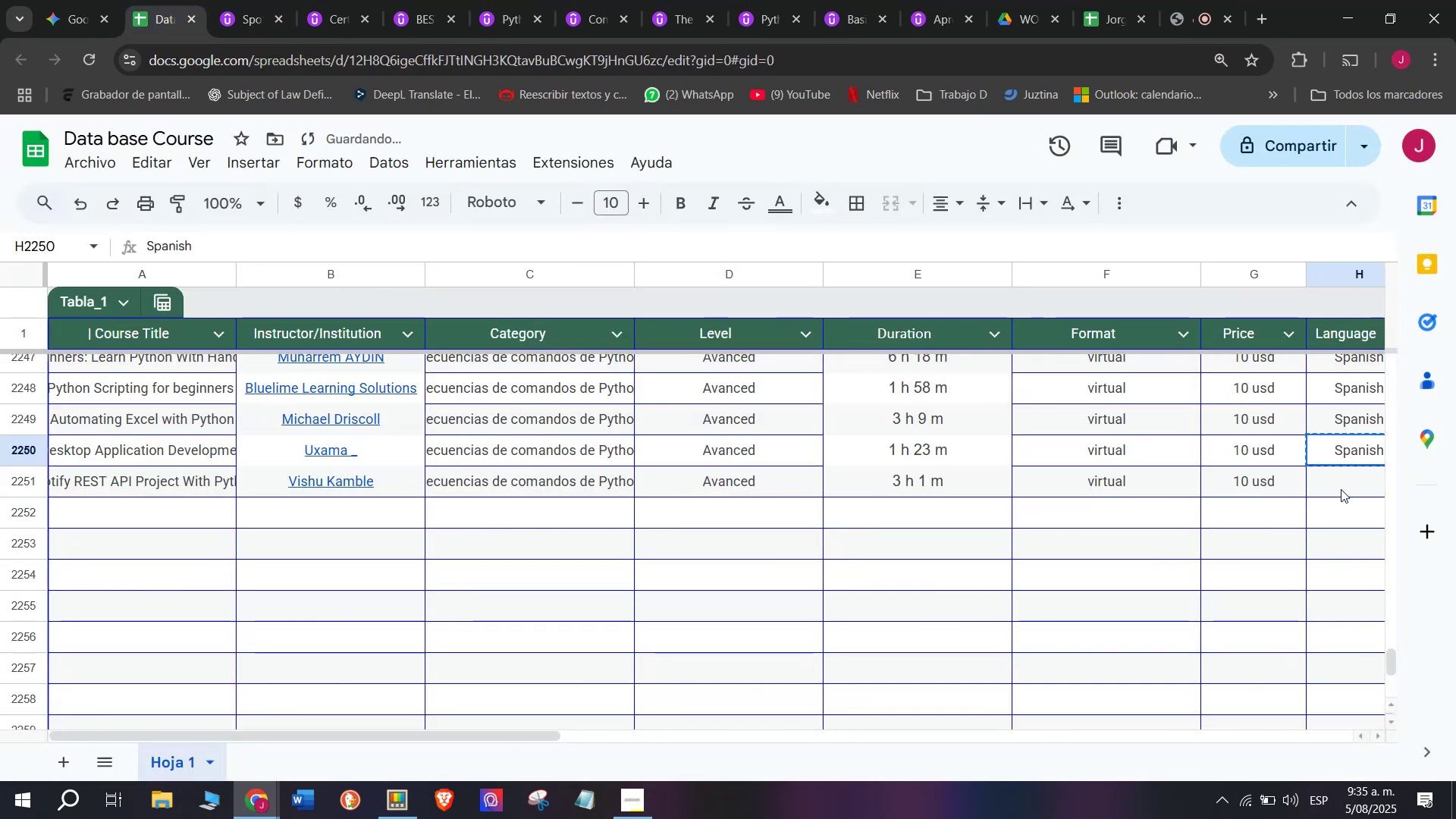 
key(Control+ControlLeft)
 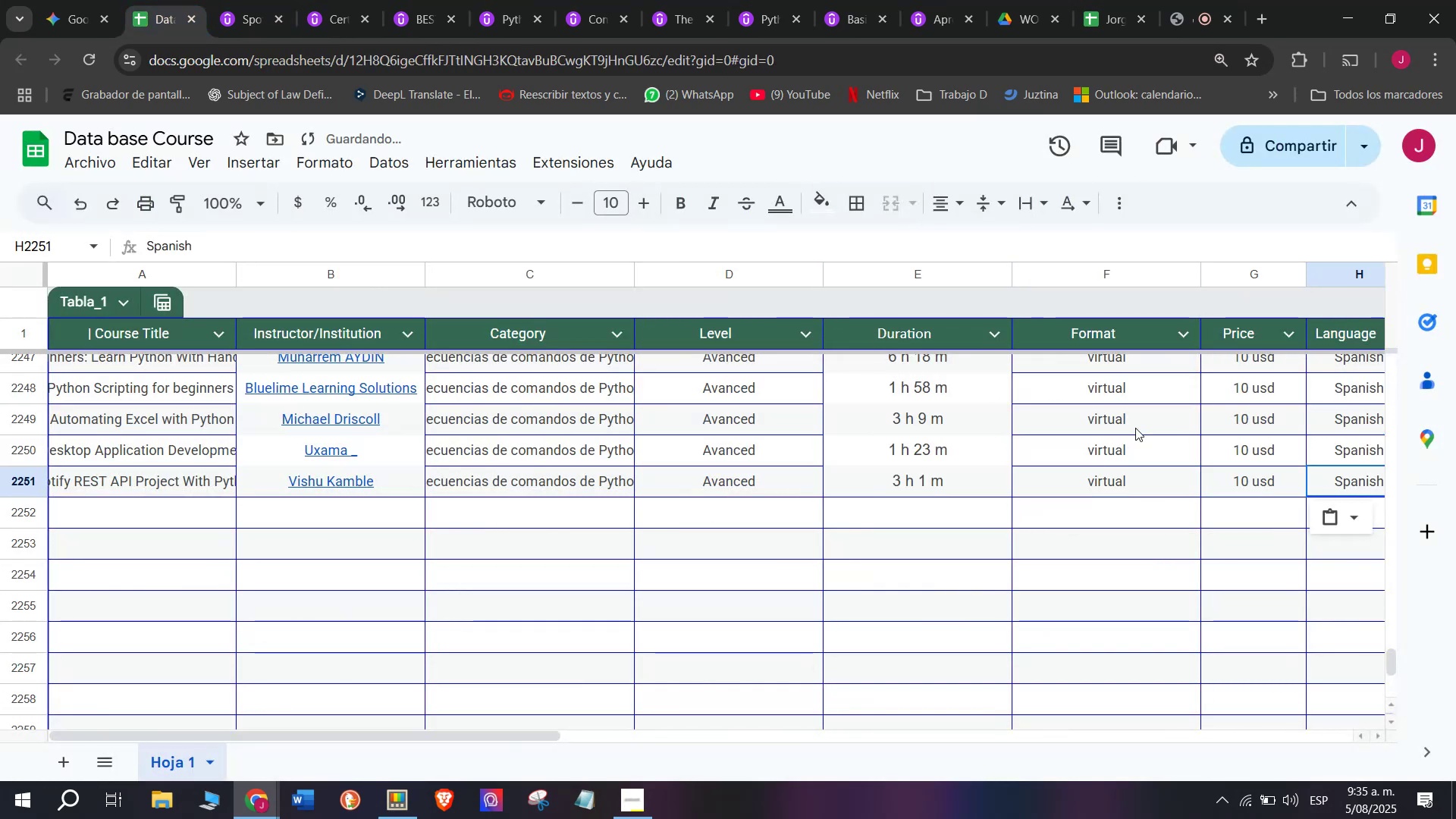 
key(Control+C)
 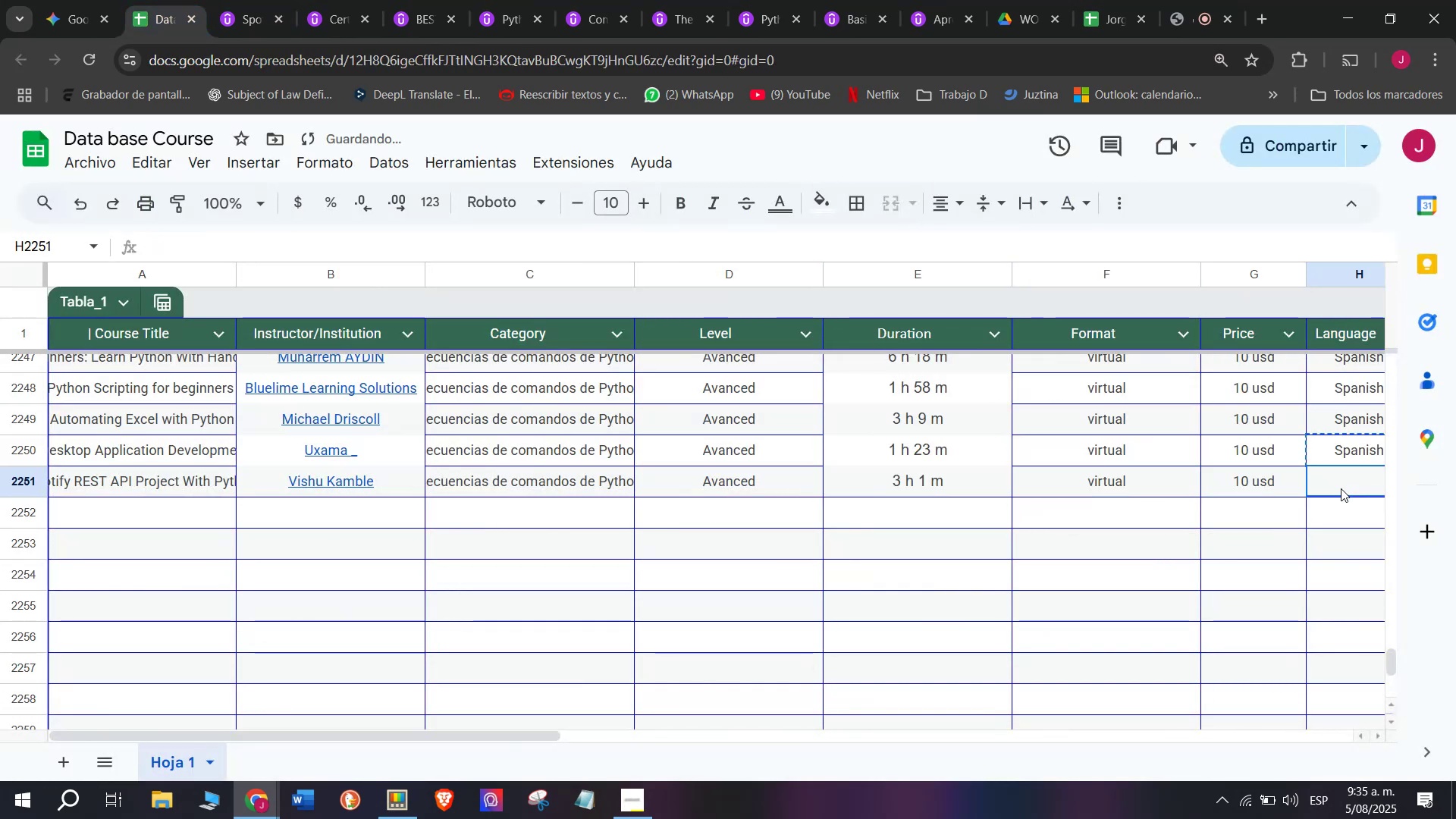 
key(Control+ControlLeft)
 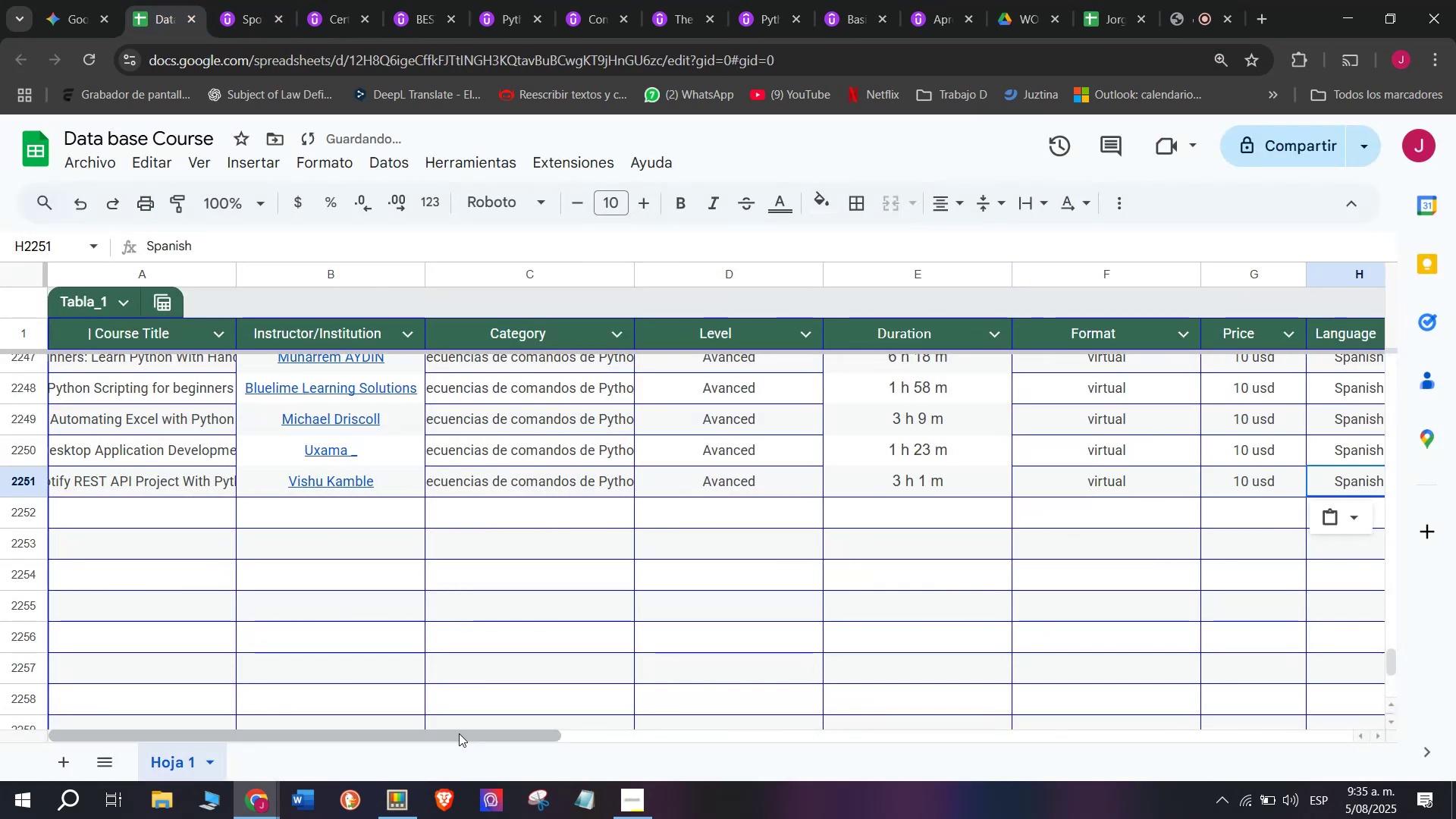 
key(Z)
 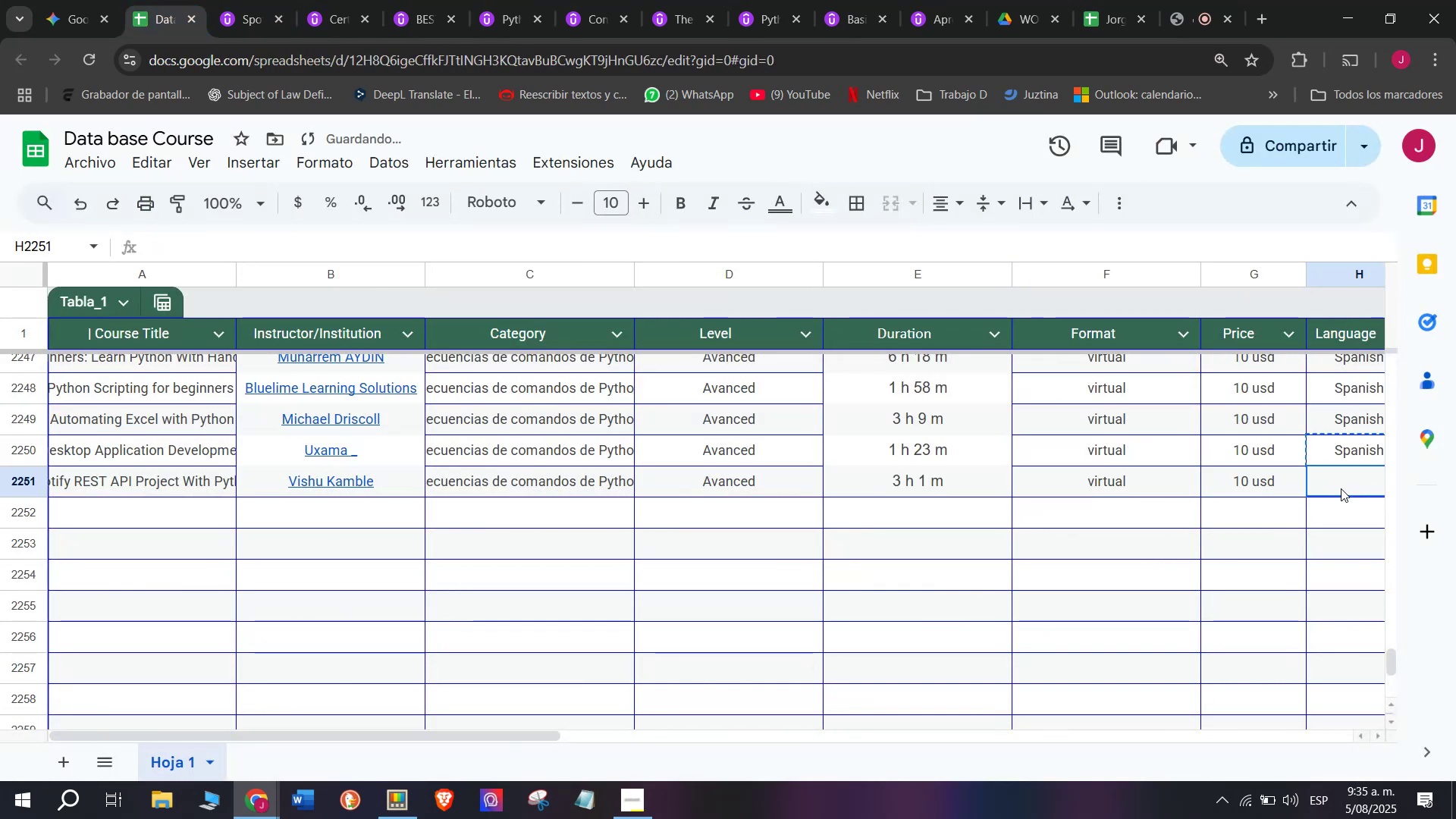 
key(Control+V)
 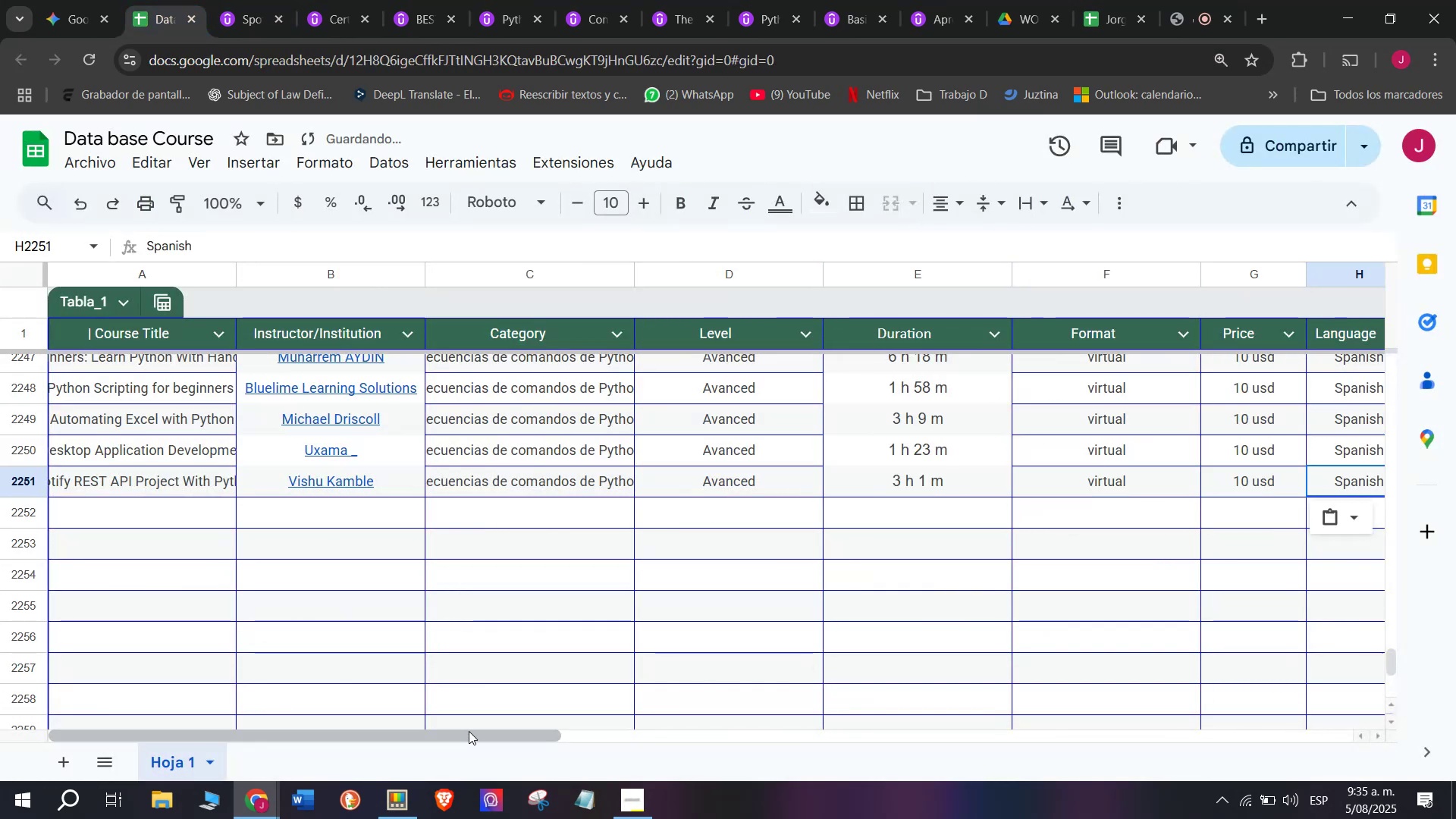 
left_click_drag(start_coordinate=[471, 731], to_coordinate=[757, 729])
 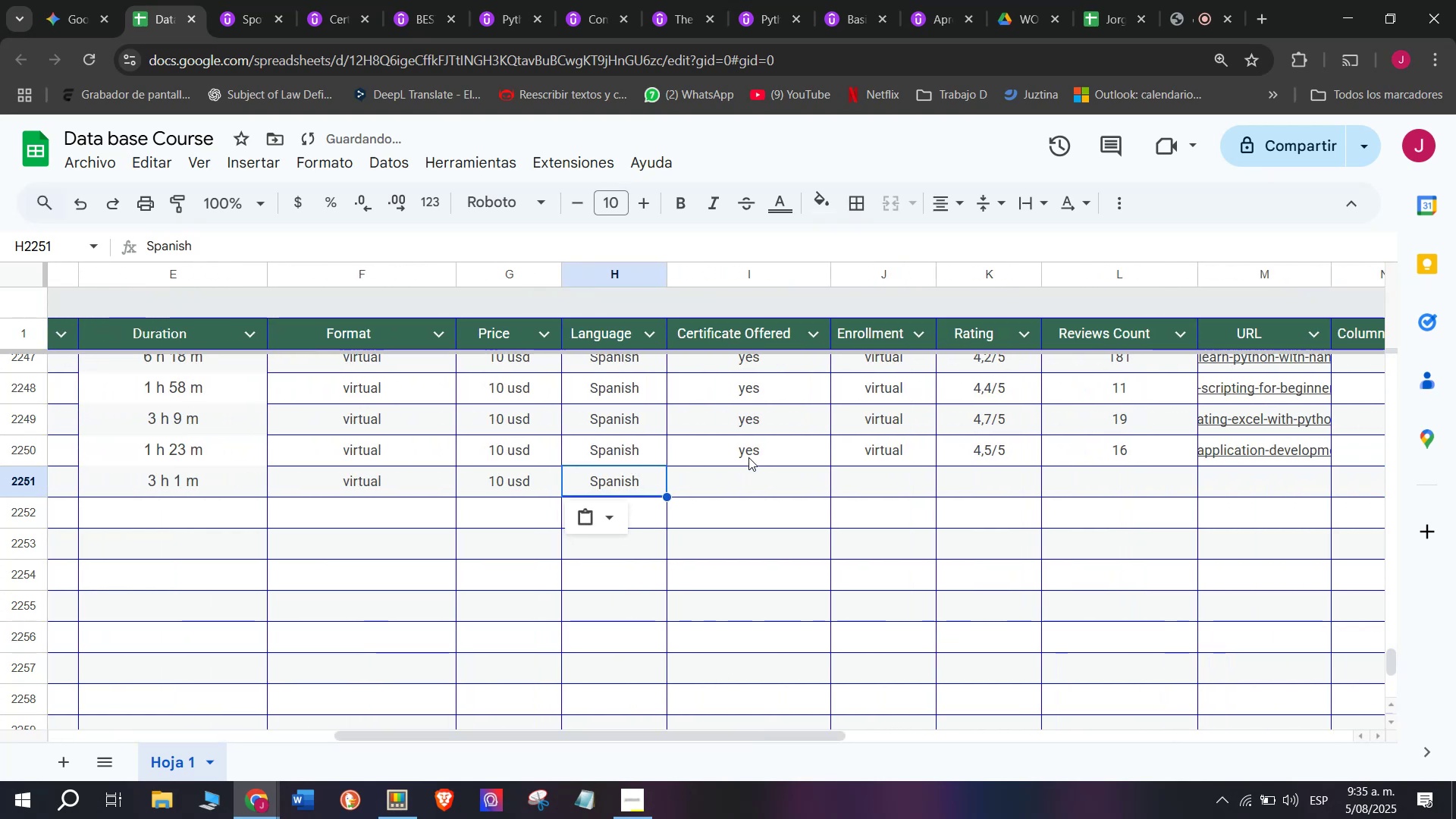 
key(Control+ControlLeft)
 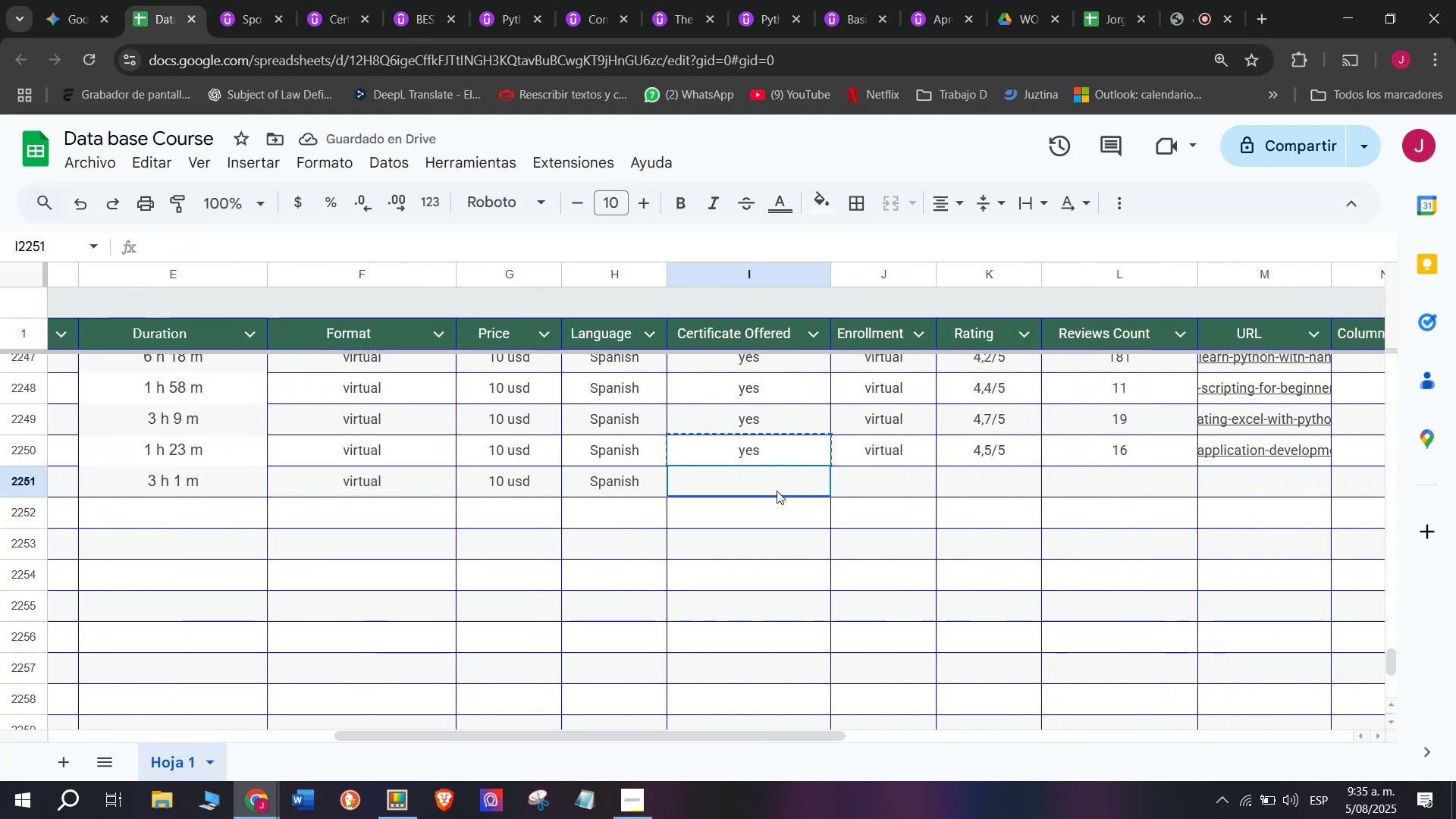 
key(Break)
 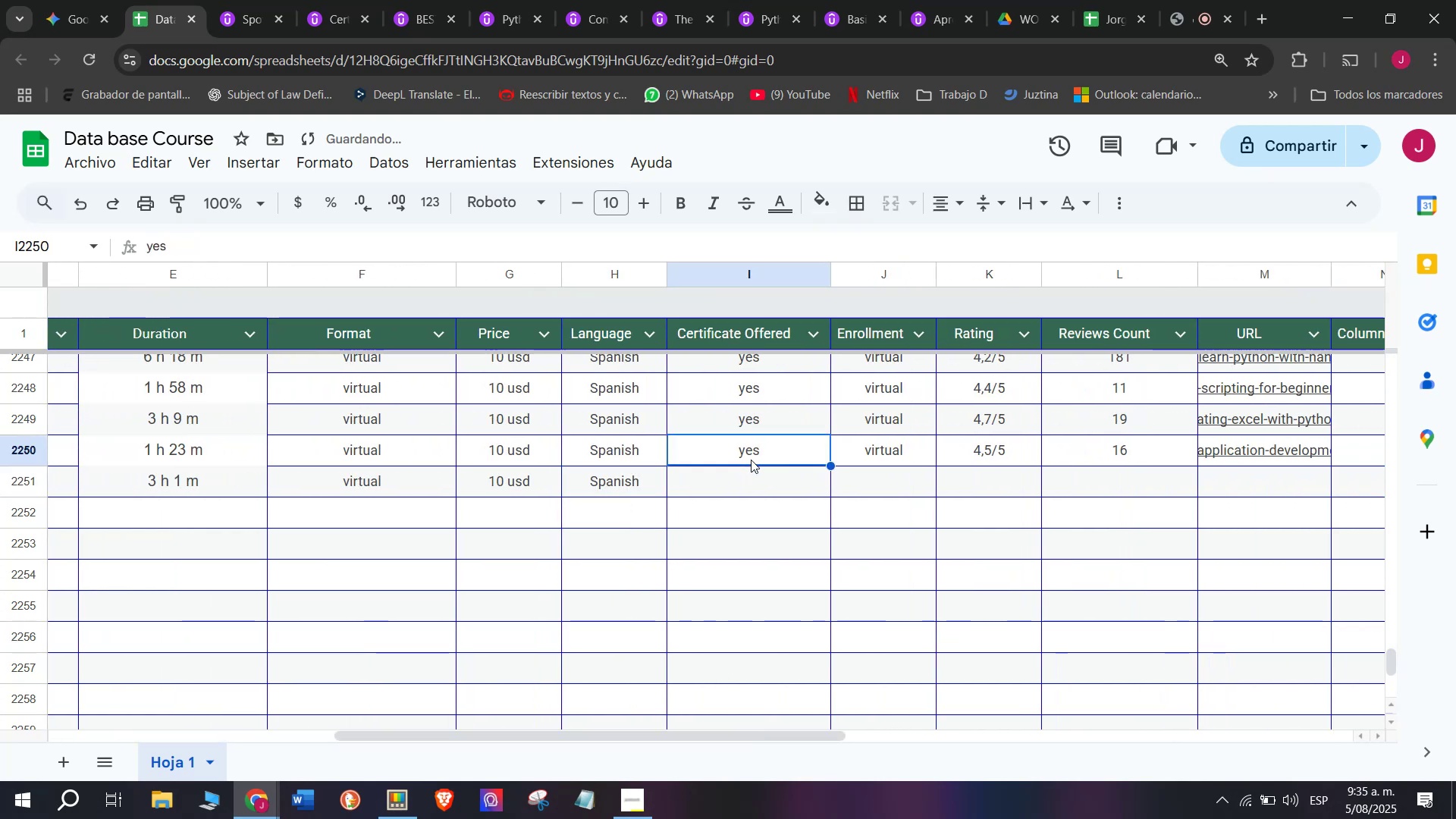 
key(Control+C)
 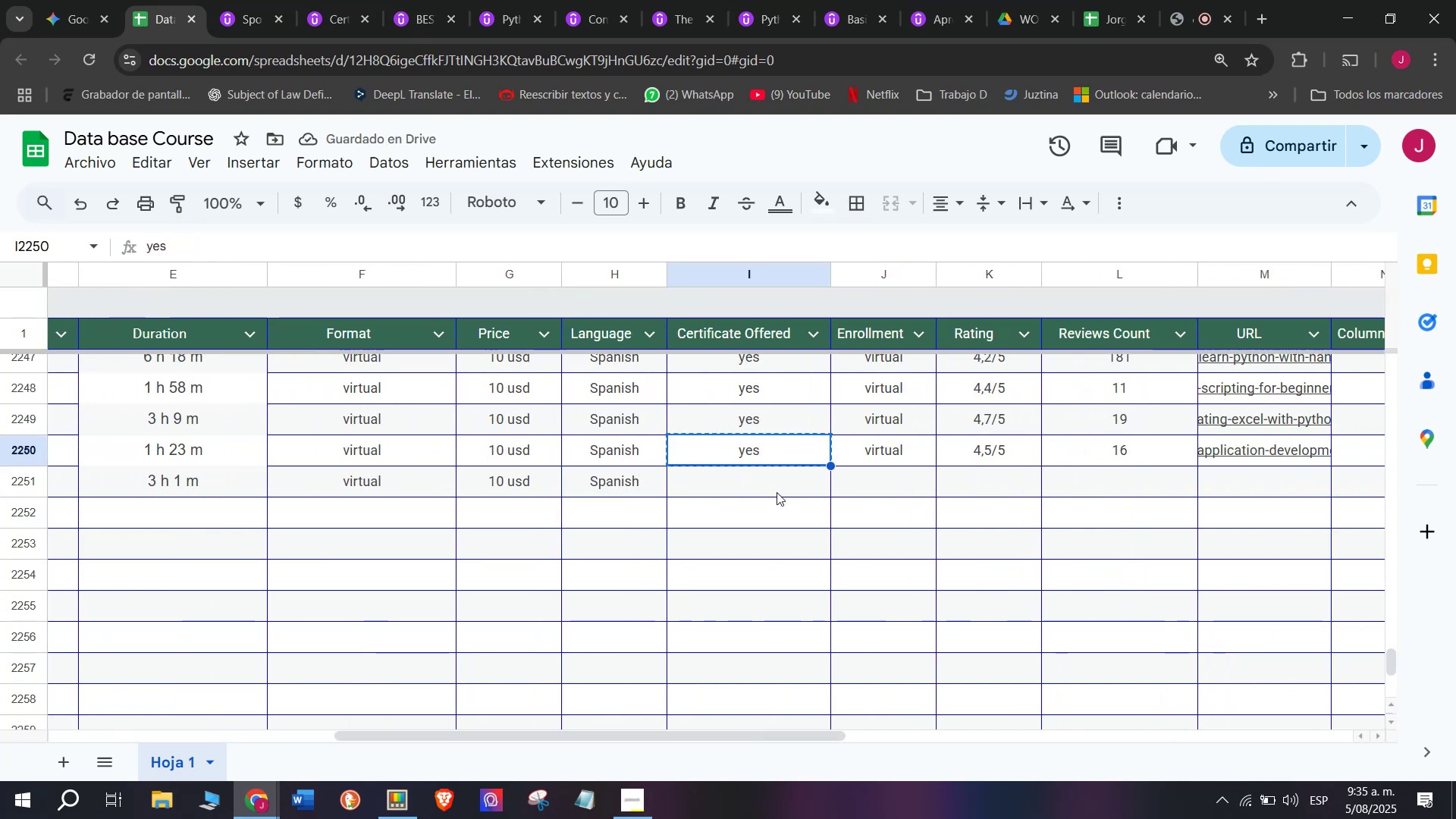 
key(Control+ControlLeft)
 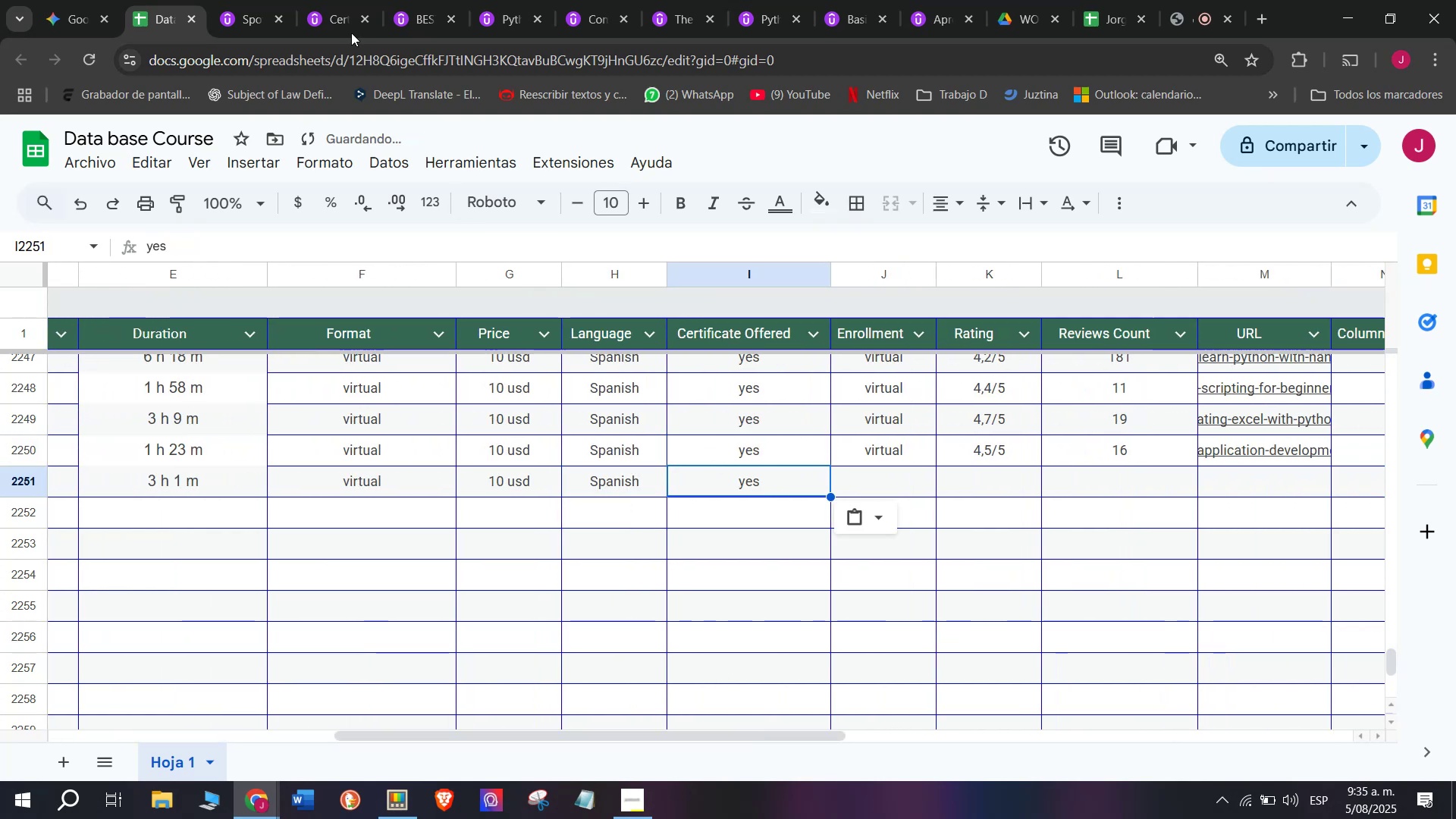 
key(Z)
 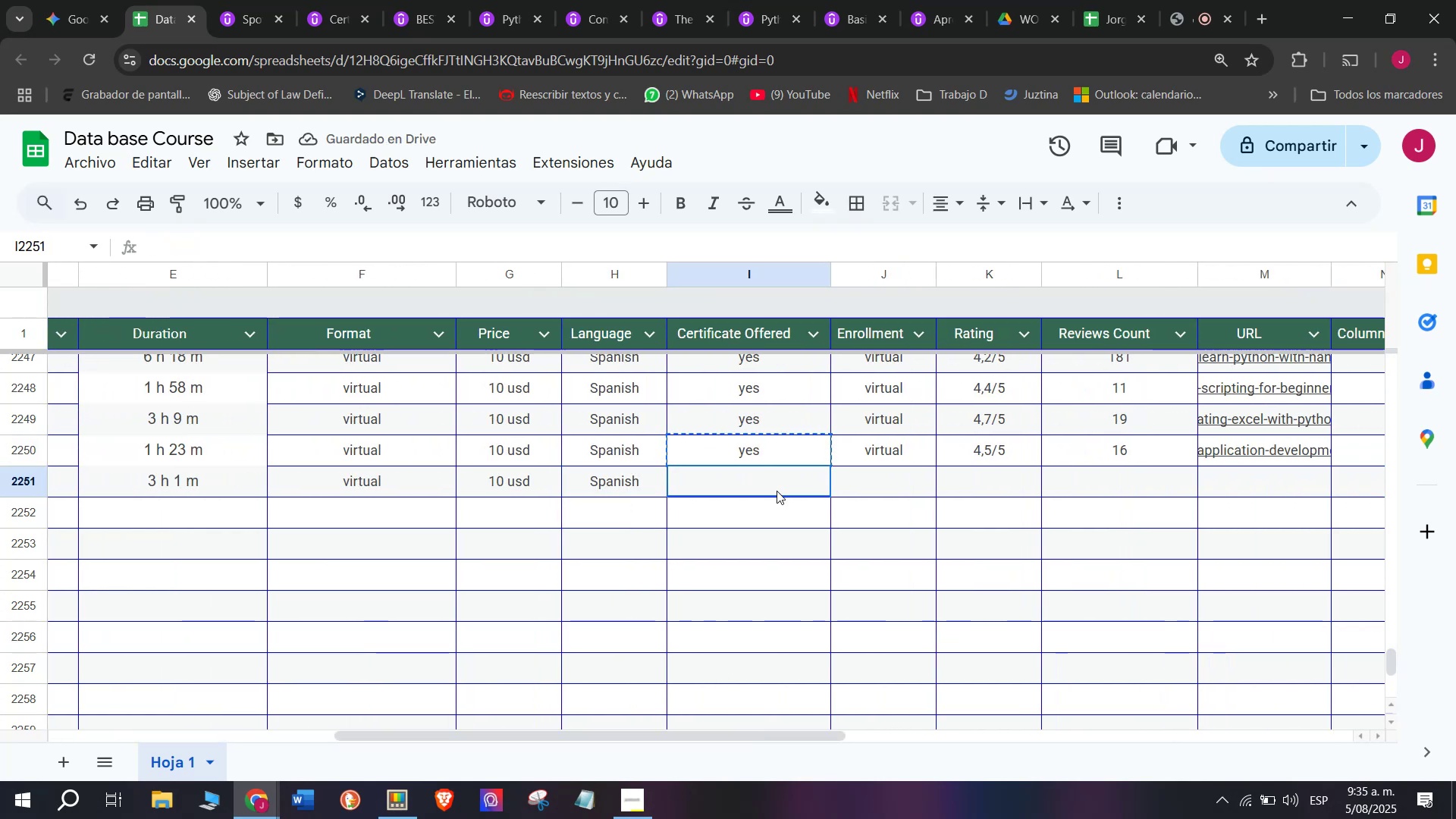 
key(Control+V)
 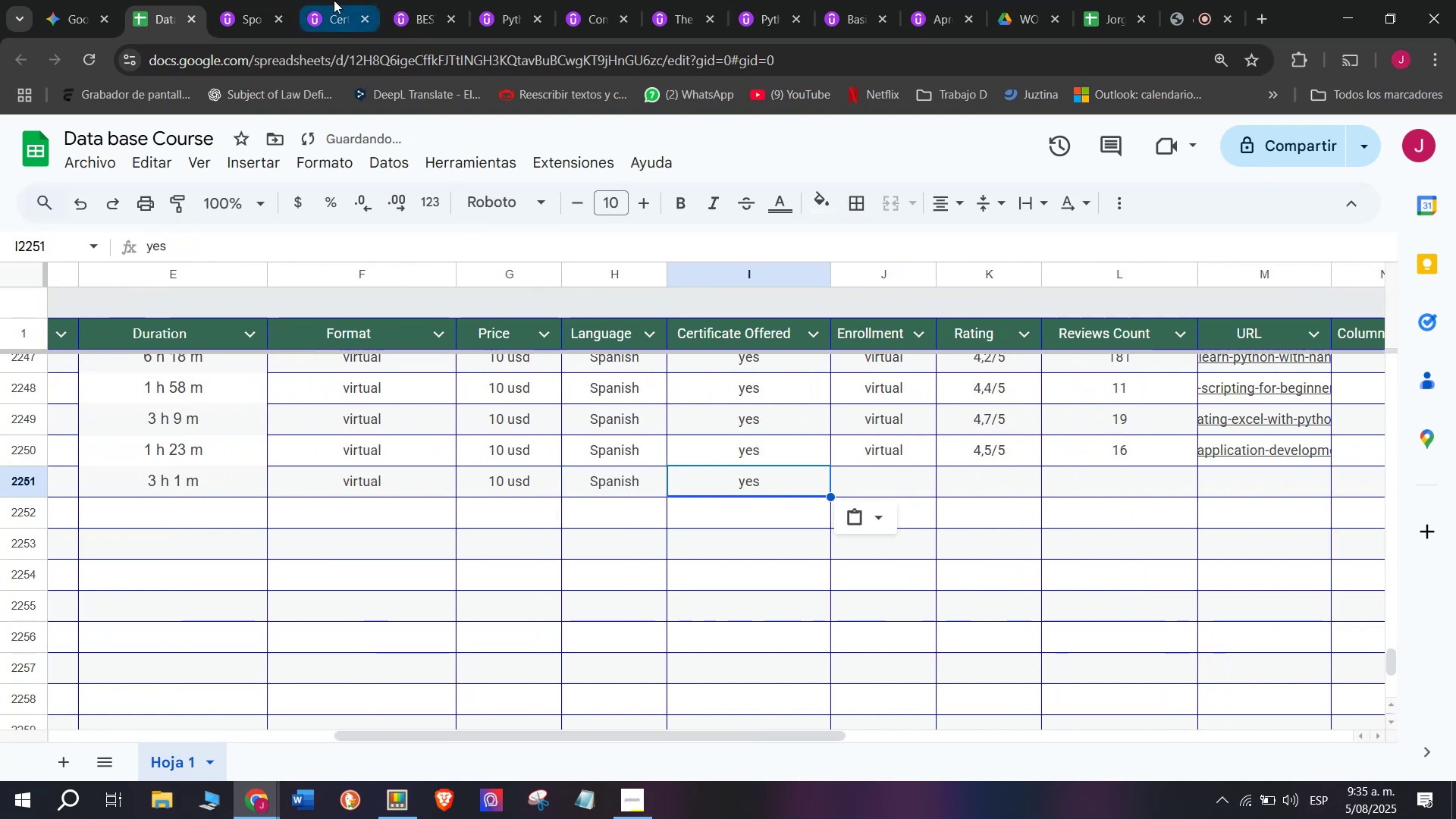 
left_click([243, 0])
 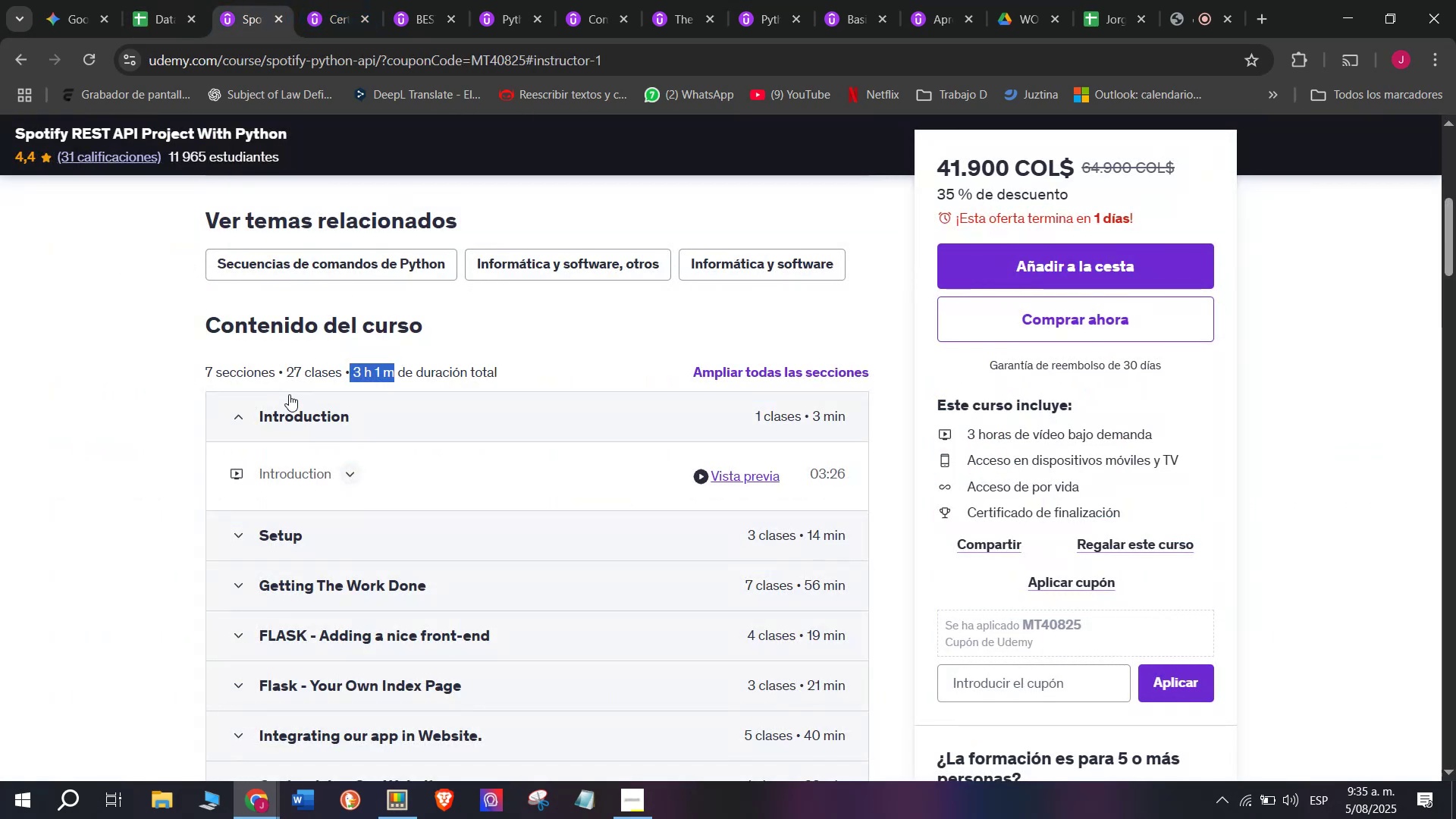 
scroll: coordinate [289, 392], scroll_direction: up, amount: 5.0
 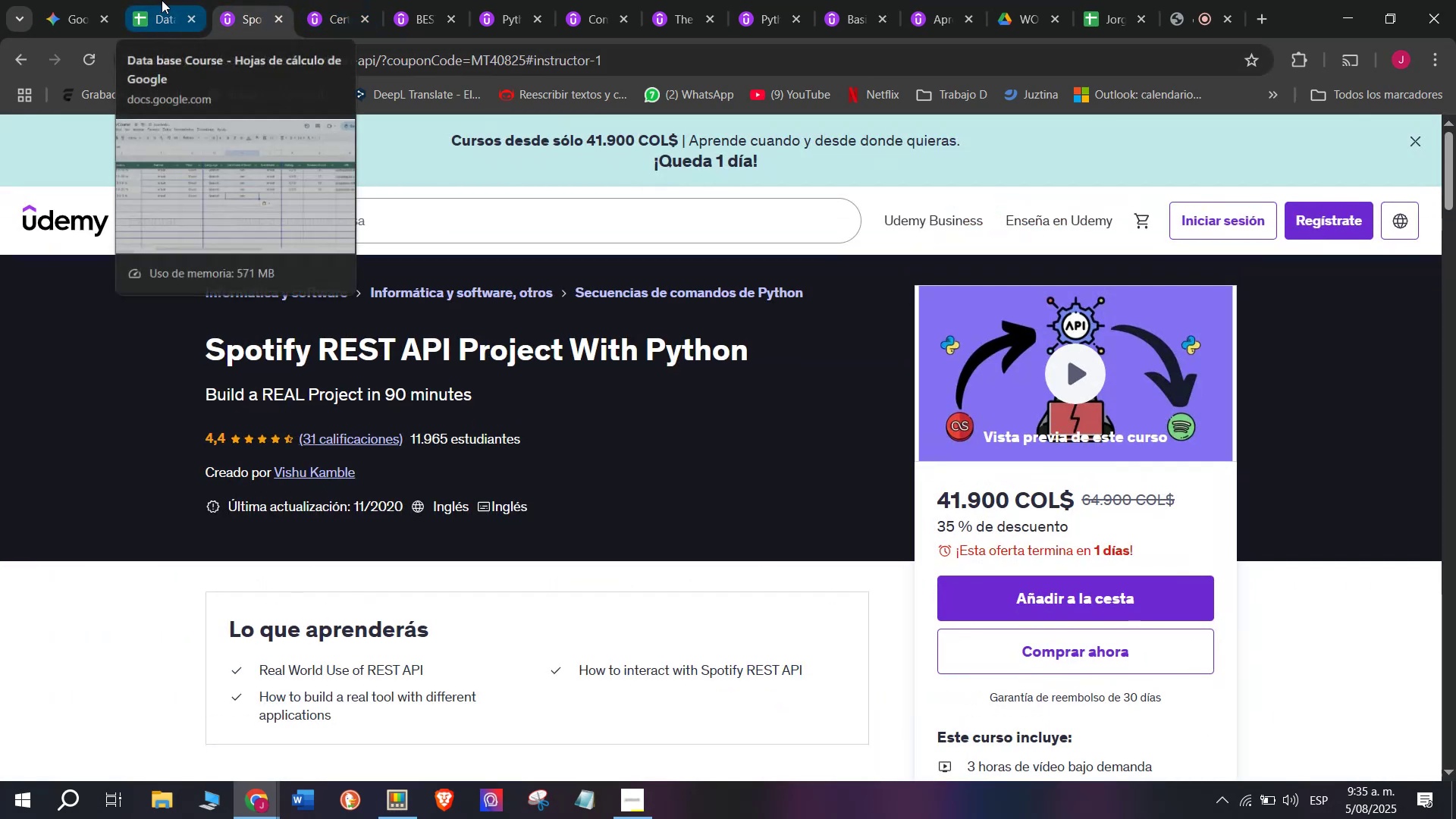 
left_click([174, 0])
 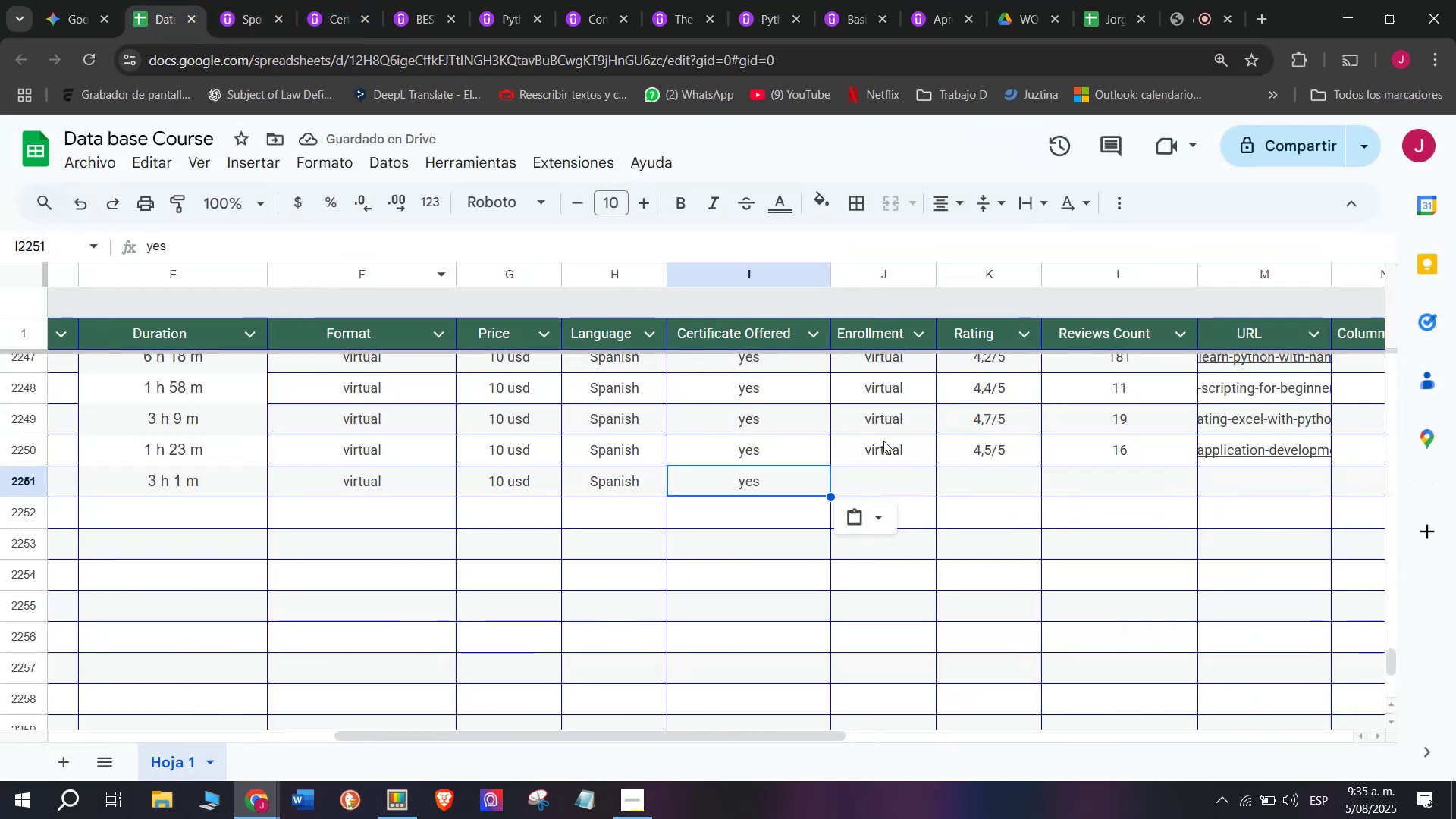 
key(Break)
 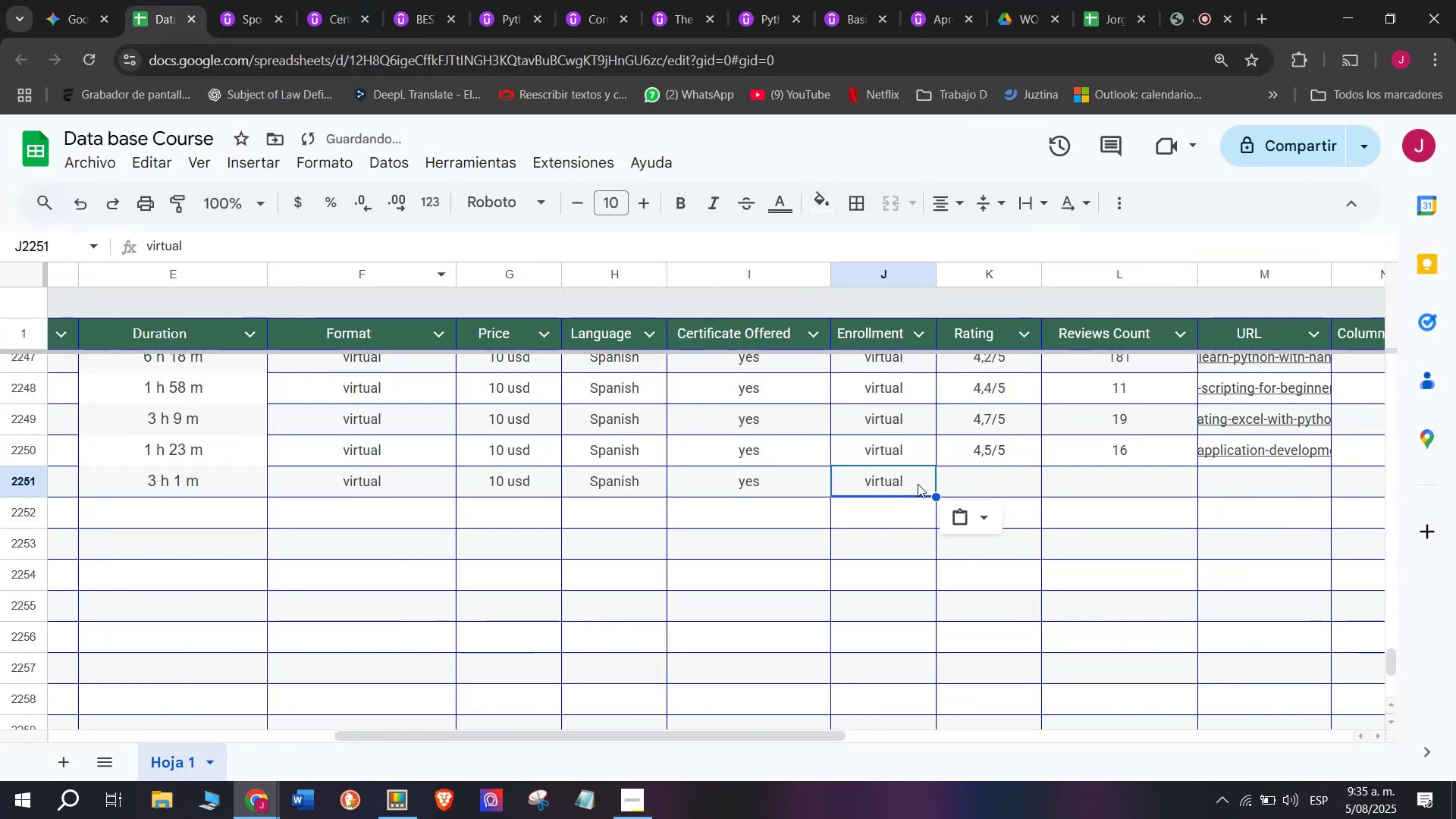 
key(Control+ControlLeft)
 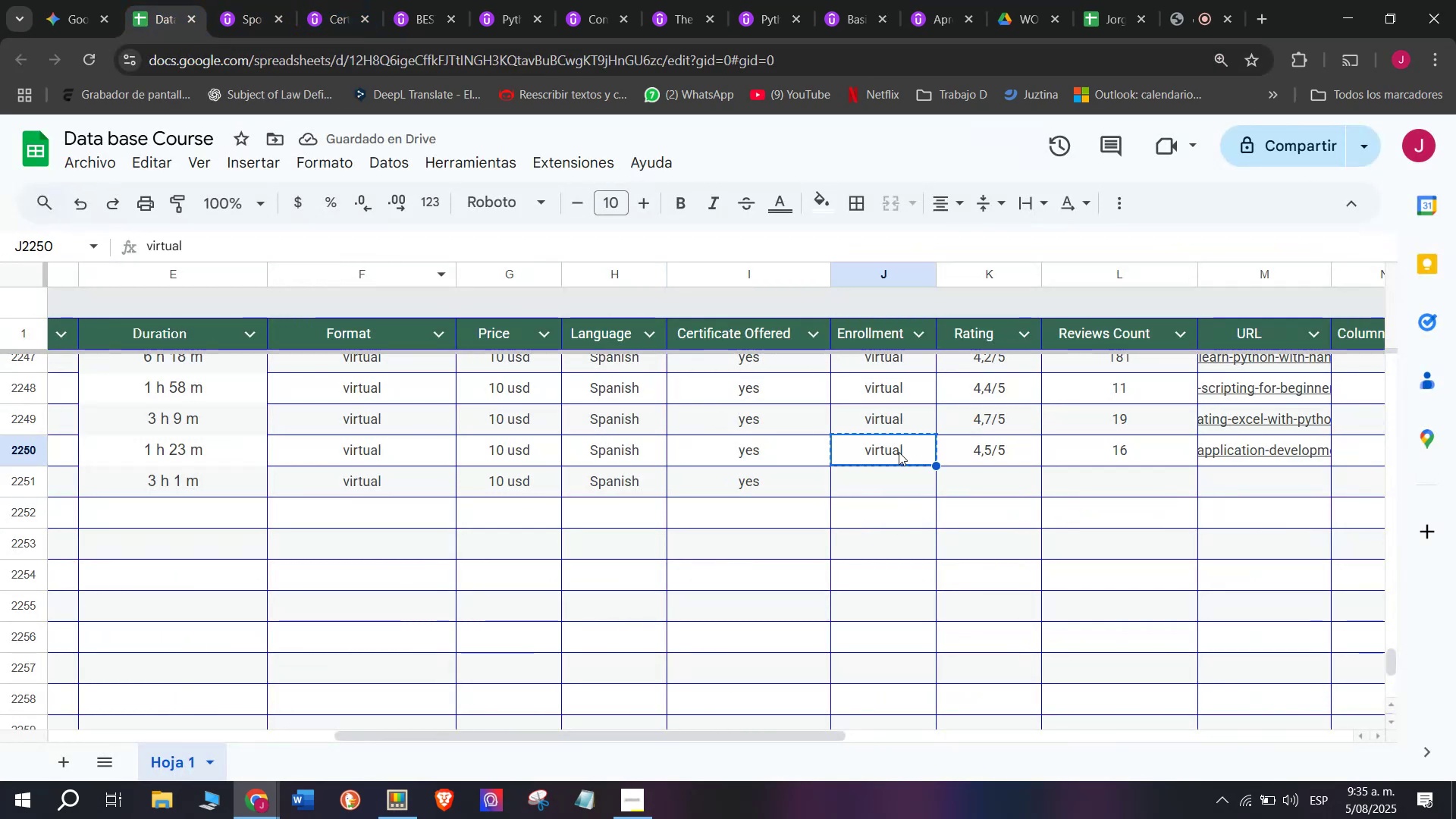 
key(Control+C)
 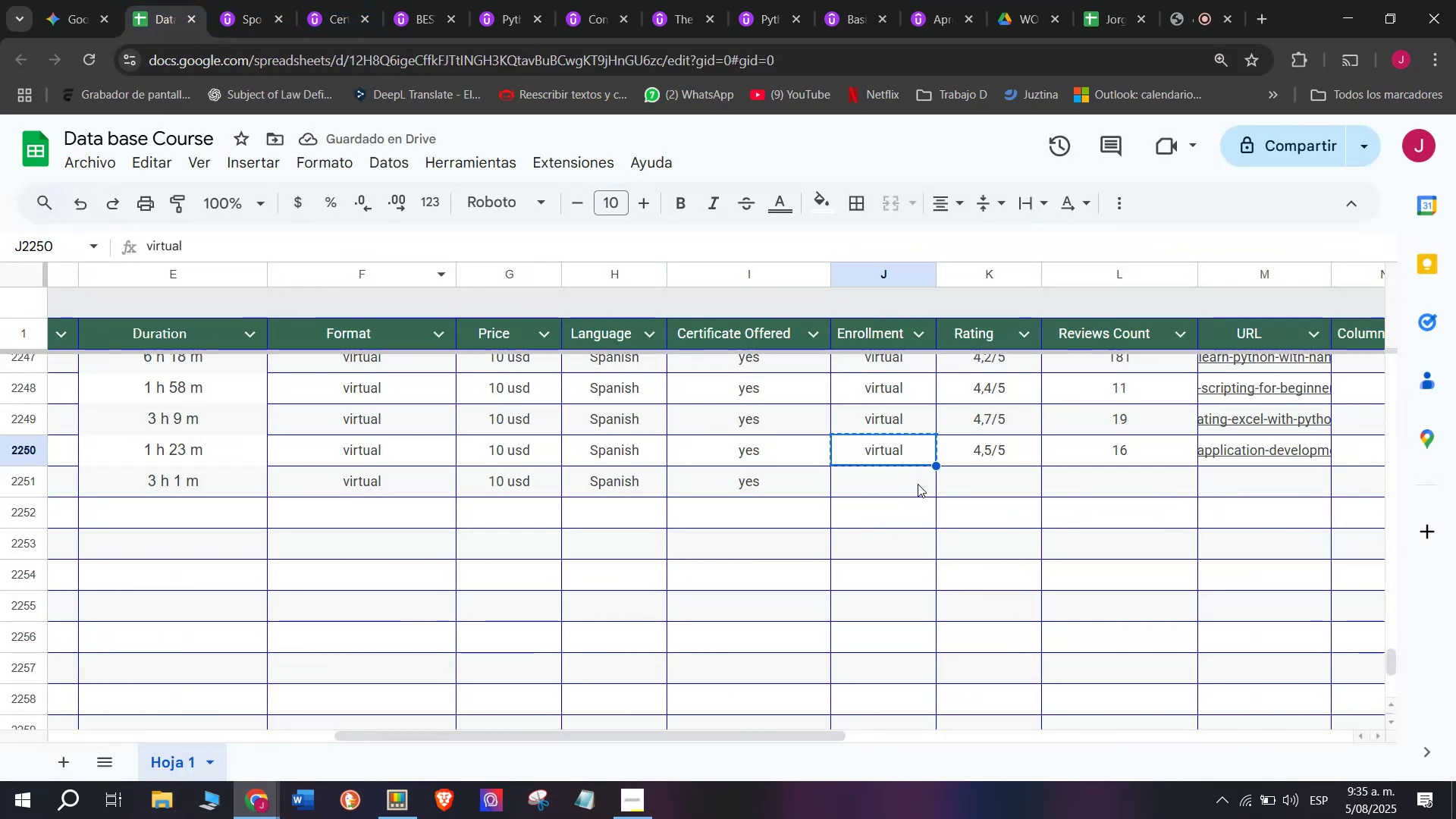 
key(Control+ControlLeft)
 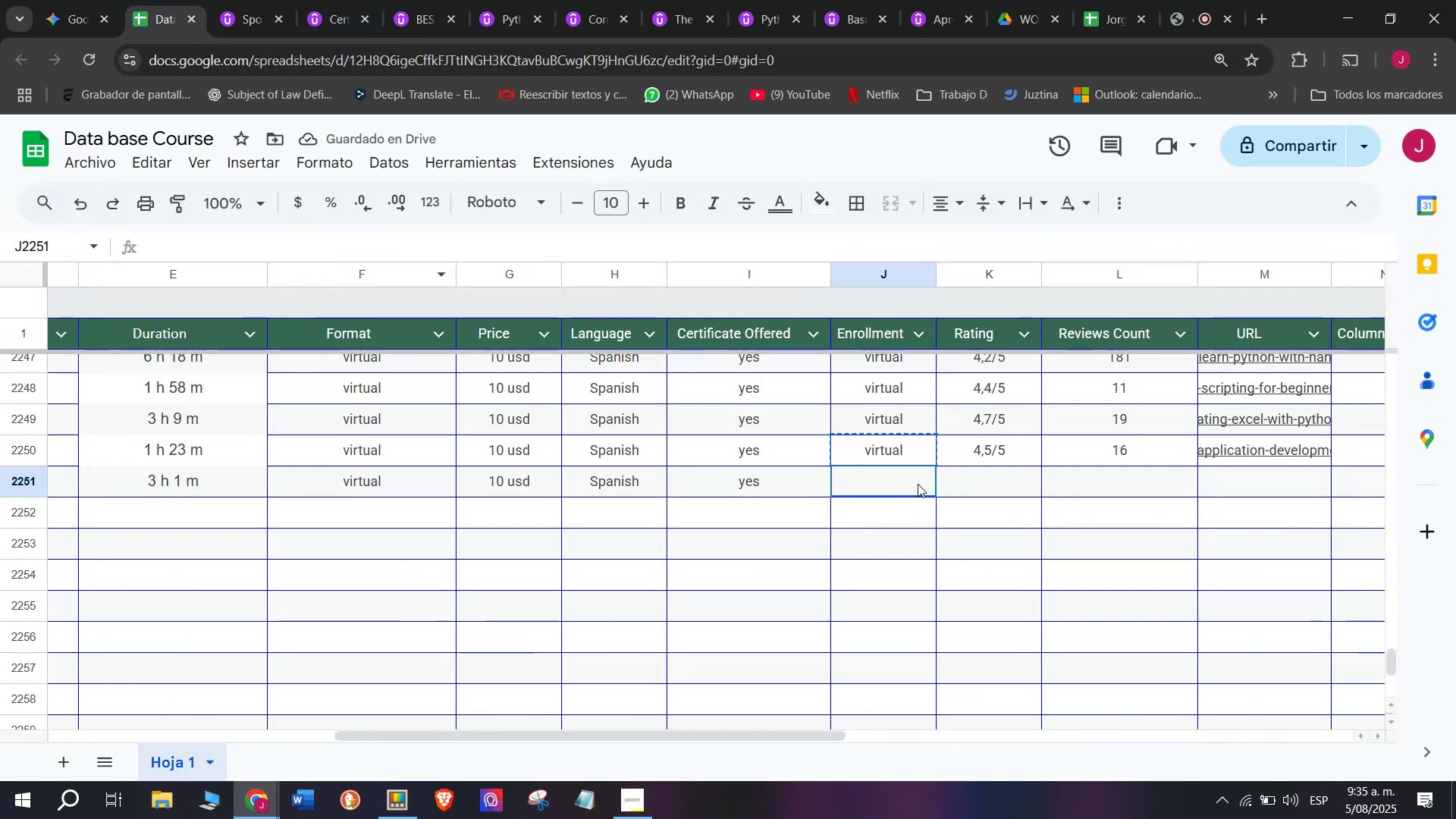 
key(Z)
 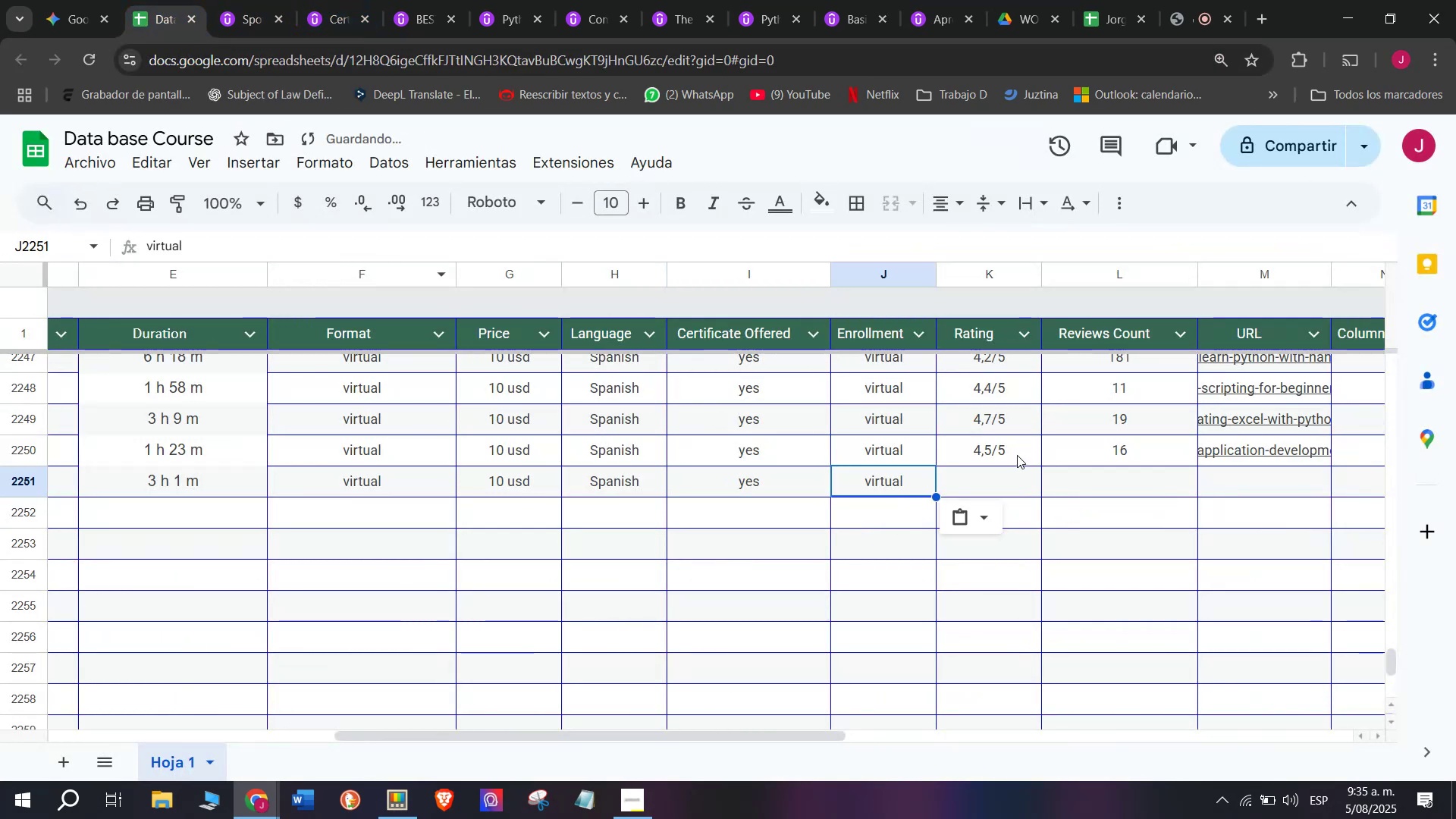 
key(Control+V)
 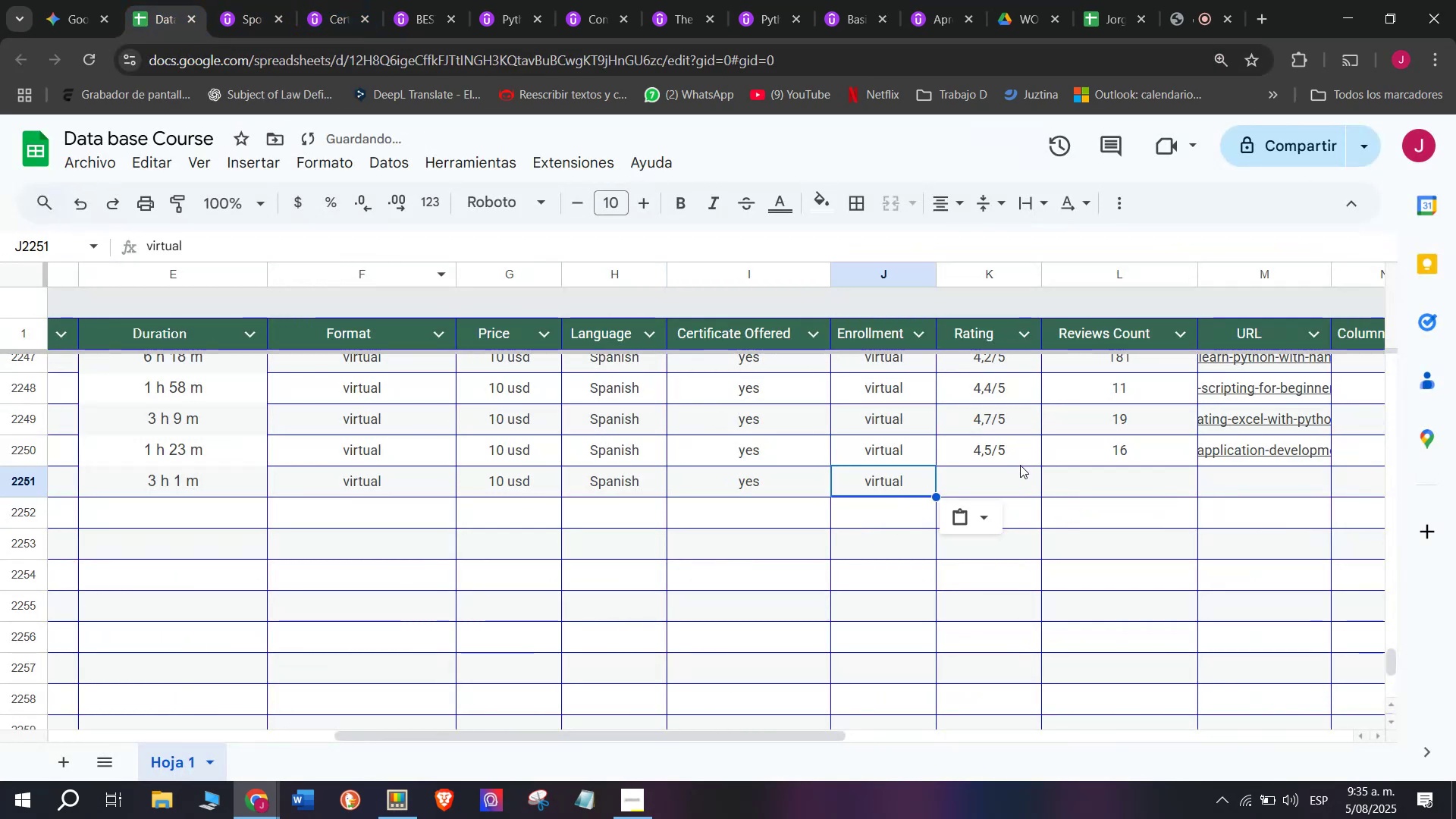 
left_click([1019, 479])
 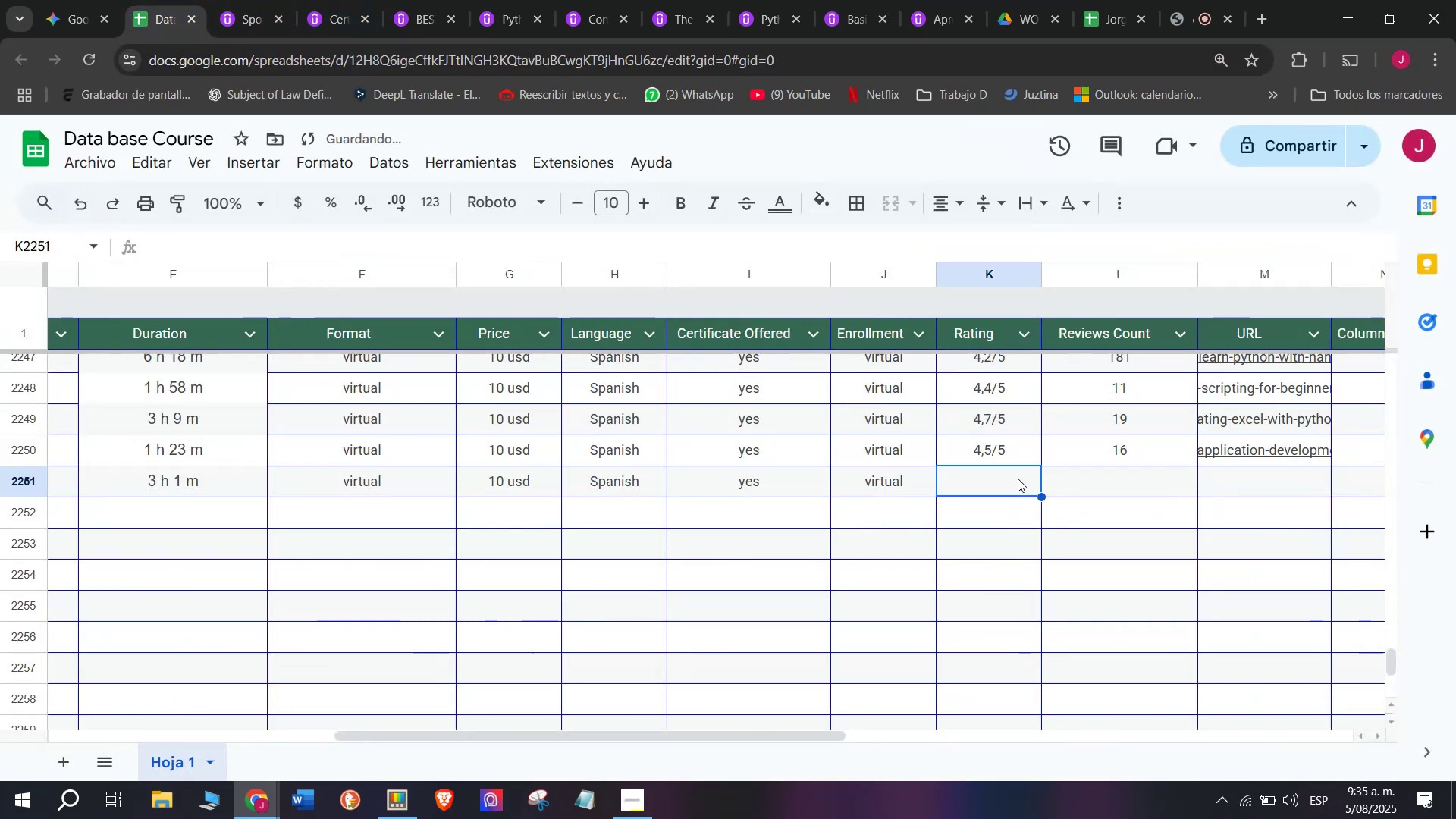 
key(Break)
 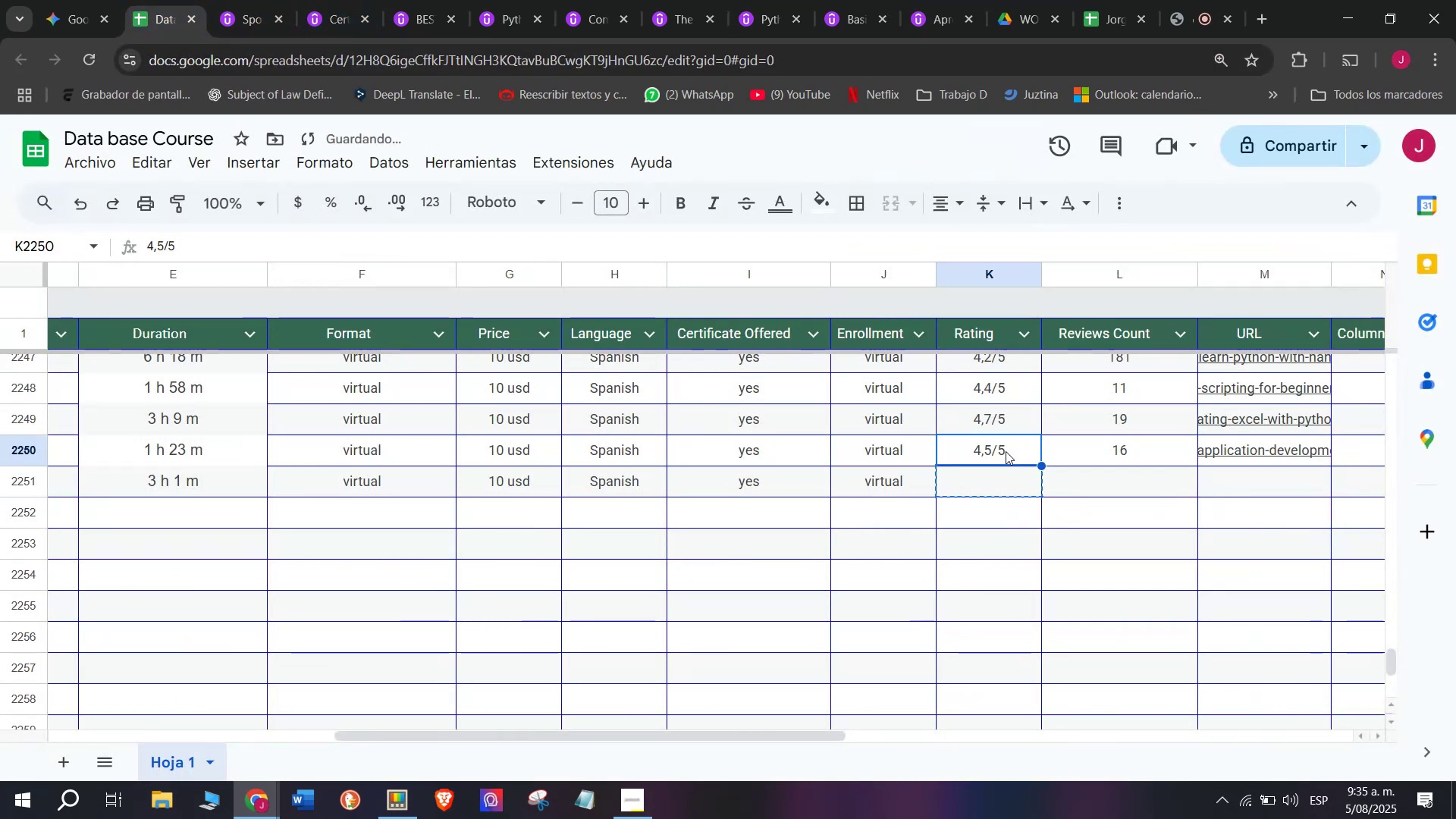 
key(Control+ControlLeft)
 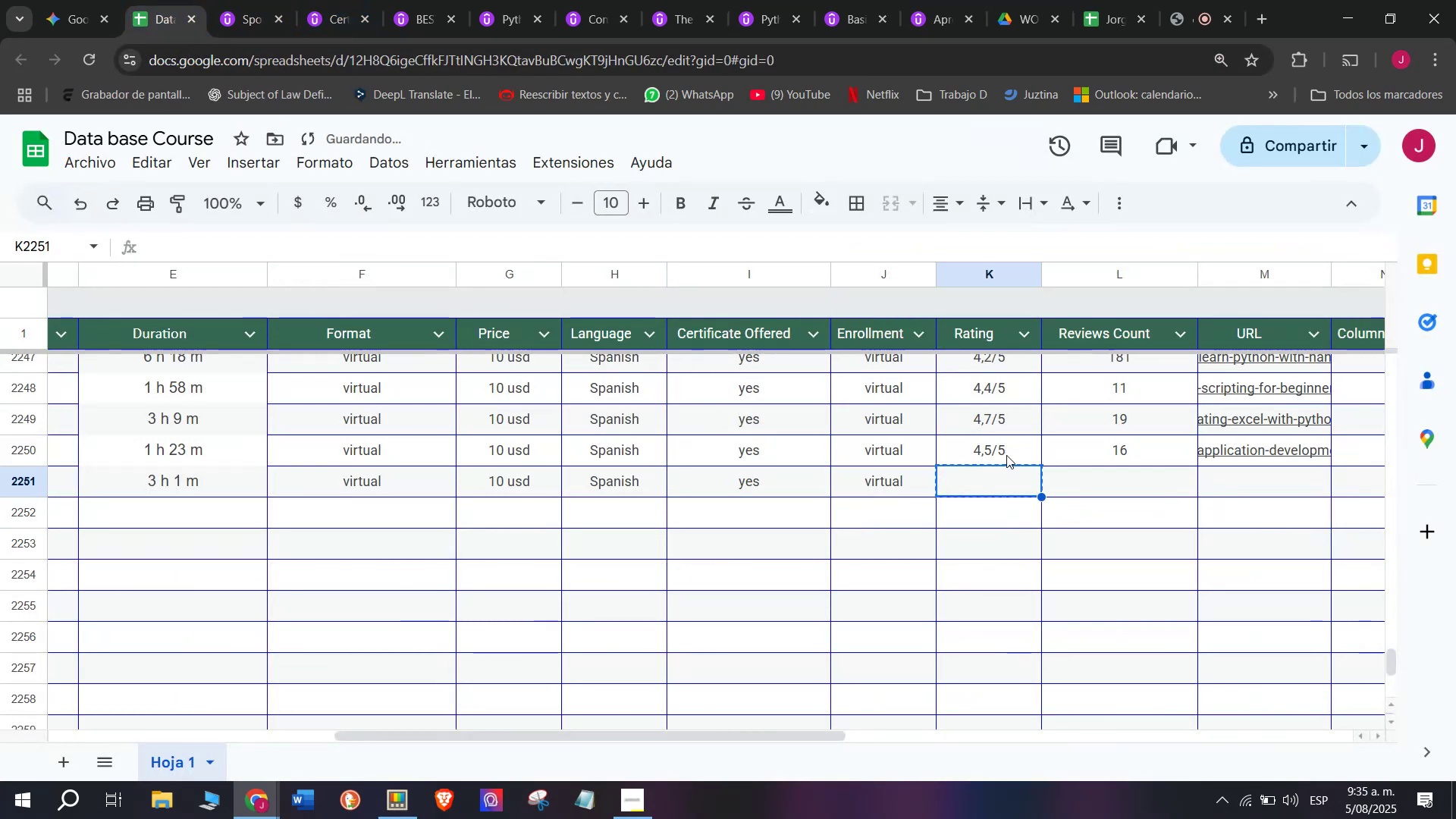 
key(Control+C)
 